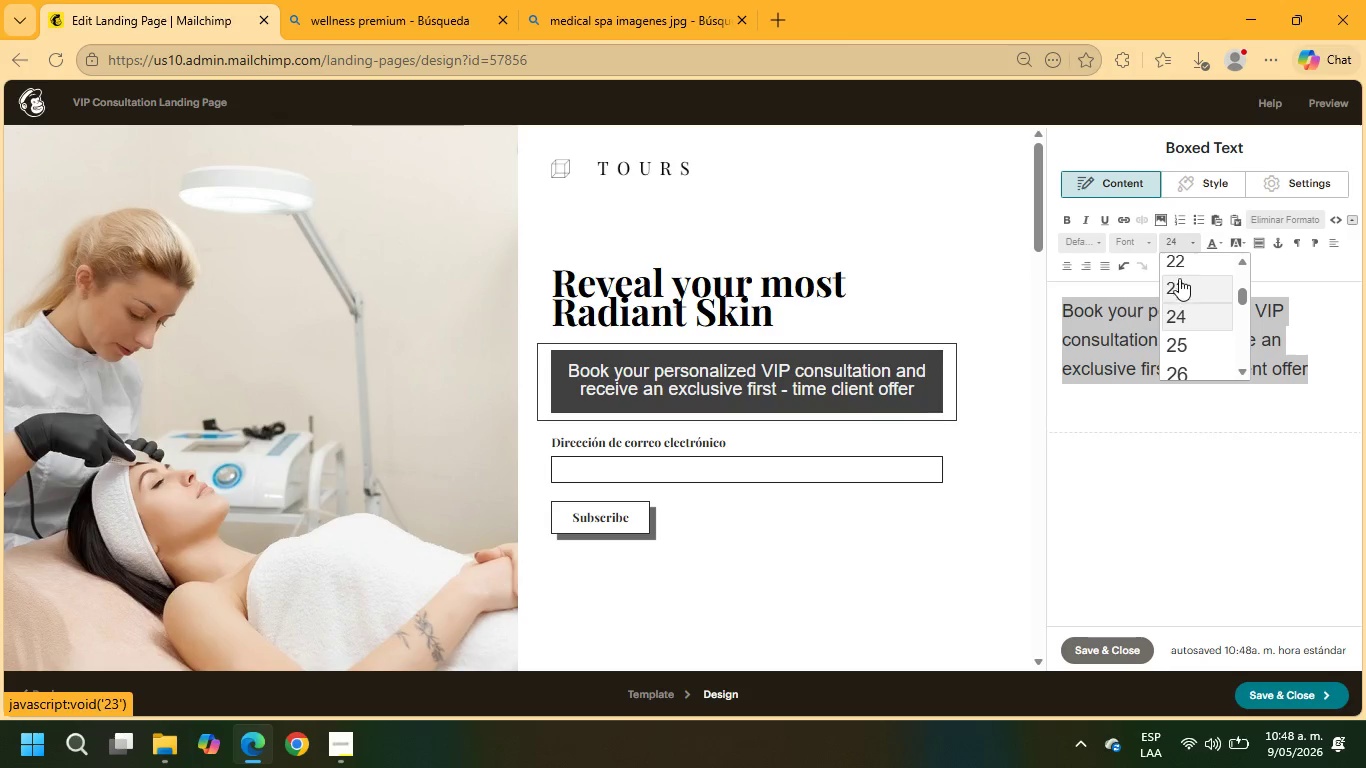 
left_click([1179, 270])
 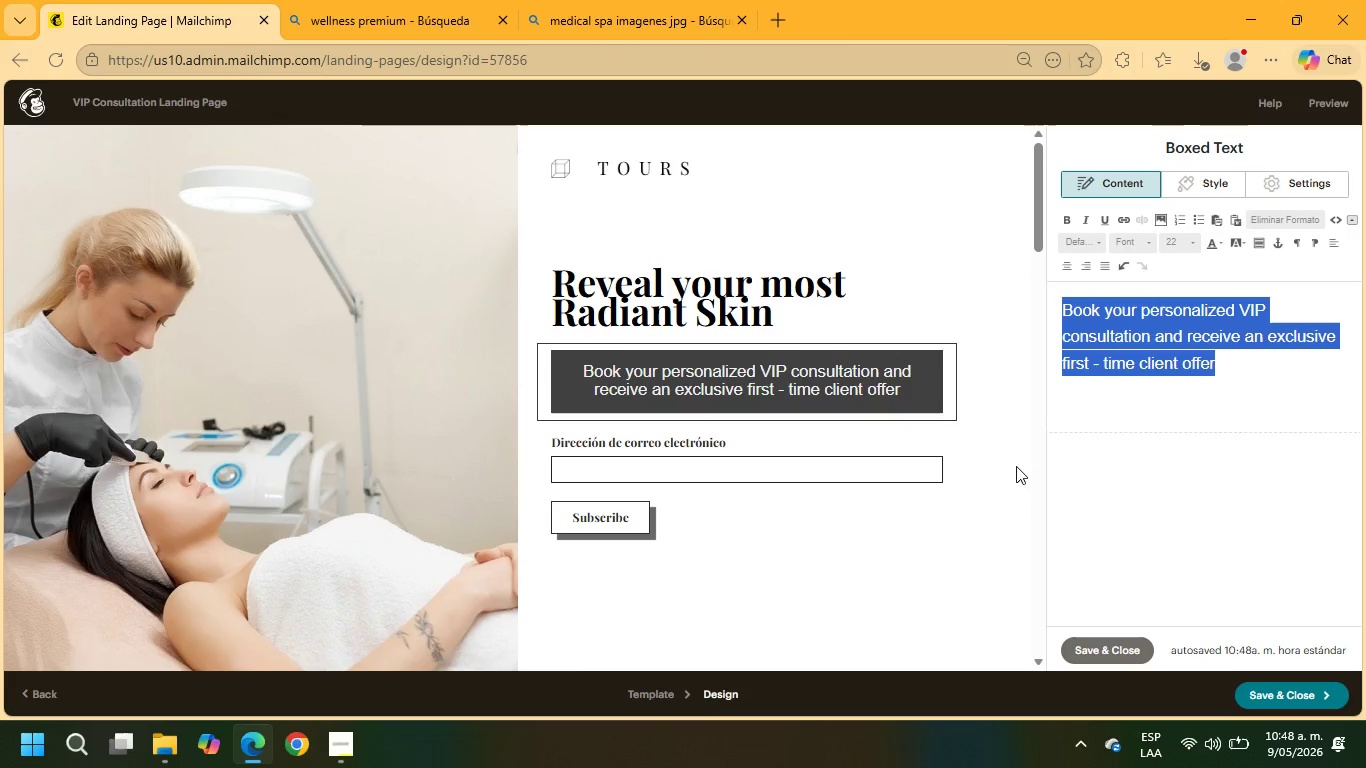 
left_click([1134, 476])
 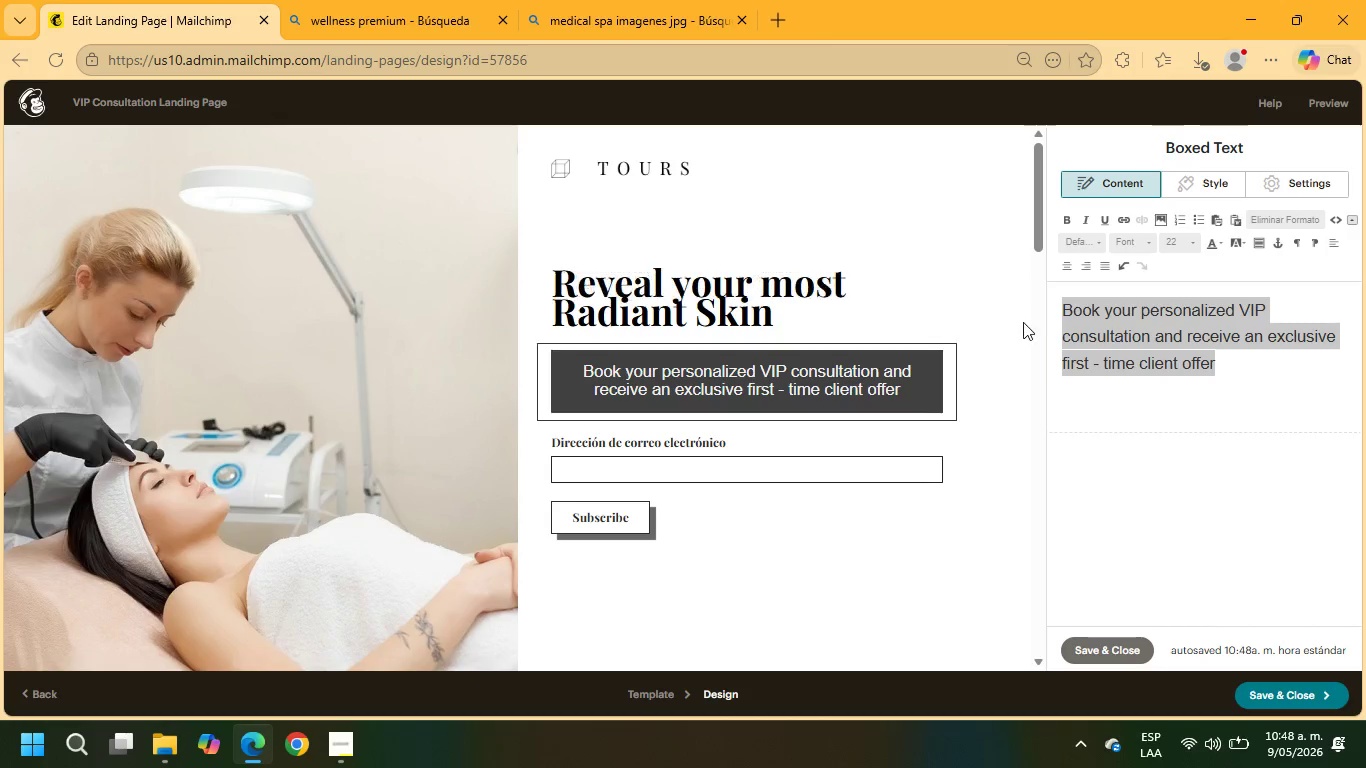 
left_click([813, 320])
 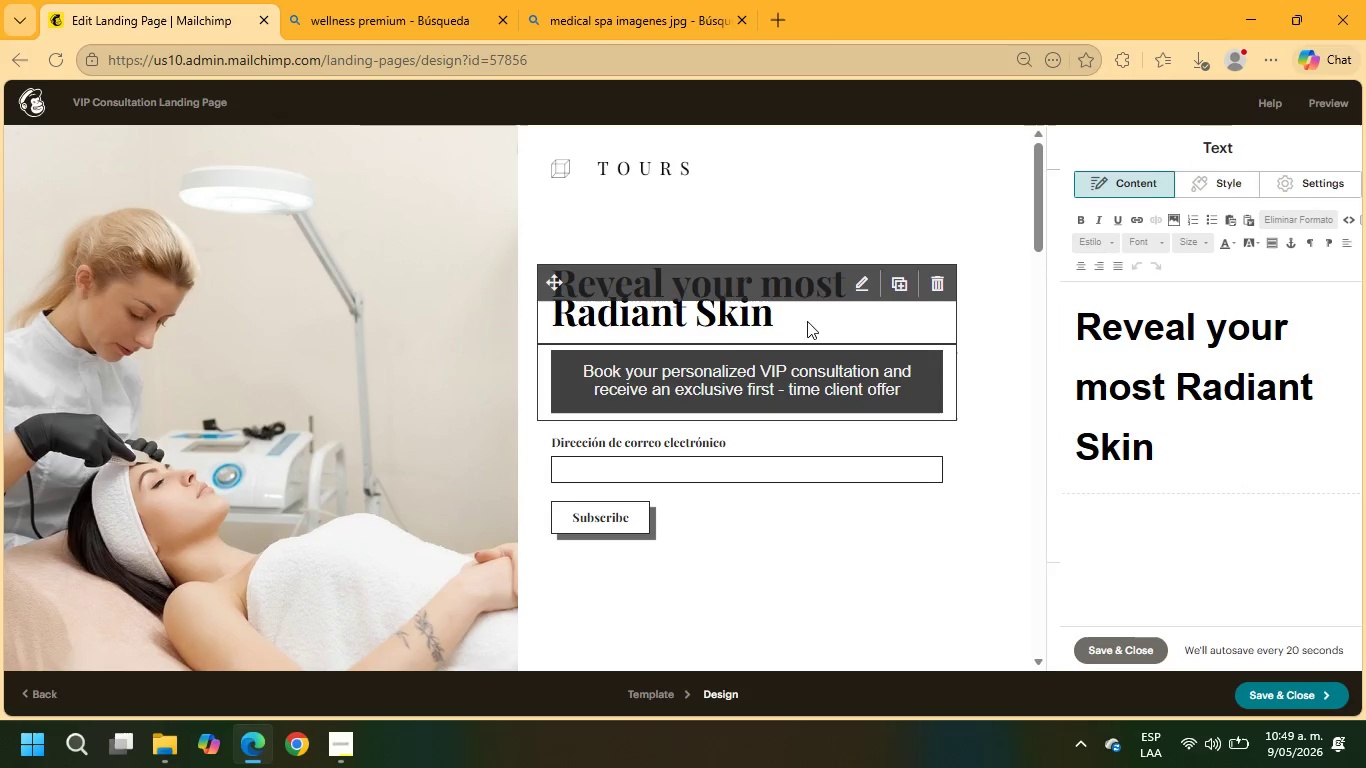 
left_click([748, 321])
 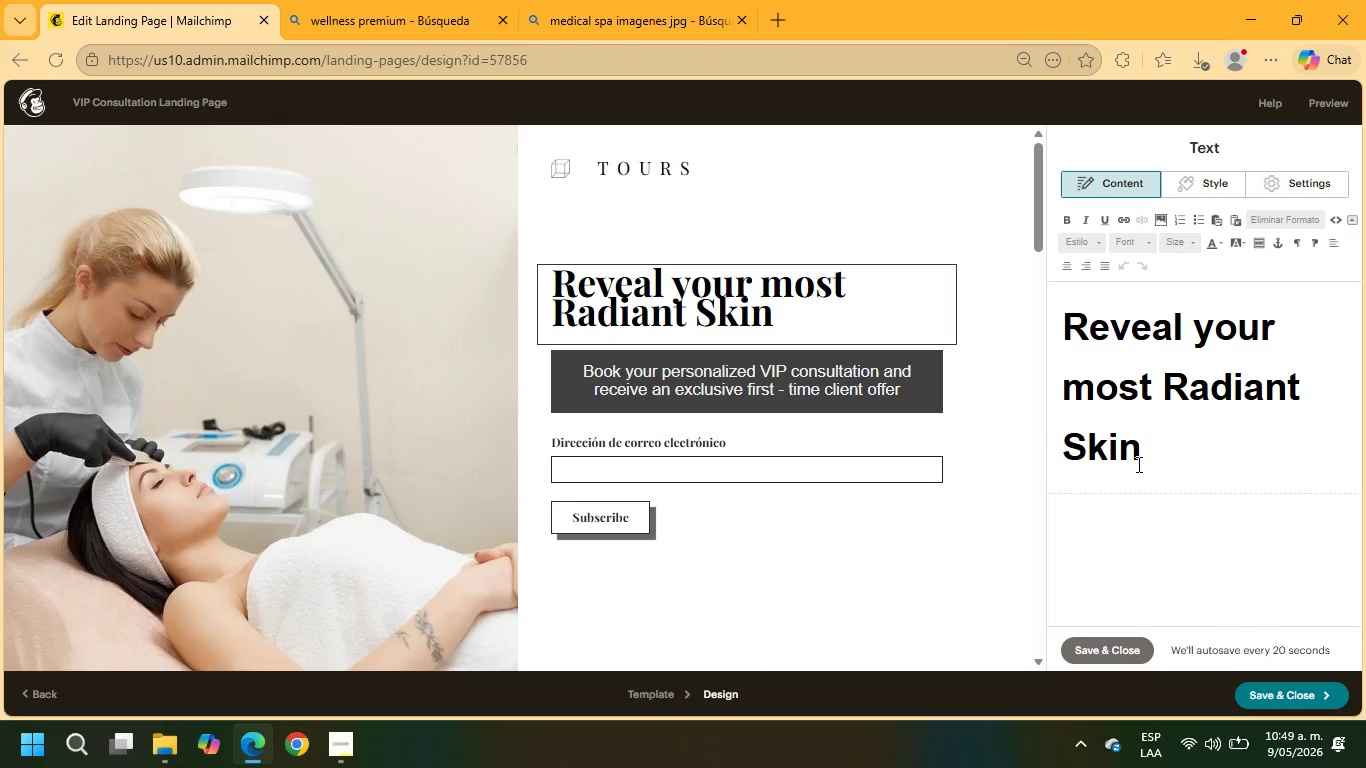 
left_click_drag(start_coordinate=[1137, 459], to_coordinate=[1050, 317])
 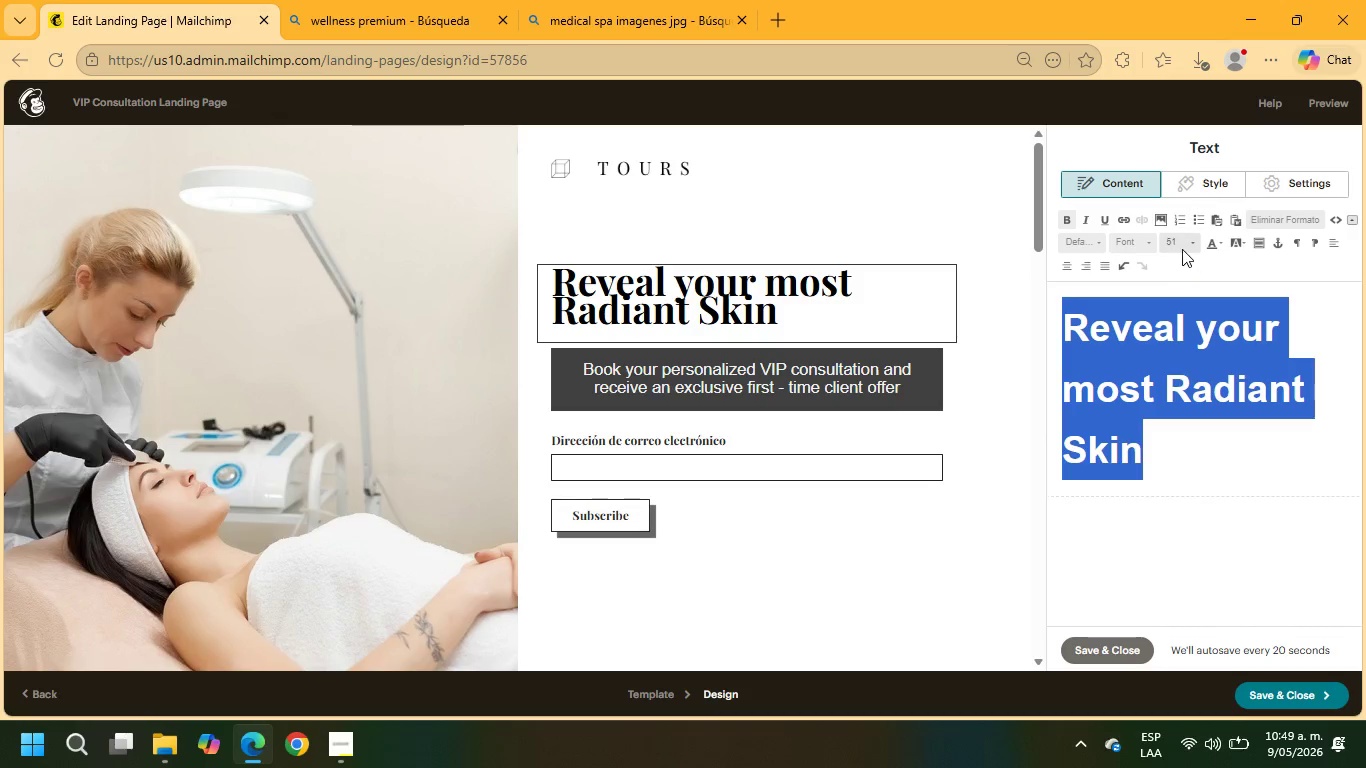 
scroll: coordinate [1167, 322], scroll_direction: down, amount: 1.0
 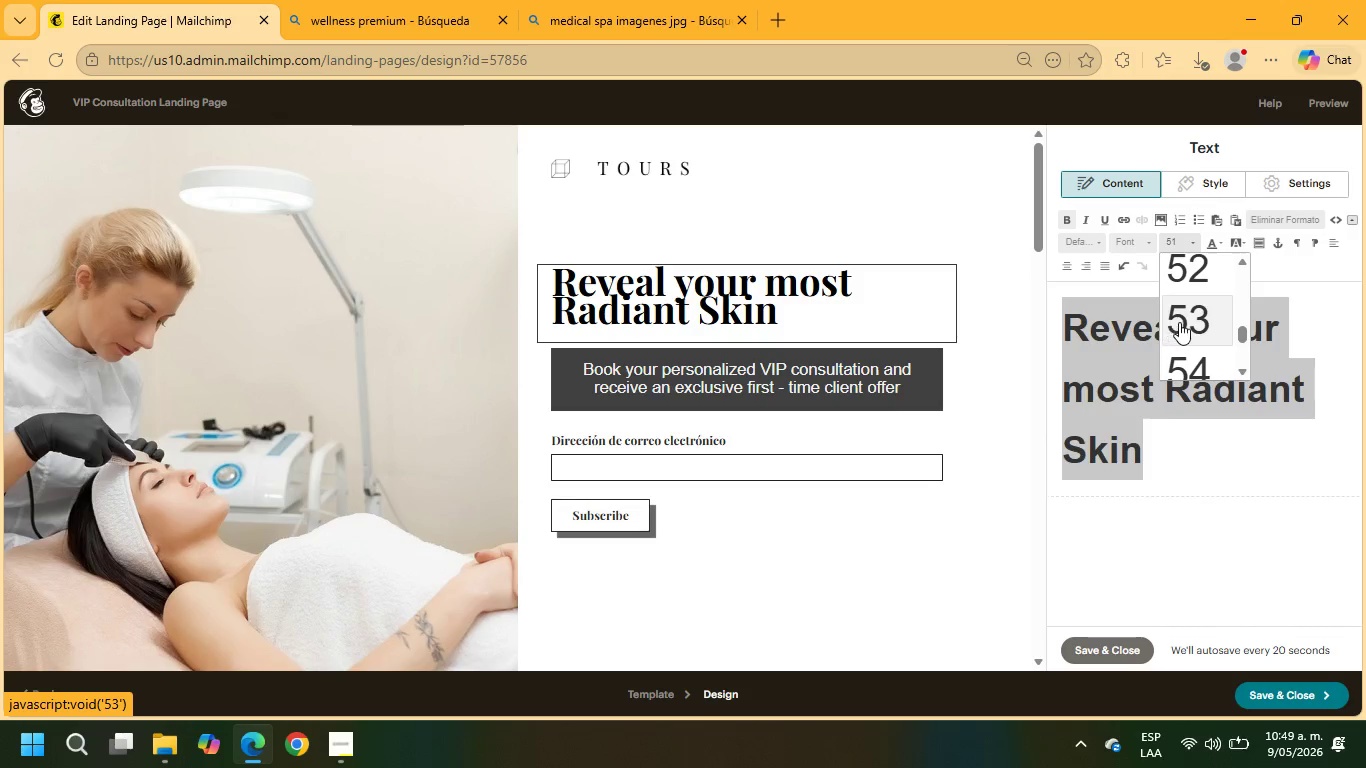 
left_click([1182, 322])
 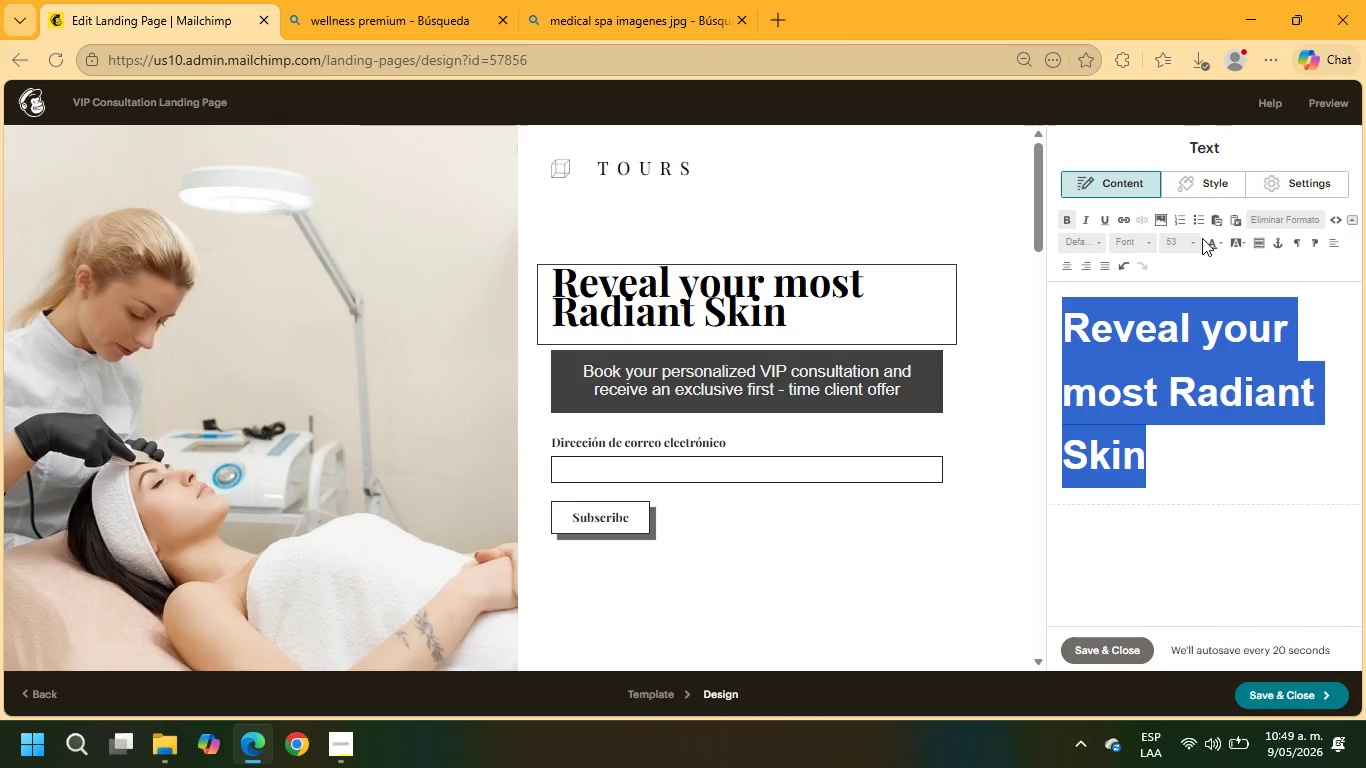 
left_click([1189, 240])
 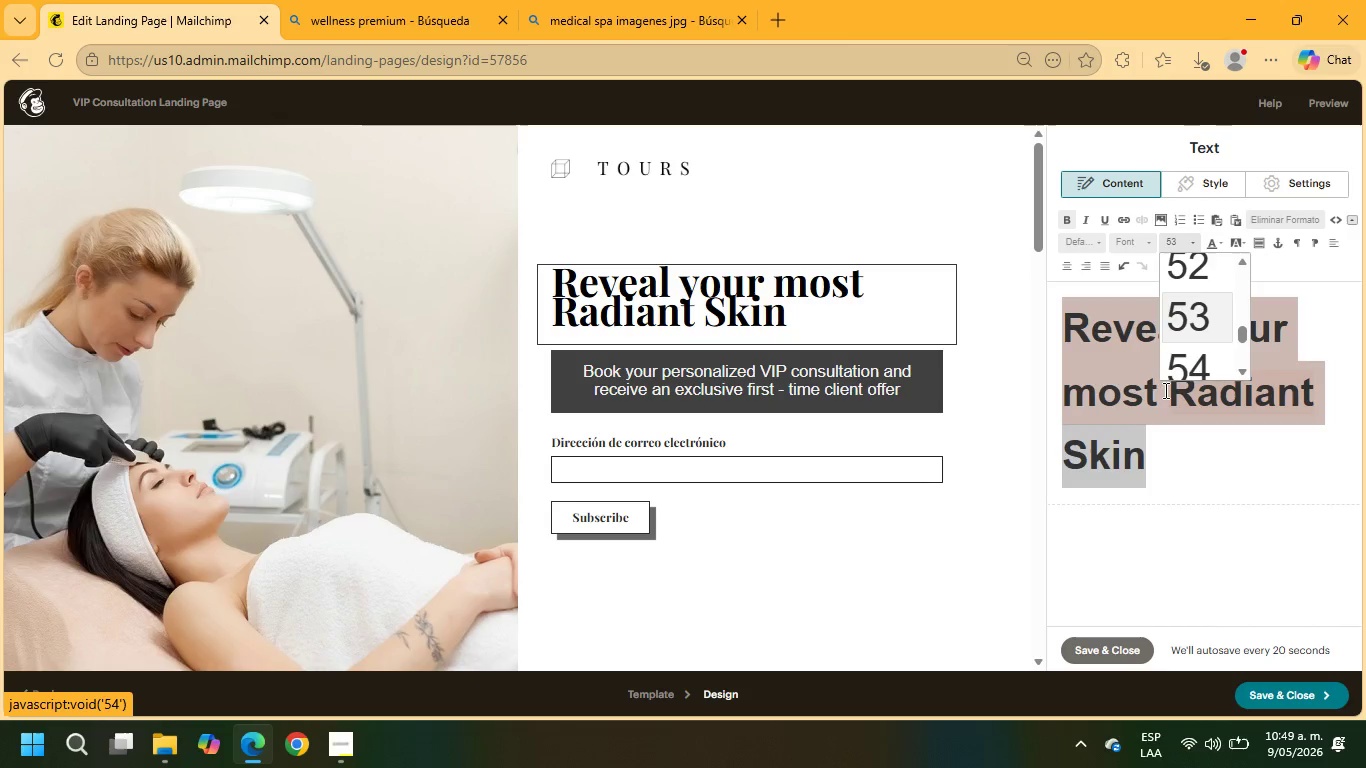 
scroll: coordinate [1186, 326], scroll_direction: down, amount: 2.0
 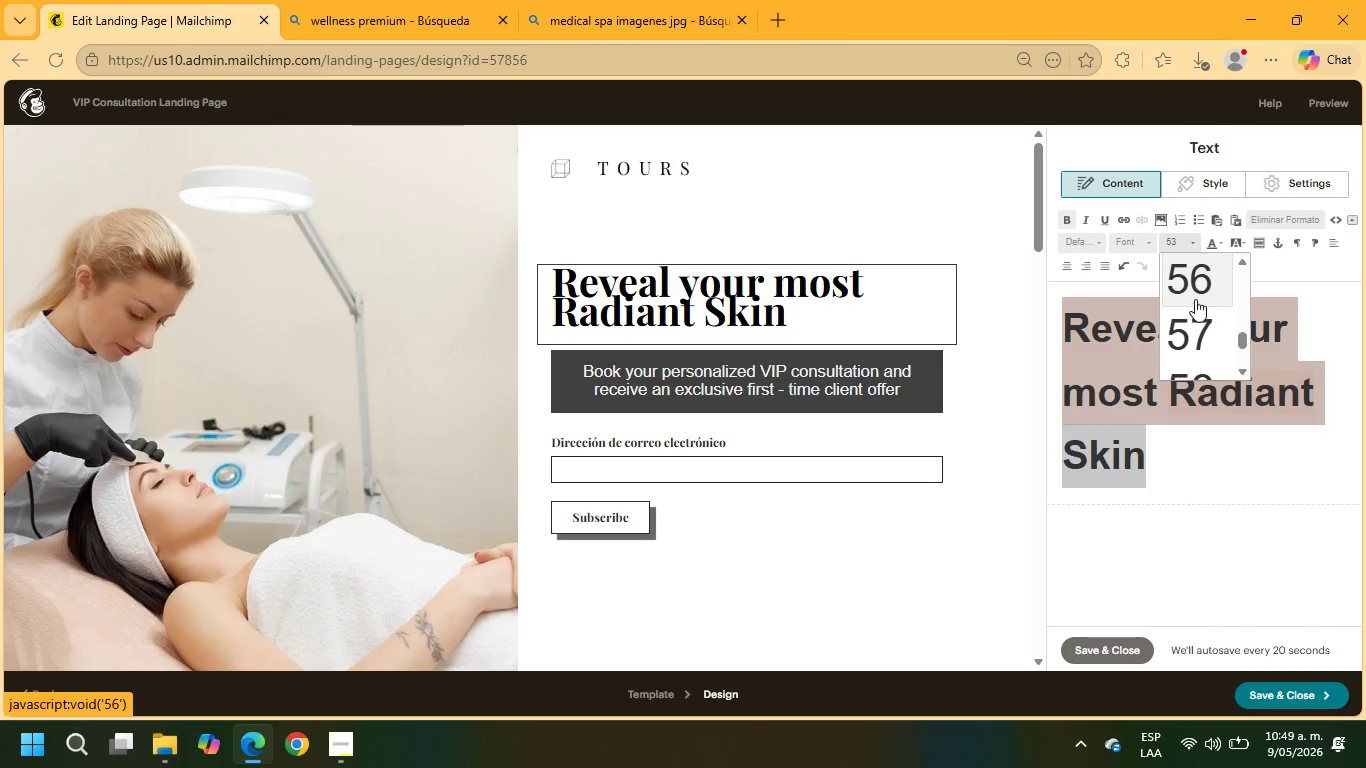 
left_click([1195, 294])
 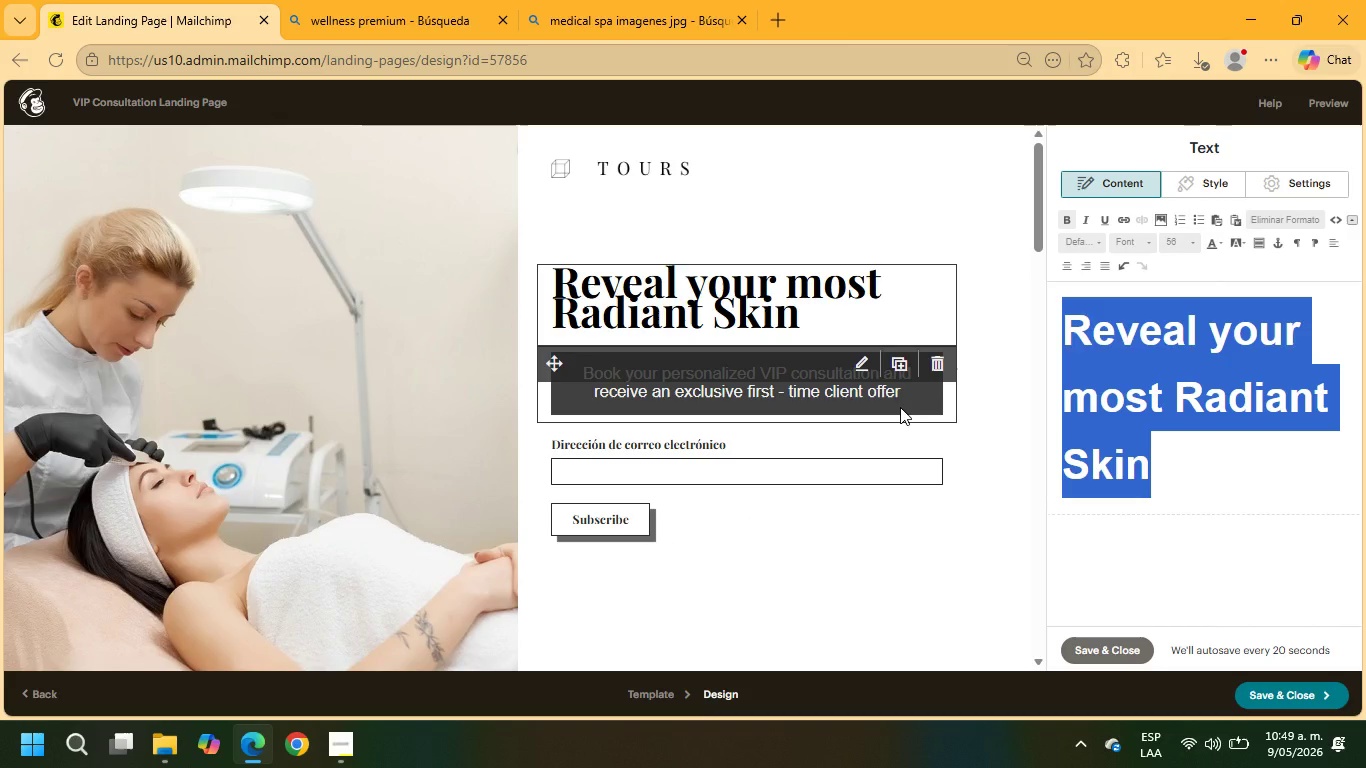 
wait(11.8)
 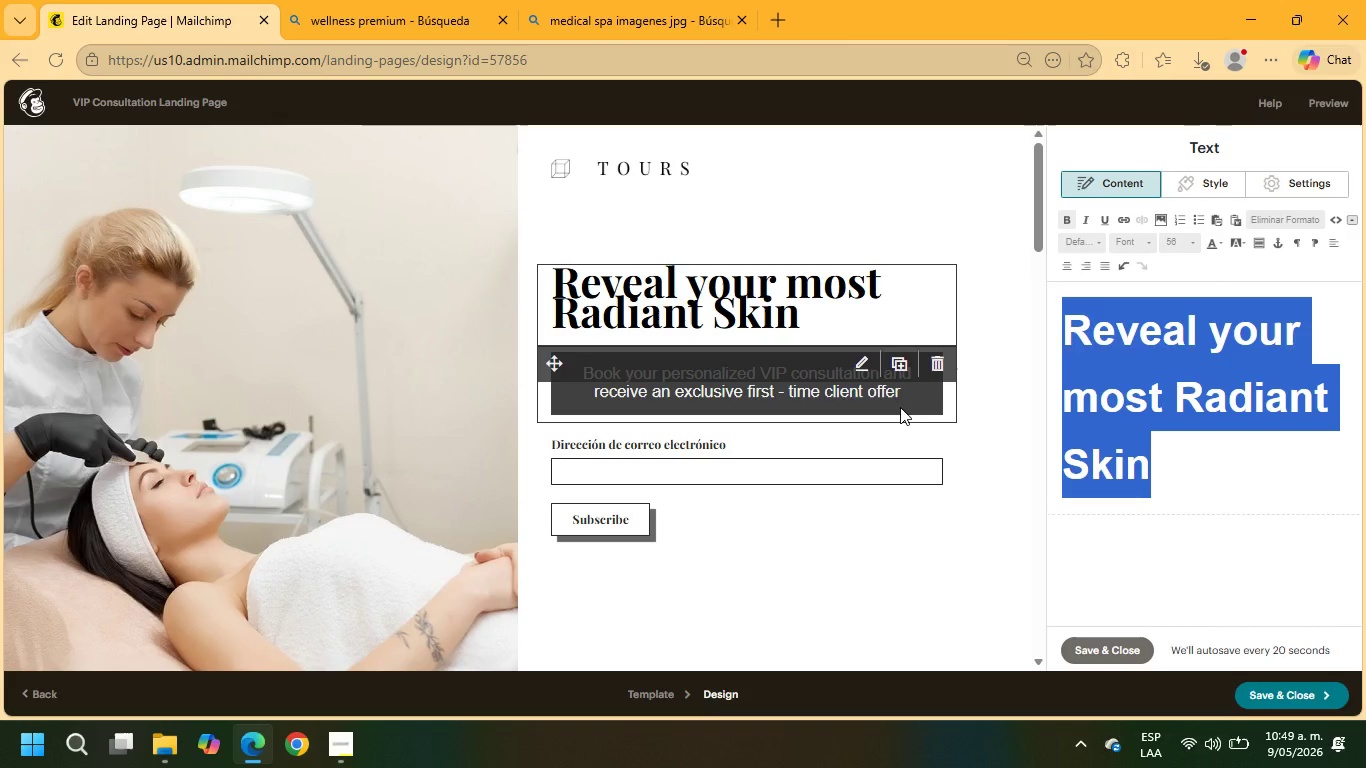 
left_click([1109, 651])
 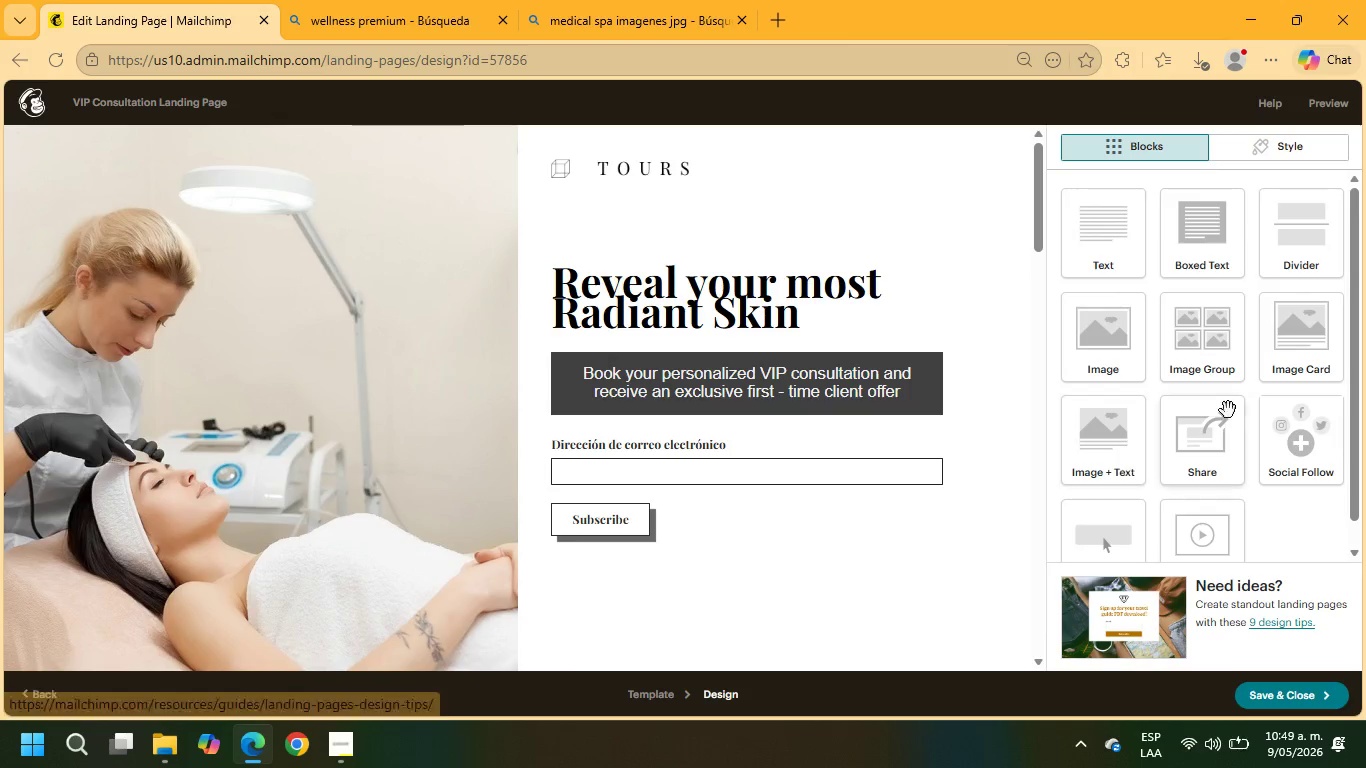 
scroll: coordinate [1268, 394], scroll_direction: down, amount: 1.0
 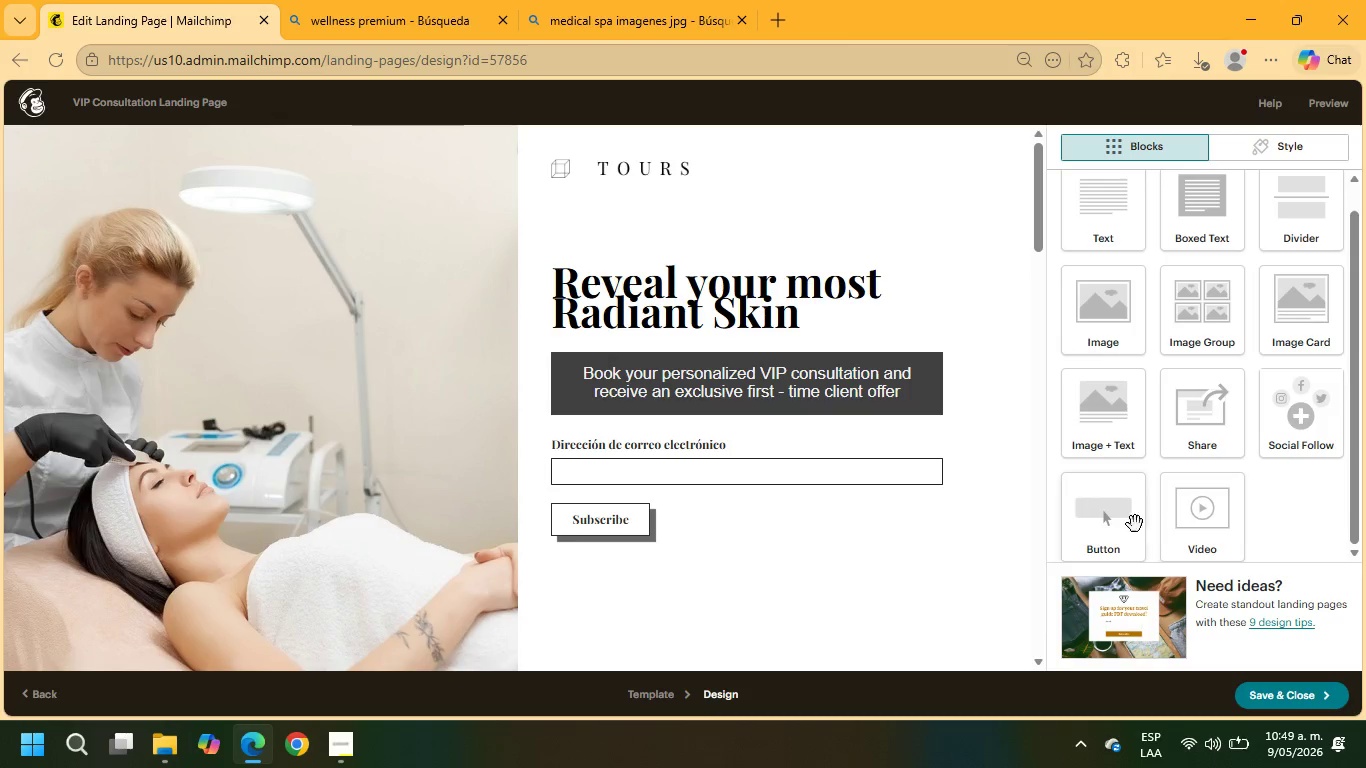 
left_click_drag(start_coordinate=[1132, 526], to_coordinate=[843, 437])
 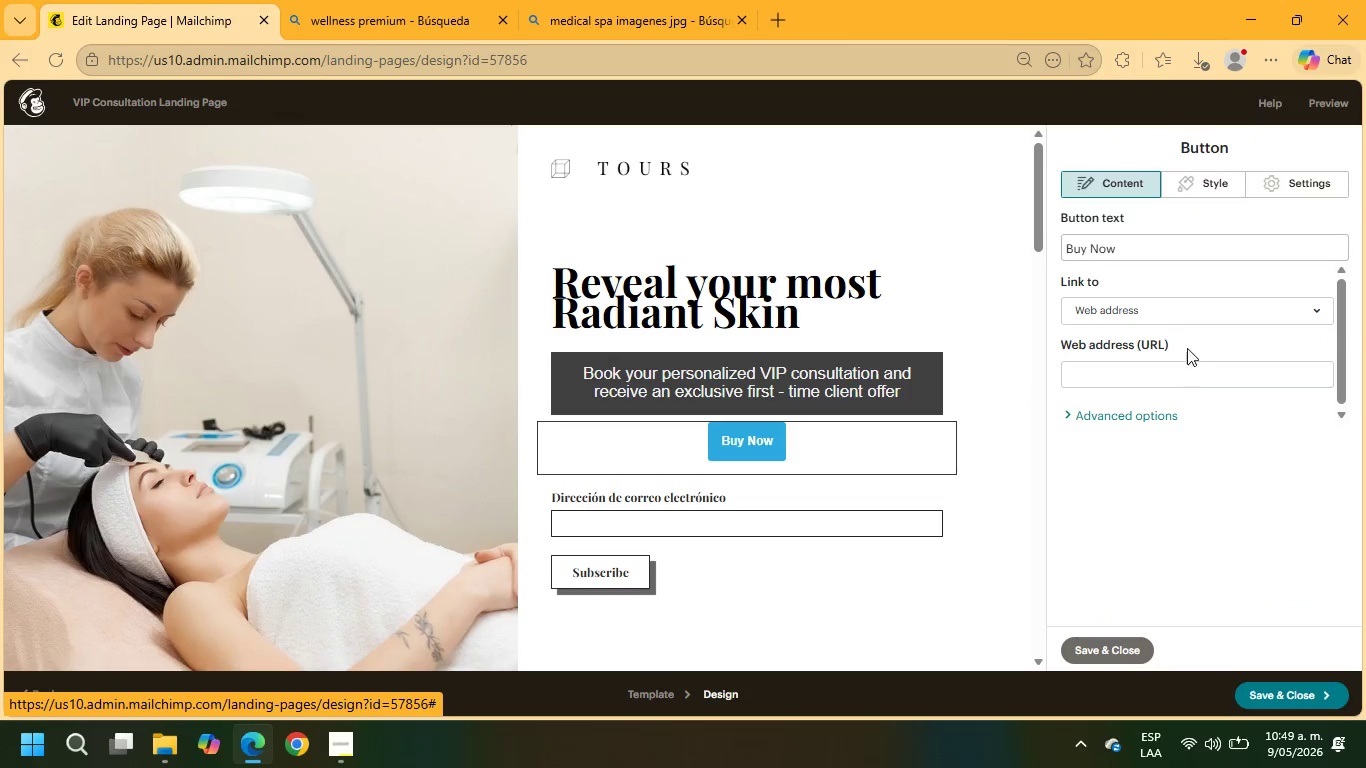 
scroll: coordinate [1007, 338], scroll_direction: down, amount: 9.0
 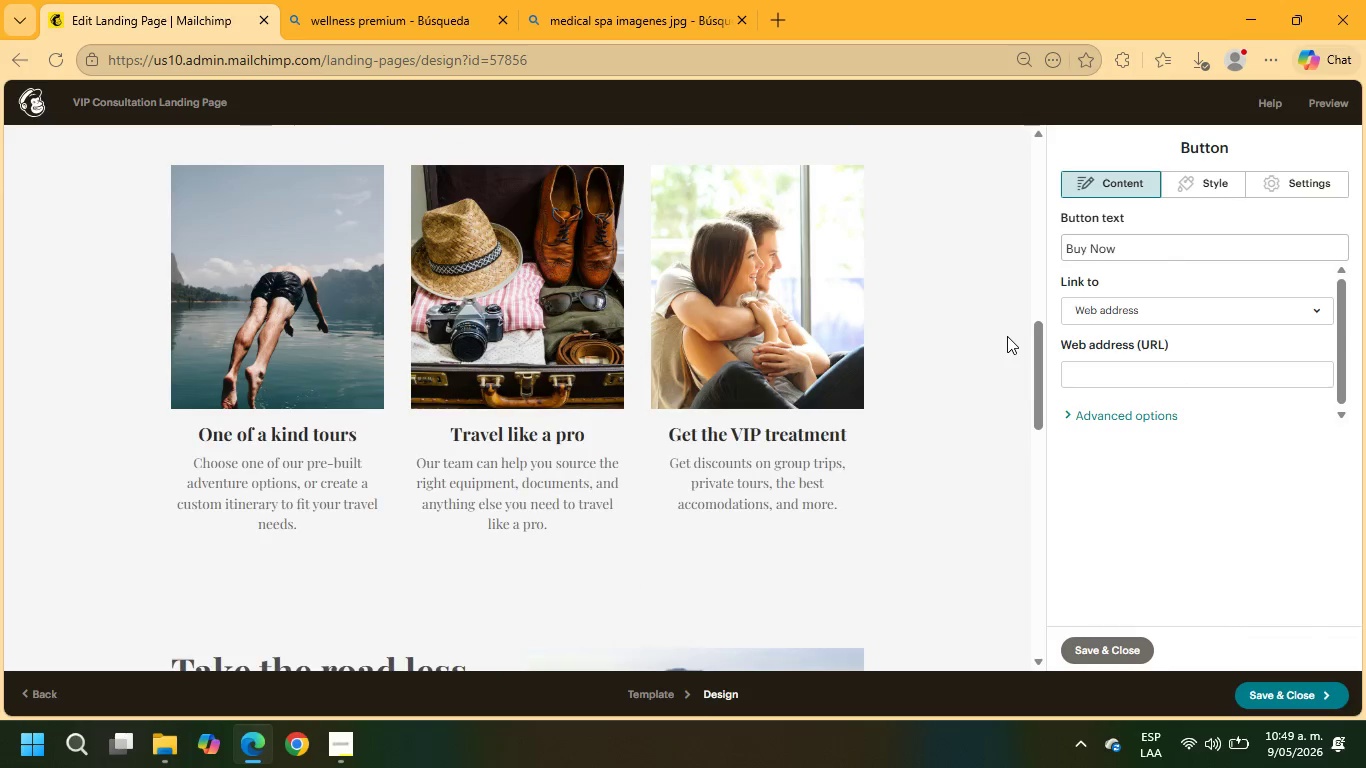 
scroll: coordinate [1007, 336], scroll_direction: up, amount: 9.0
 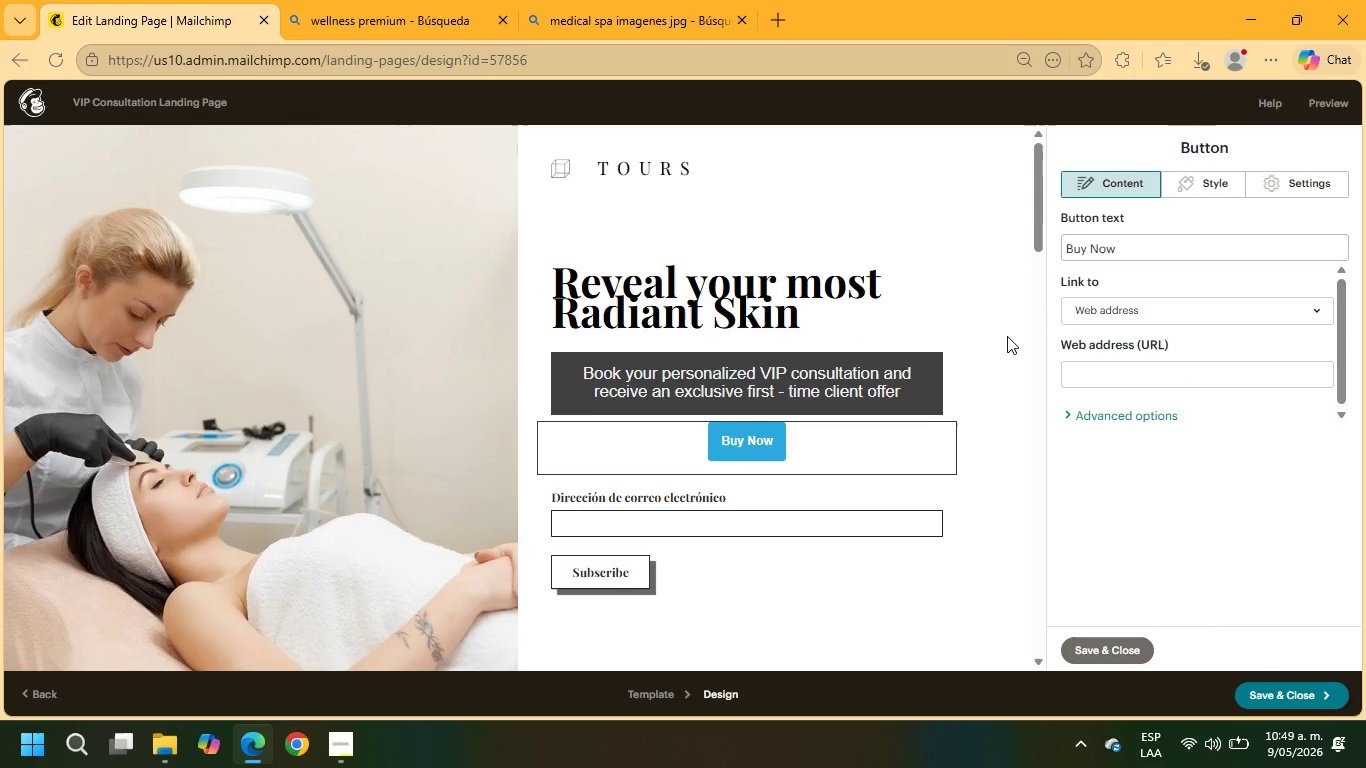 
scroll: coordinate [1007, 338], scroll_direction: down, amount: 4.0
 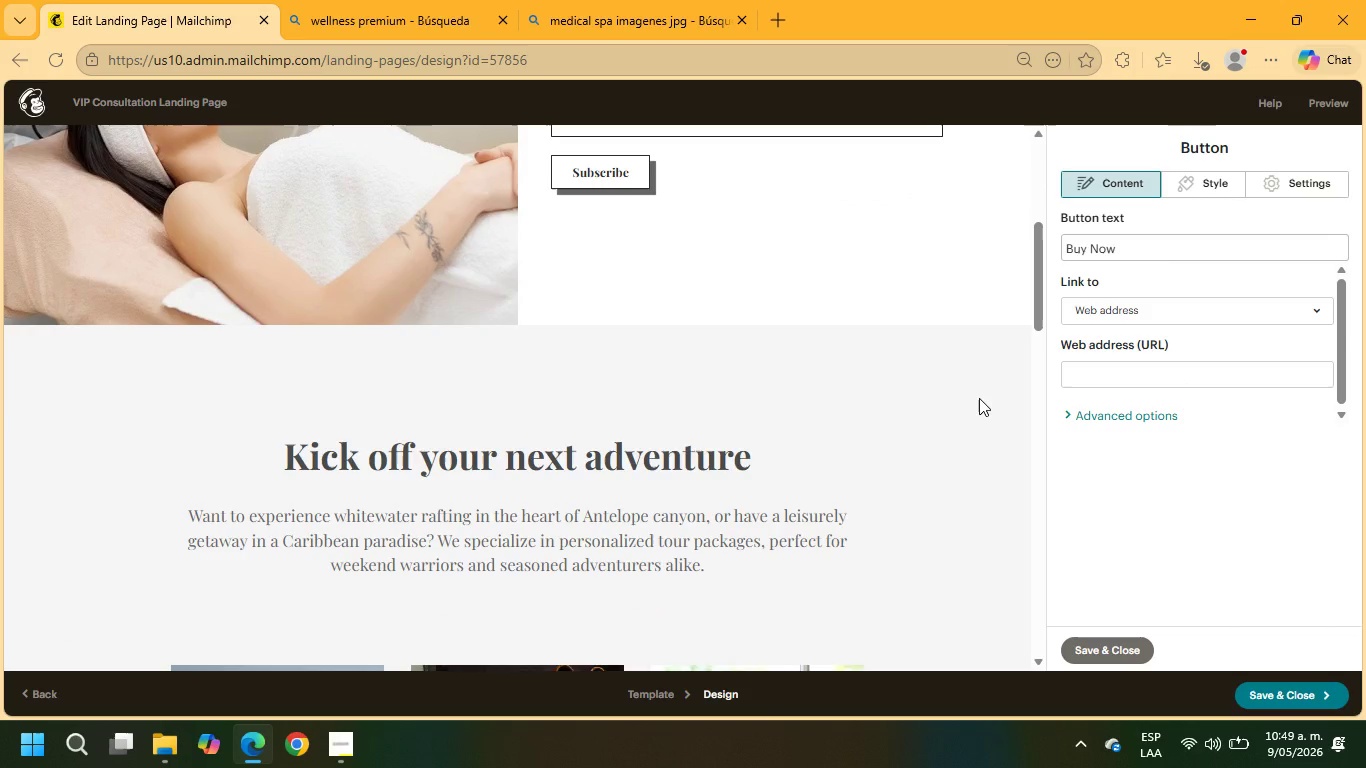 
scroll: coordinate [979, 398], scroll_direction: up, amount: 3.0
 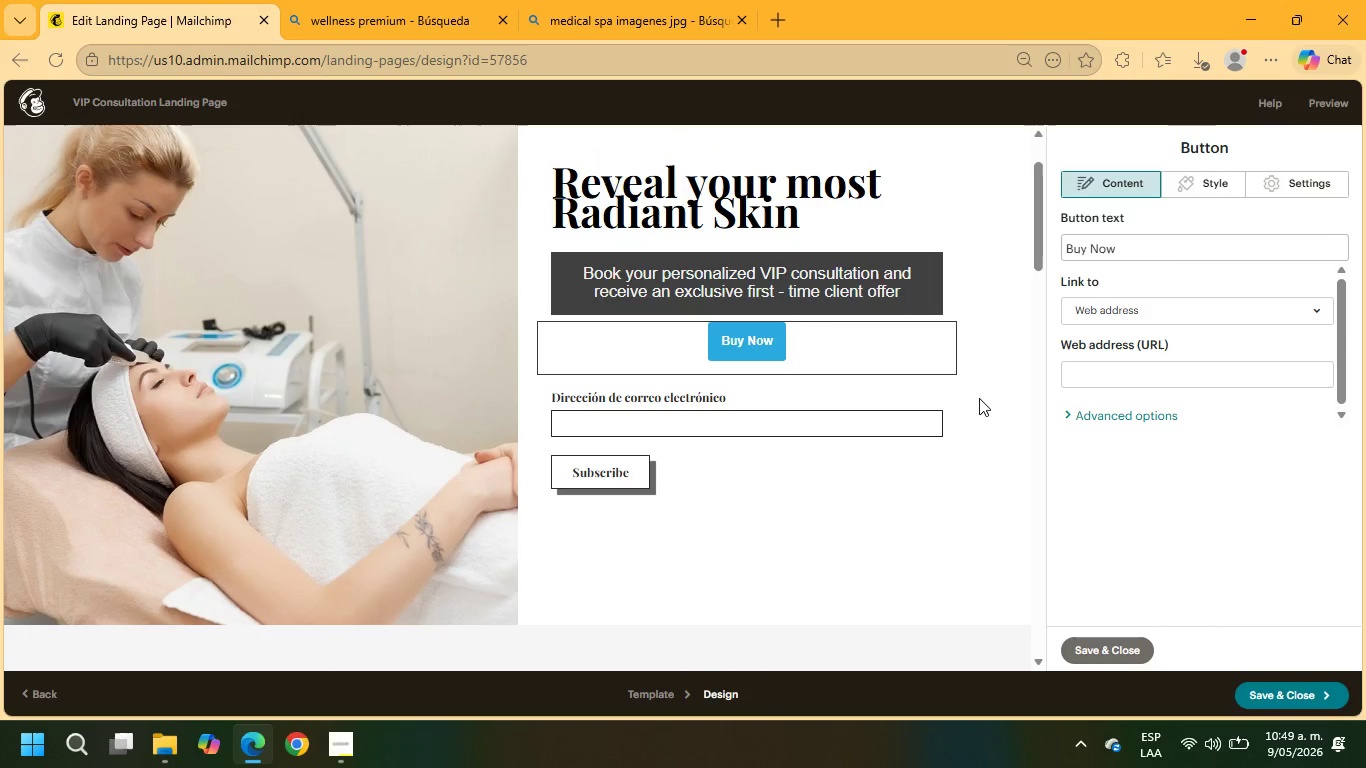 
left_click_drag(start_coordinate=[1121, 251], to_coordinate=[1023, 245])
 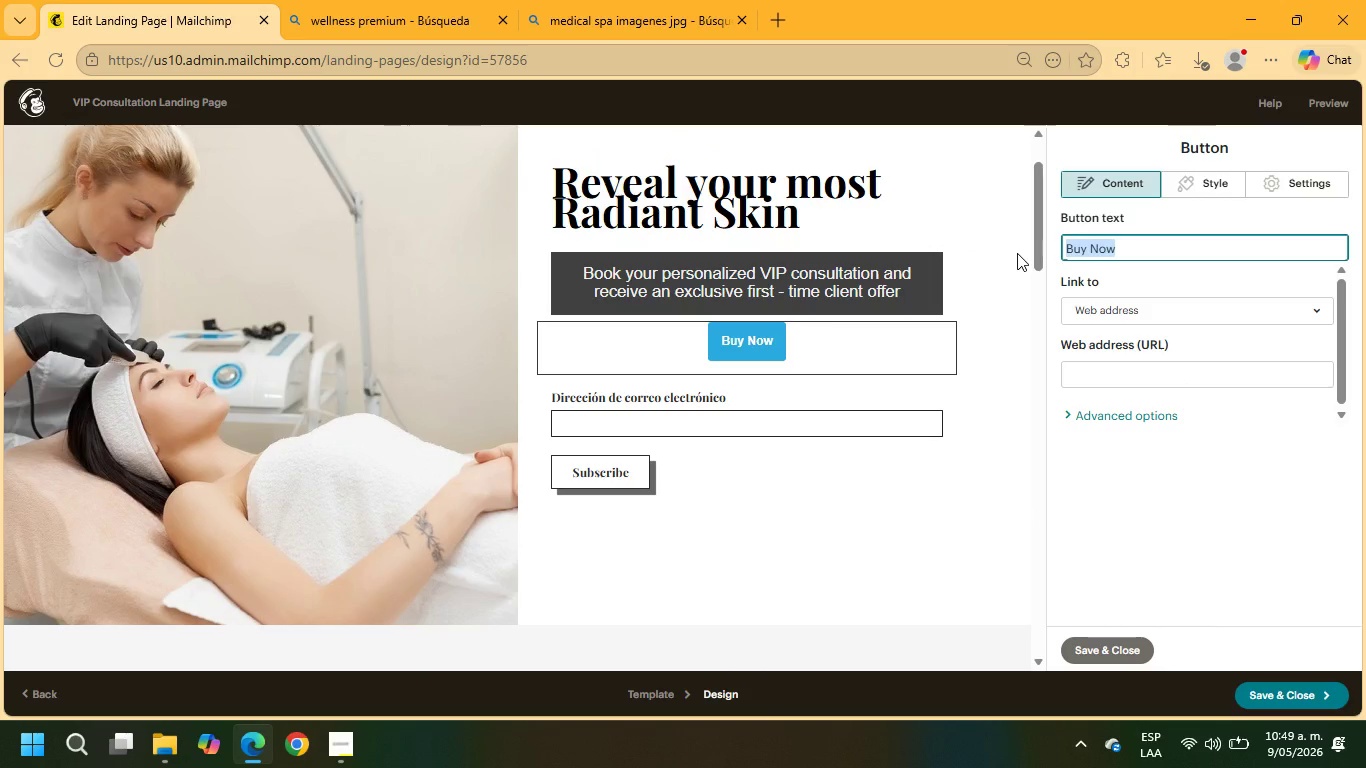 
type(Reserve My Consultation)
 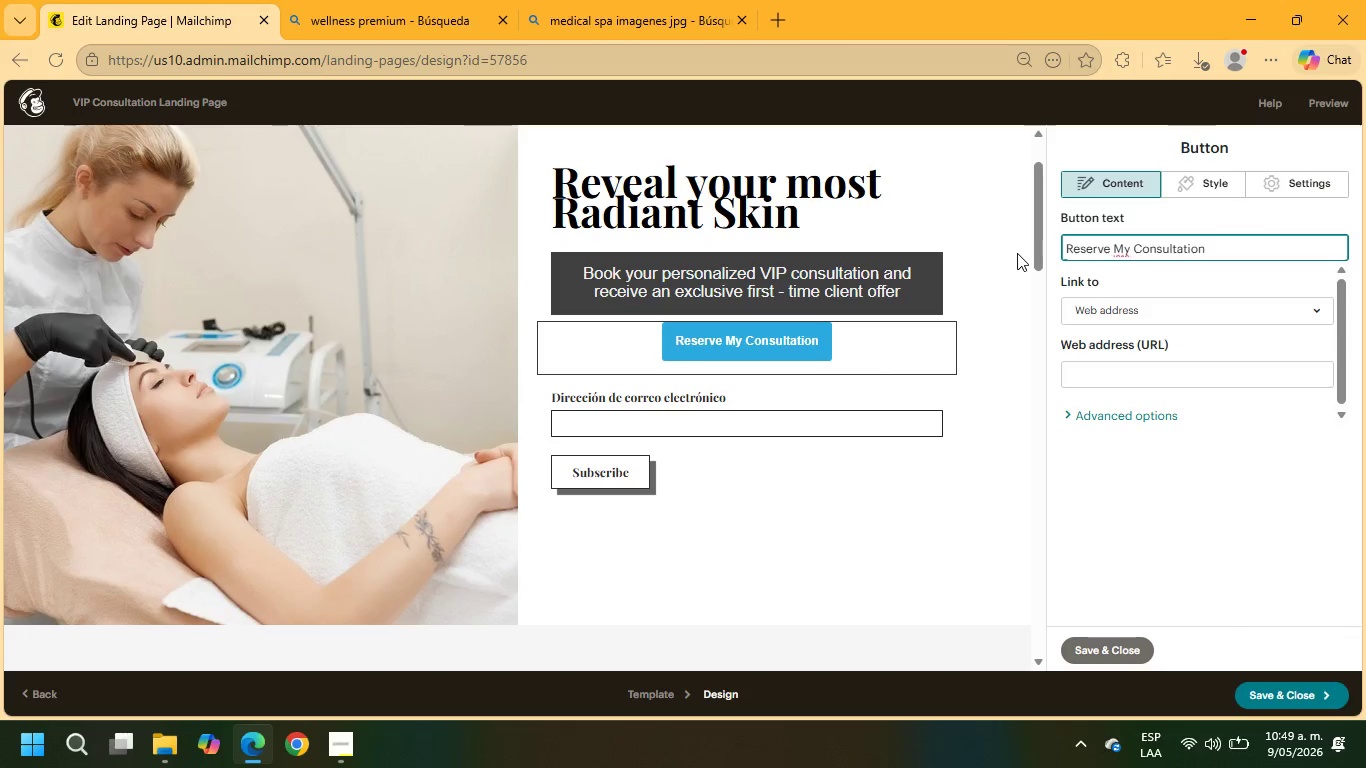 
scroll: coordinate [732, 419], scroll_direction: down, amount: 2.0
 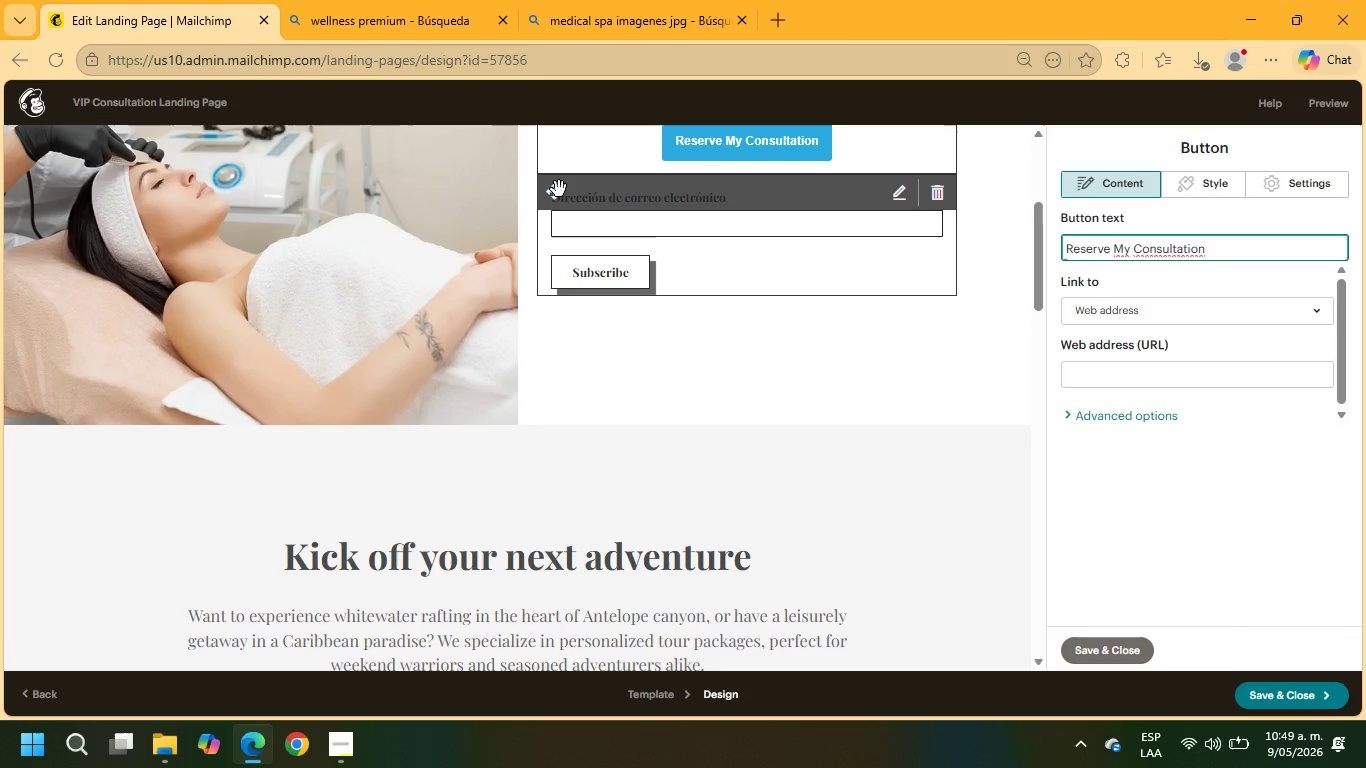 
left_click_drag(start_coordinate=[559, 192], to_coordinate=[398, 547])
 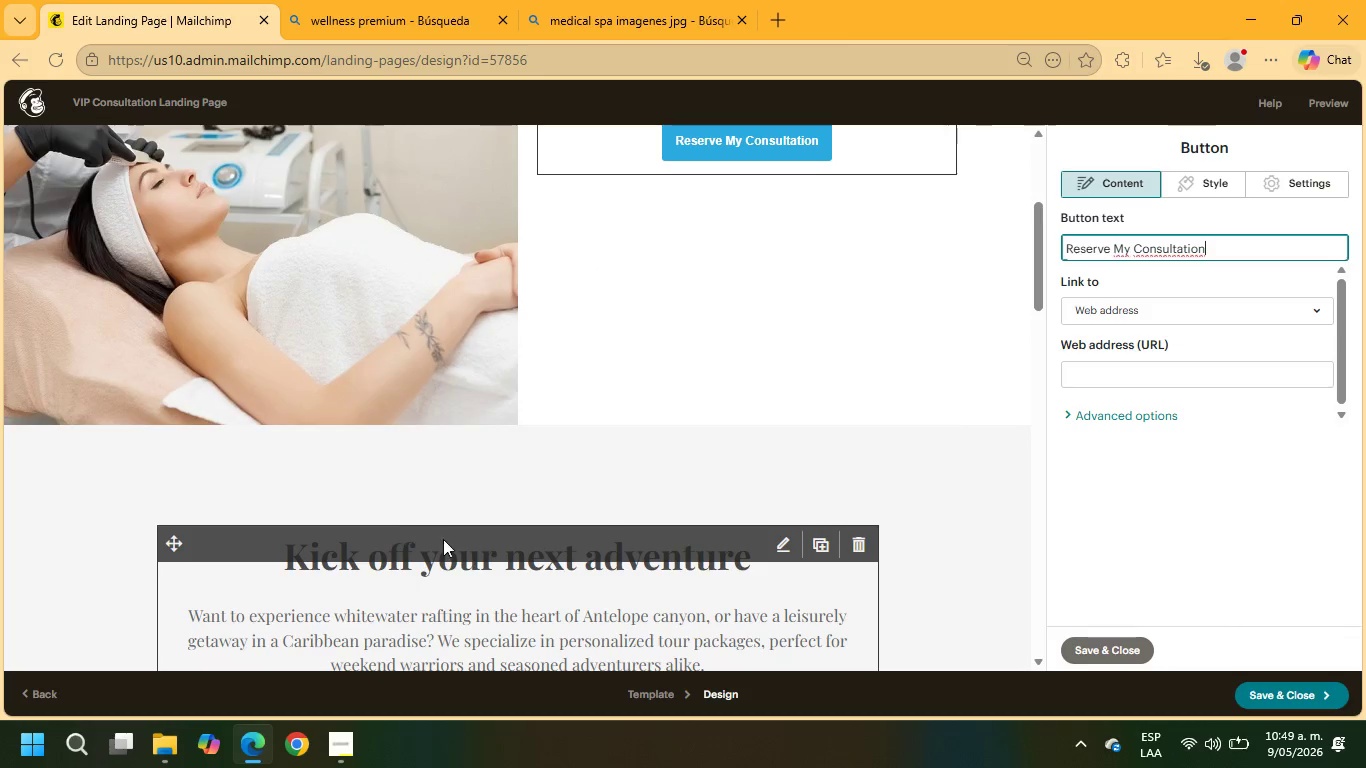 
scroll: coordinate [510, 522], scroll_direction: down, amount: 7.0
 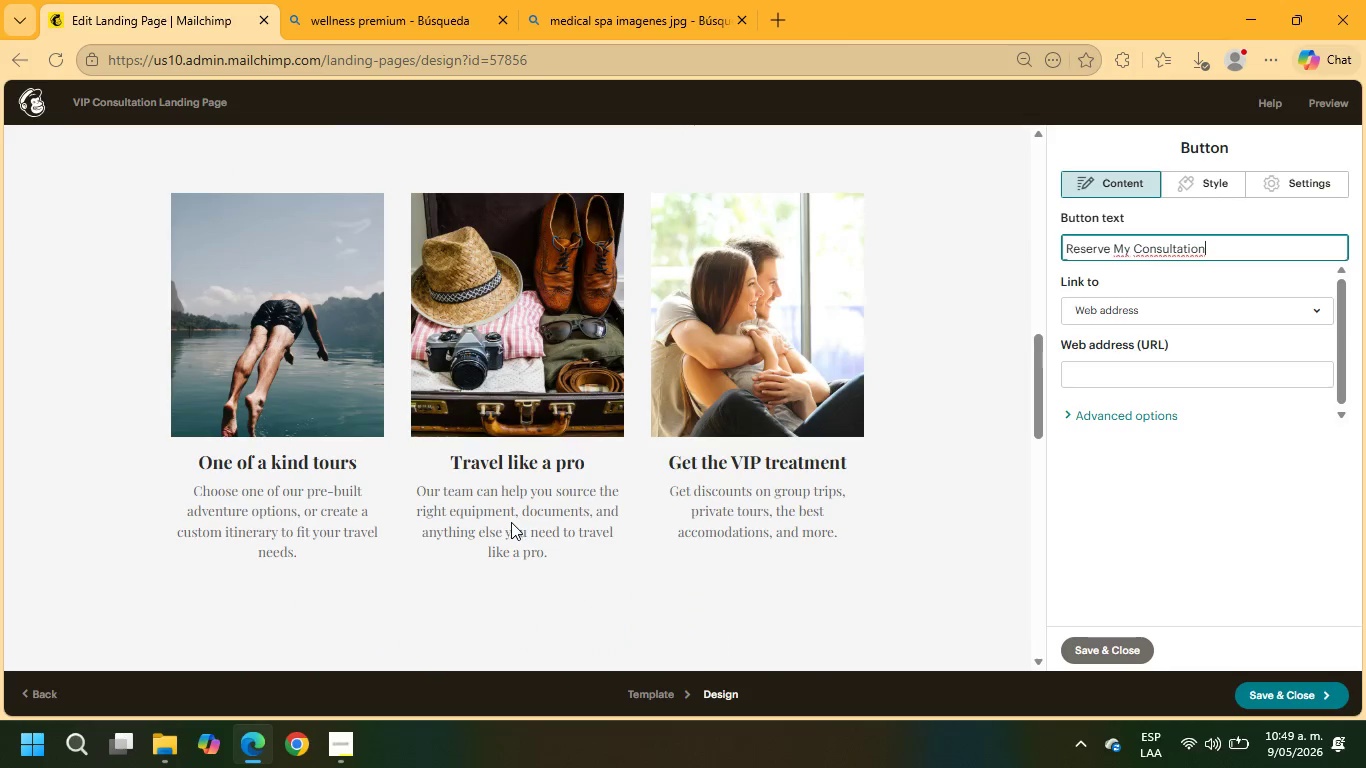 
scroll: coordinate [523, 502], scroll_direction: up, amount: 12.0
 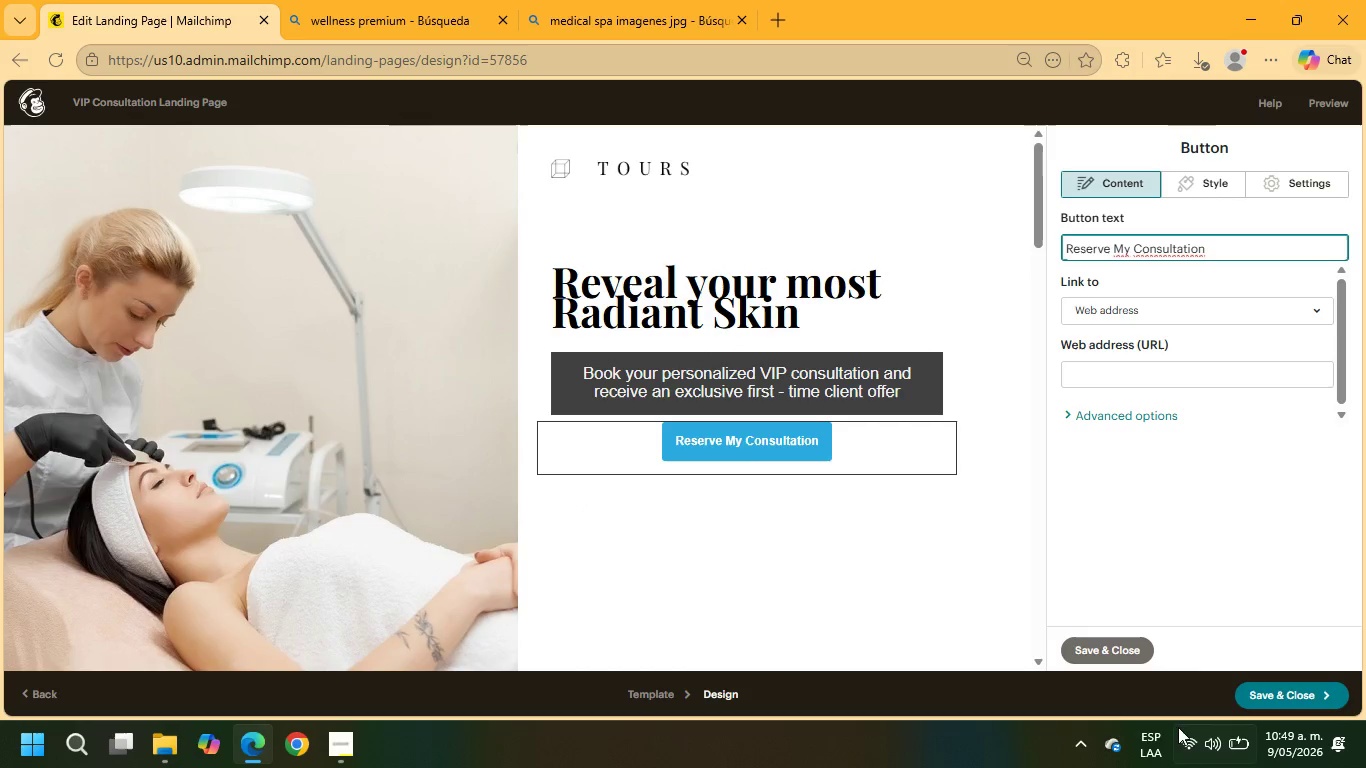 
left_click([1107, 667])
 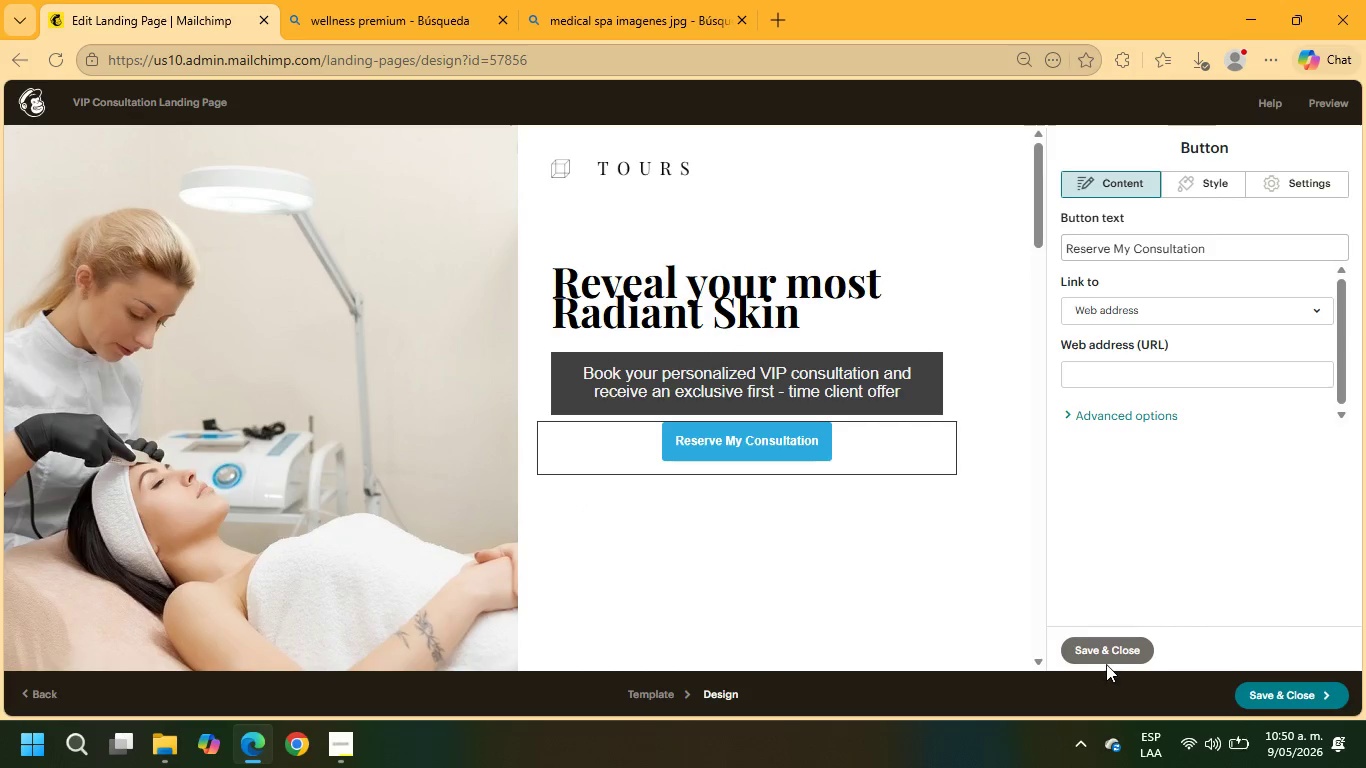 
left_click([1105, 649])
 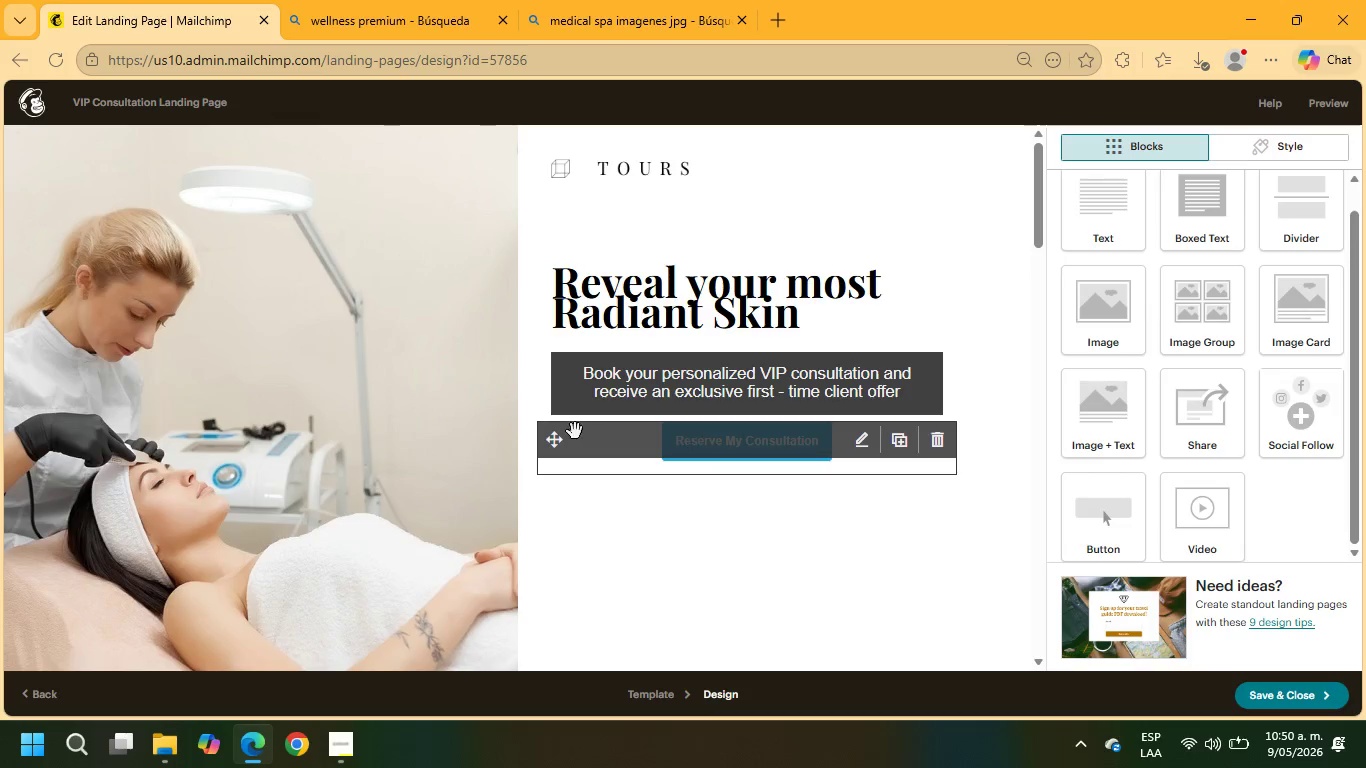 
left_click_drag(start_coordinate=[557, 446], to_coordinate=[554, 479])
 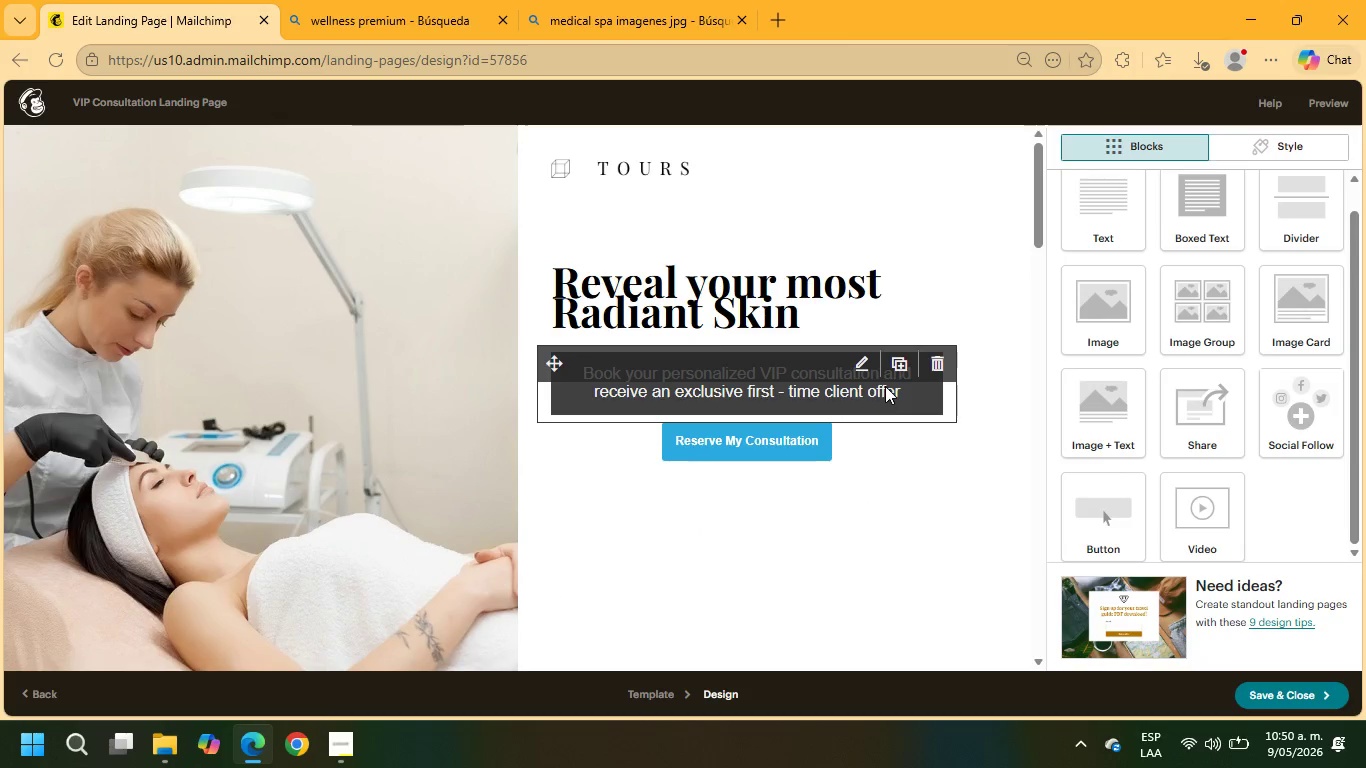 
wait(7.11)
 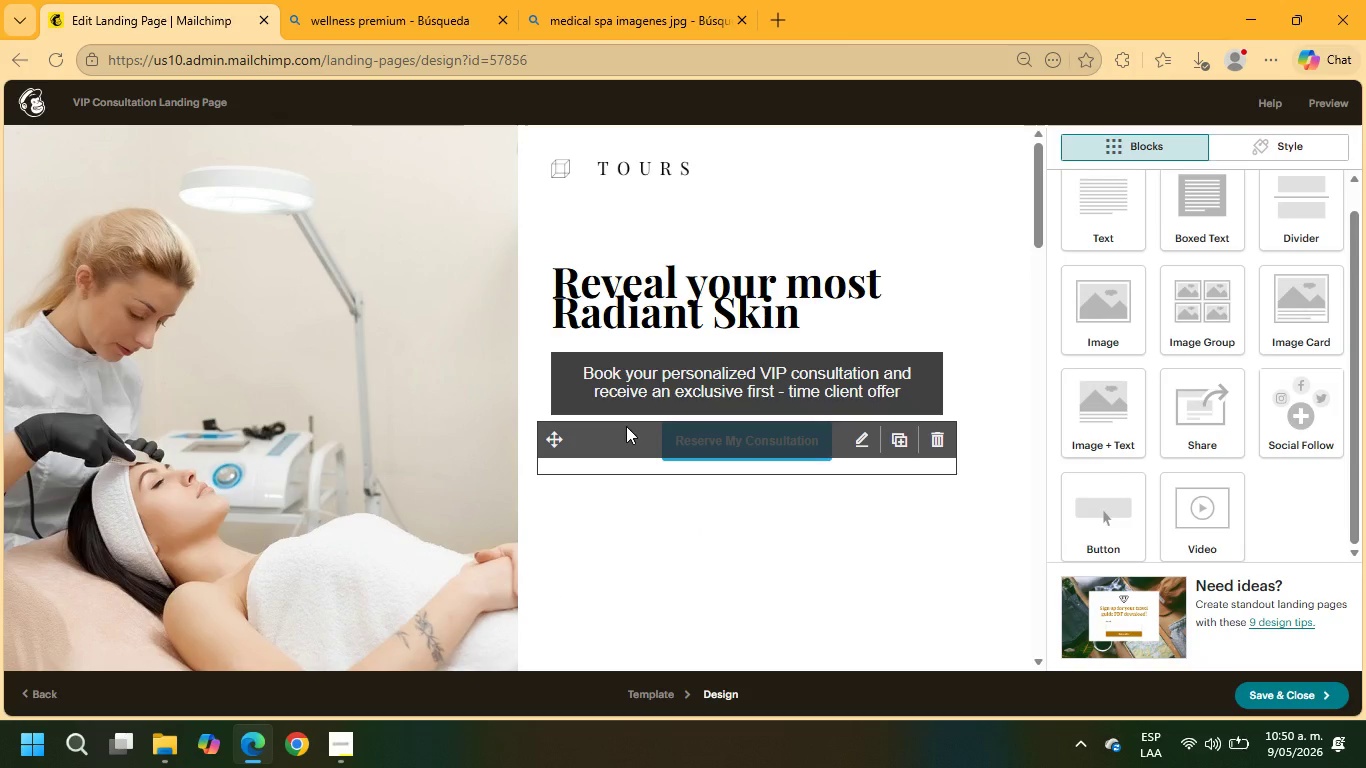 
left_click([865, 361])
 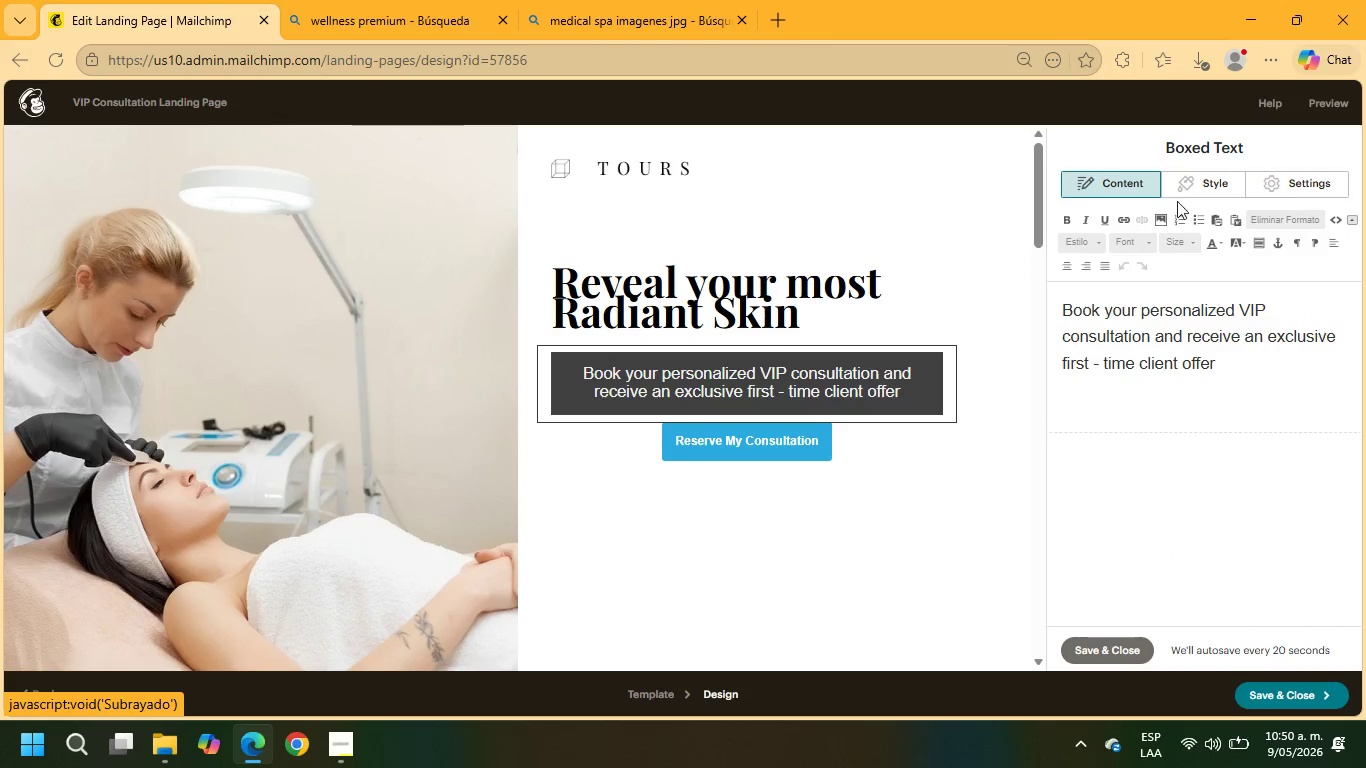 
left_click([1216, 186])
 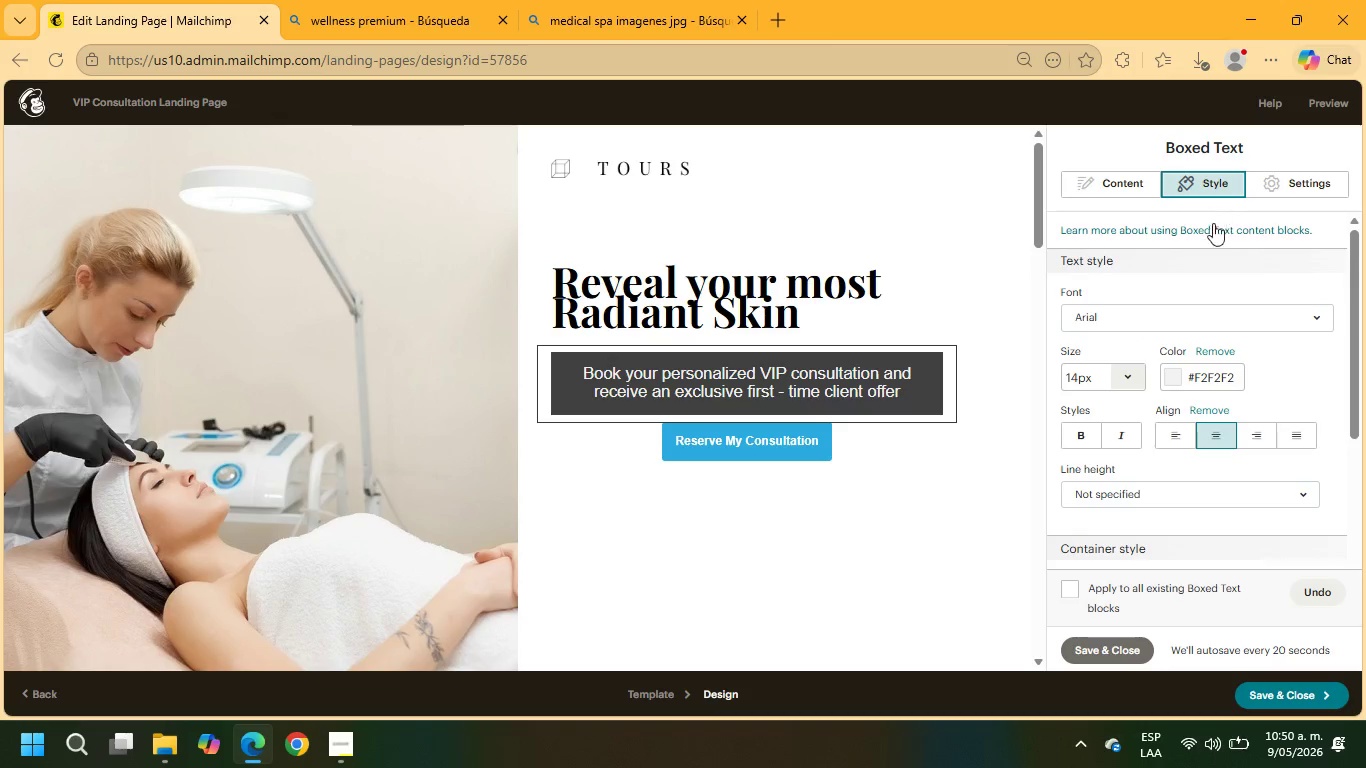 
scroll: coordinate [1205, 285], scroll_direction: down, amount: 2.0
 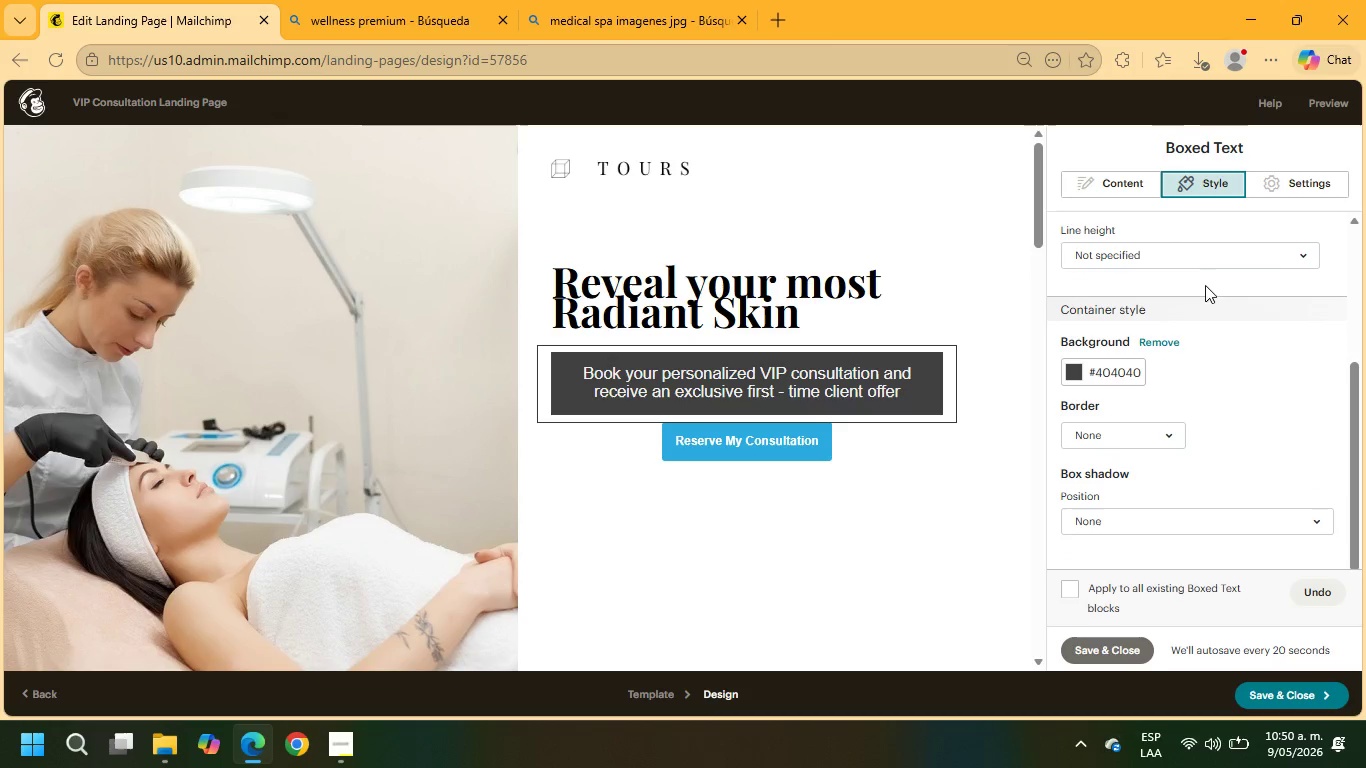 
scroll: coordinate [1208, 329], scroll_direction: up, amount: 2.0
 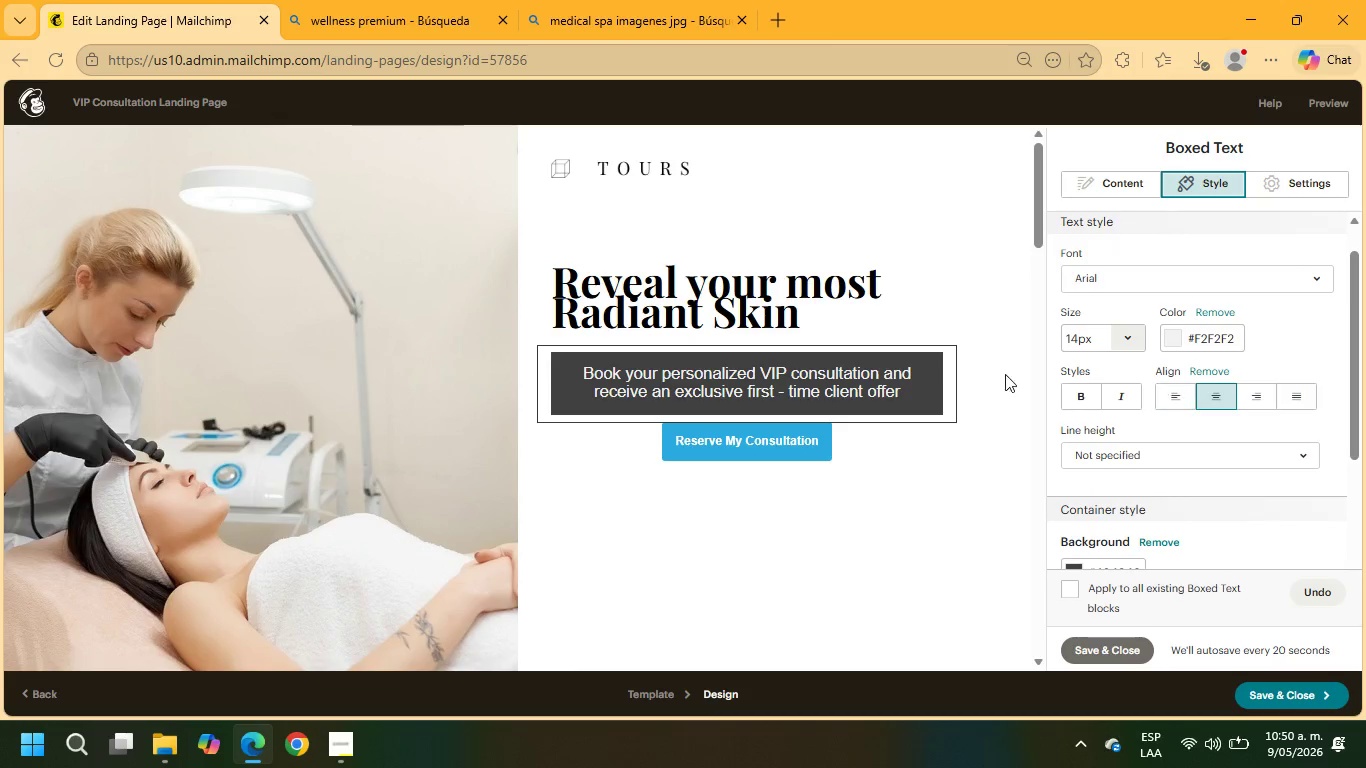 
left_click([950, 412])
 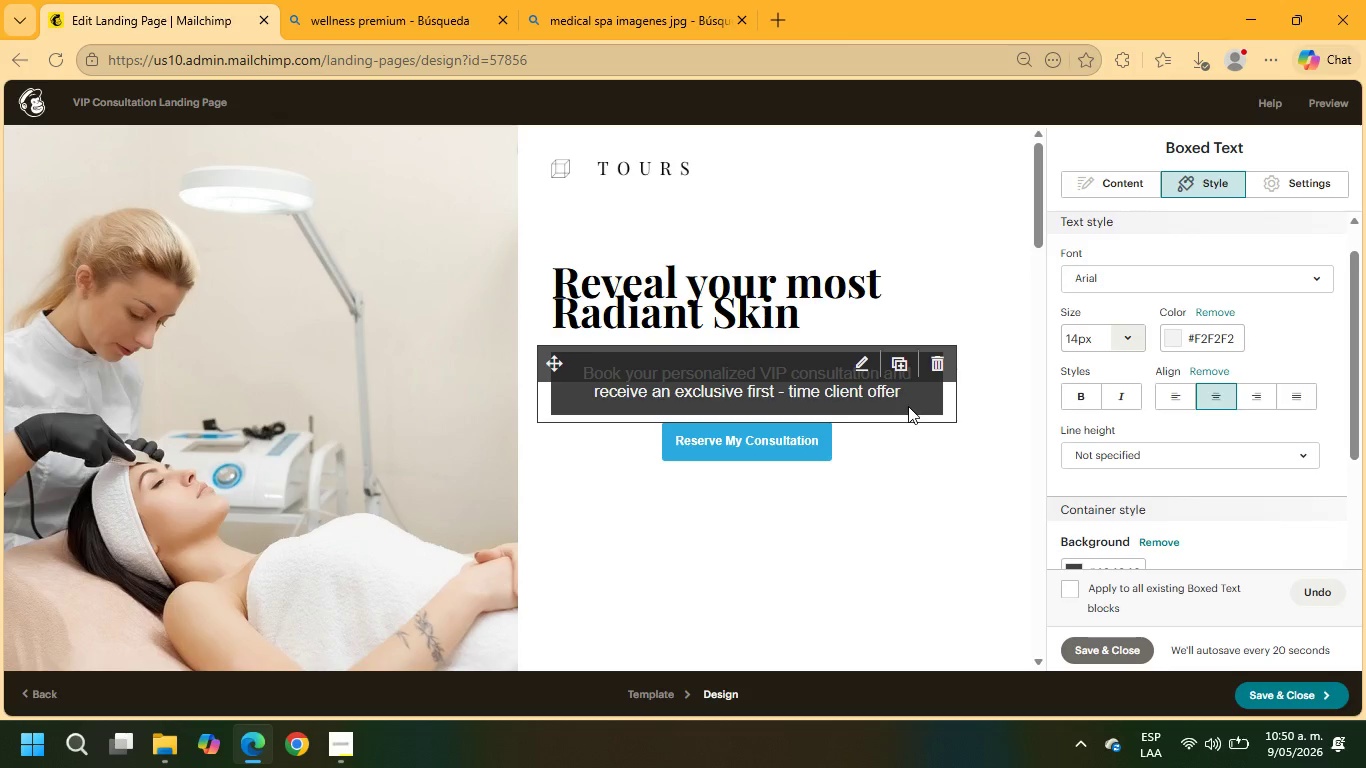 
left_click([903, 399])
 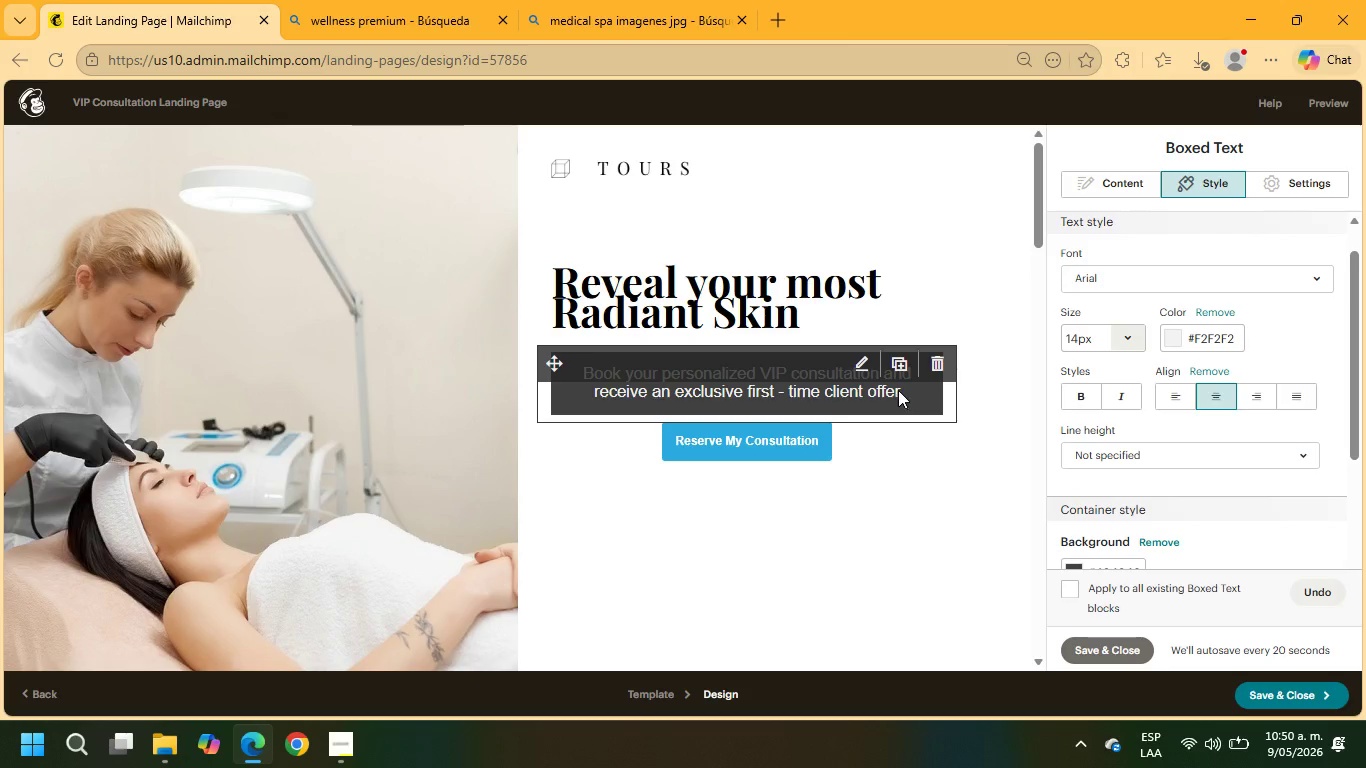 
left_click([898, 390])
 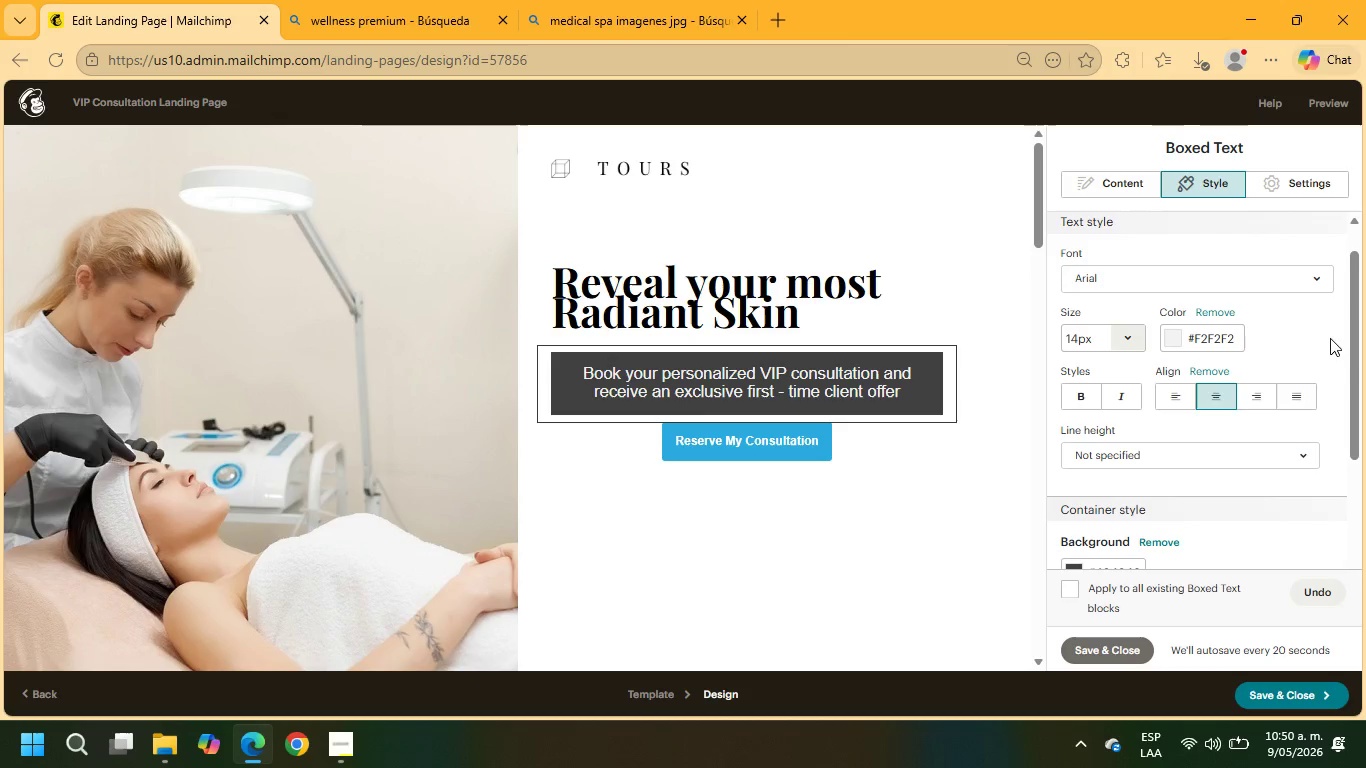 
scroll: coordinate [1314, 363], scroll_direction: down, amount: 3.0
 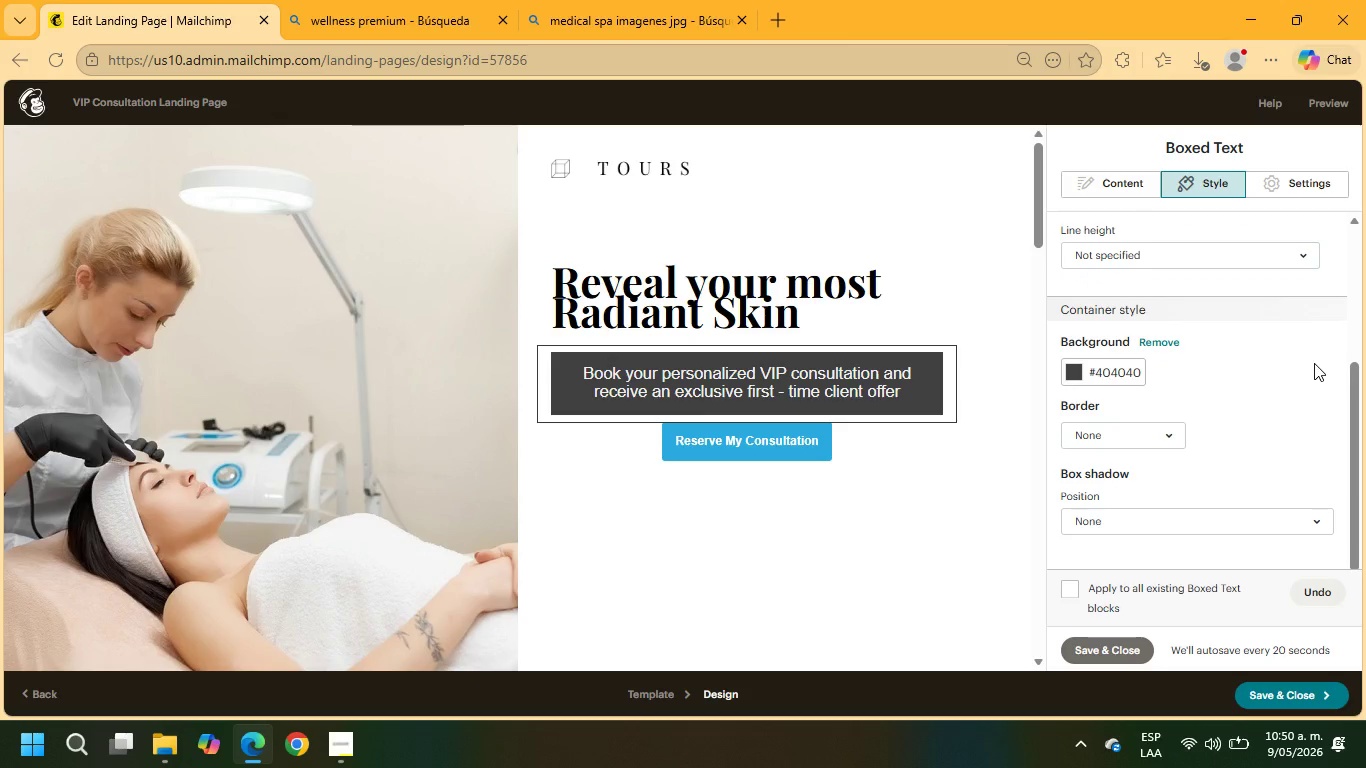 
scroll: coordinate [1314, 363], scroll_direction: up, amount: 9.0
 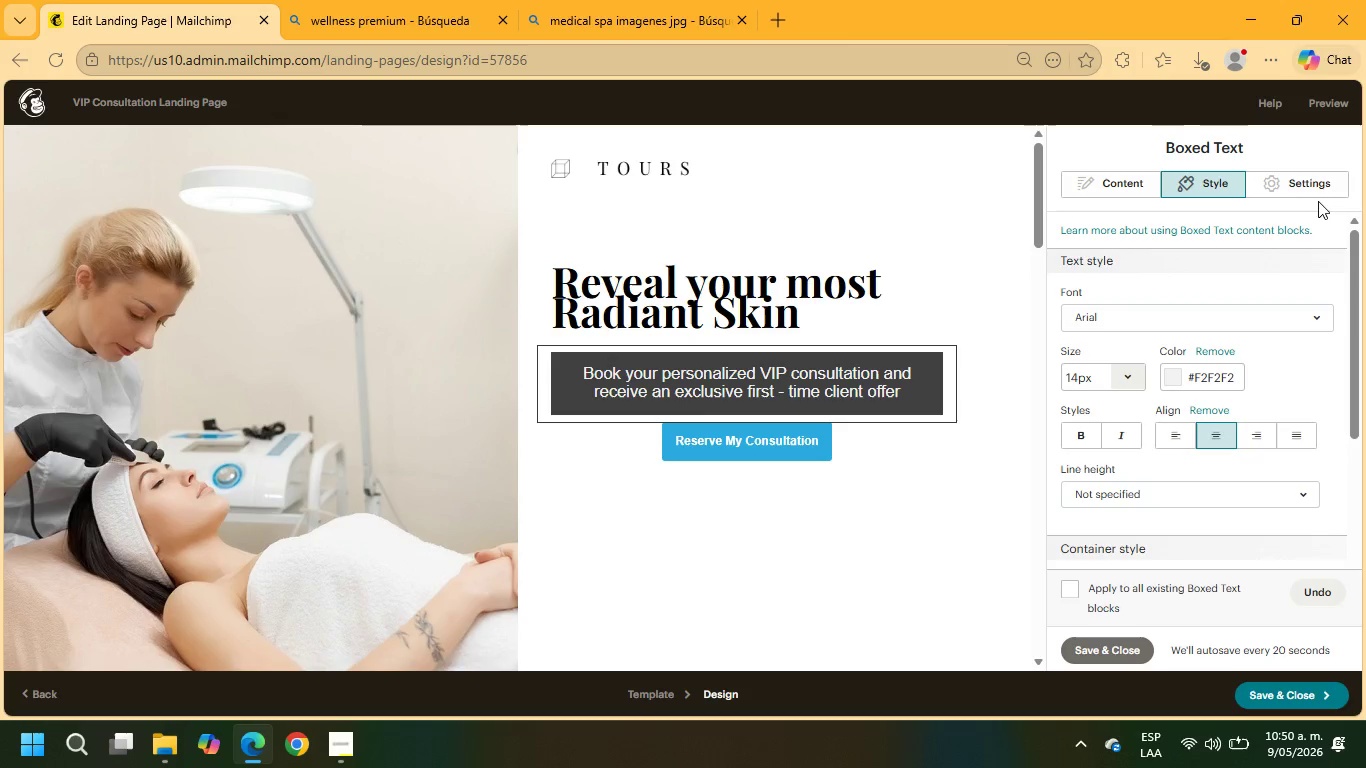 
left_click([1318, 186])
 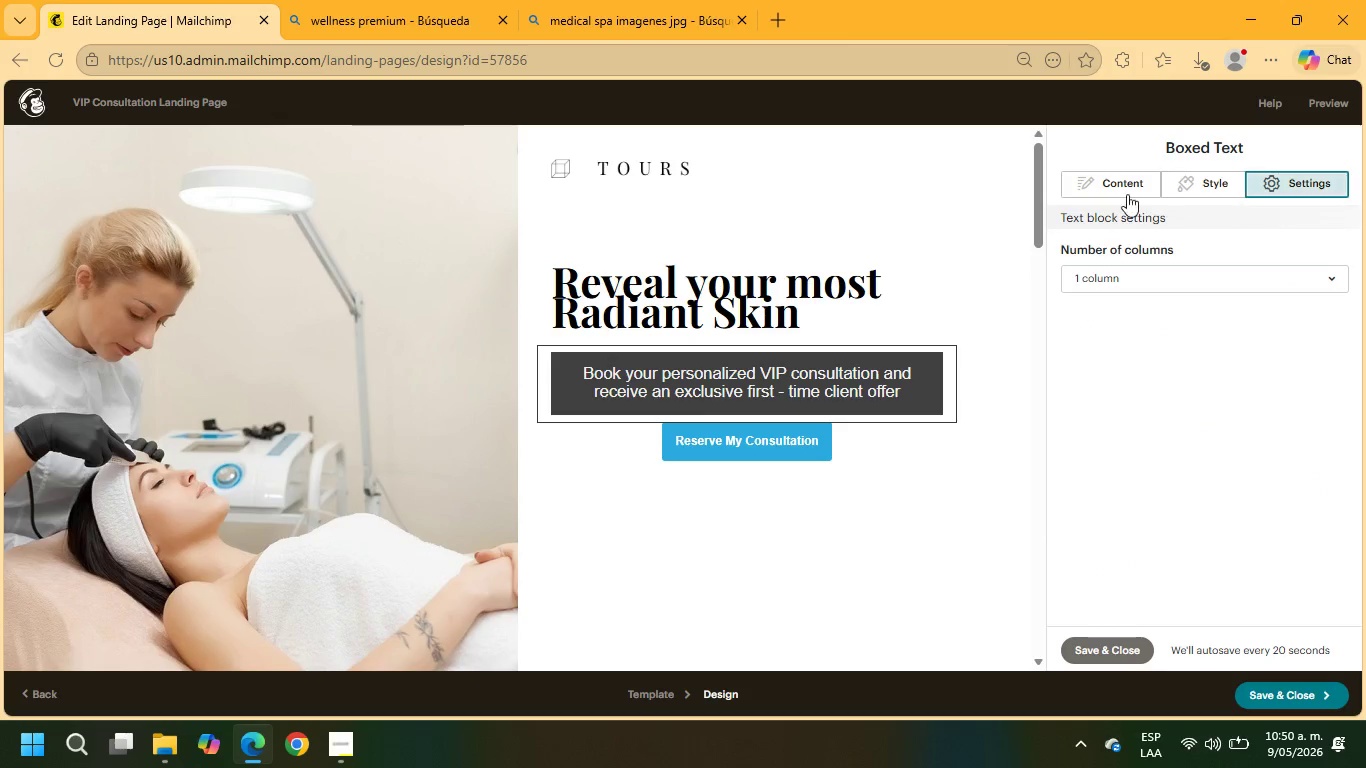 
left_click([1114, 188])
 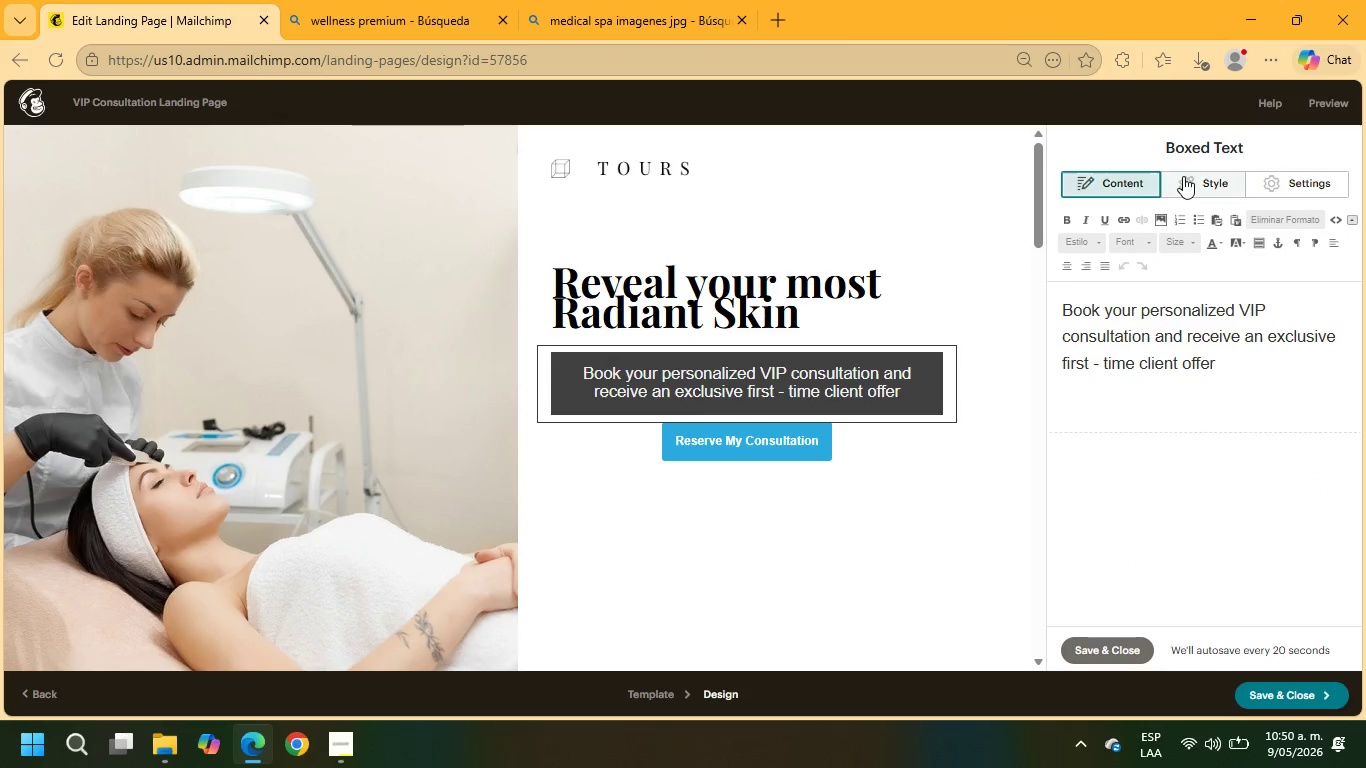 
left_click([1192, 180])
 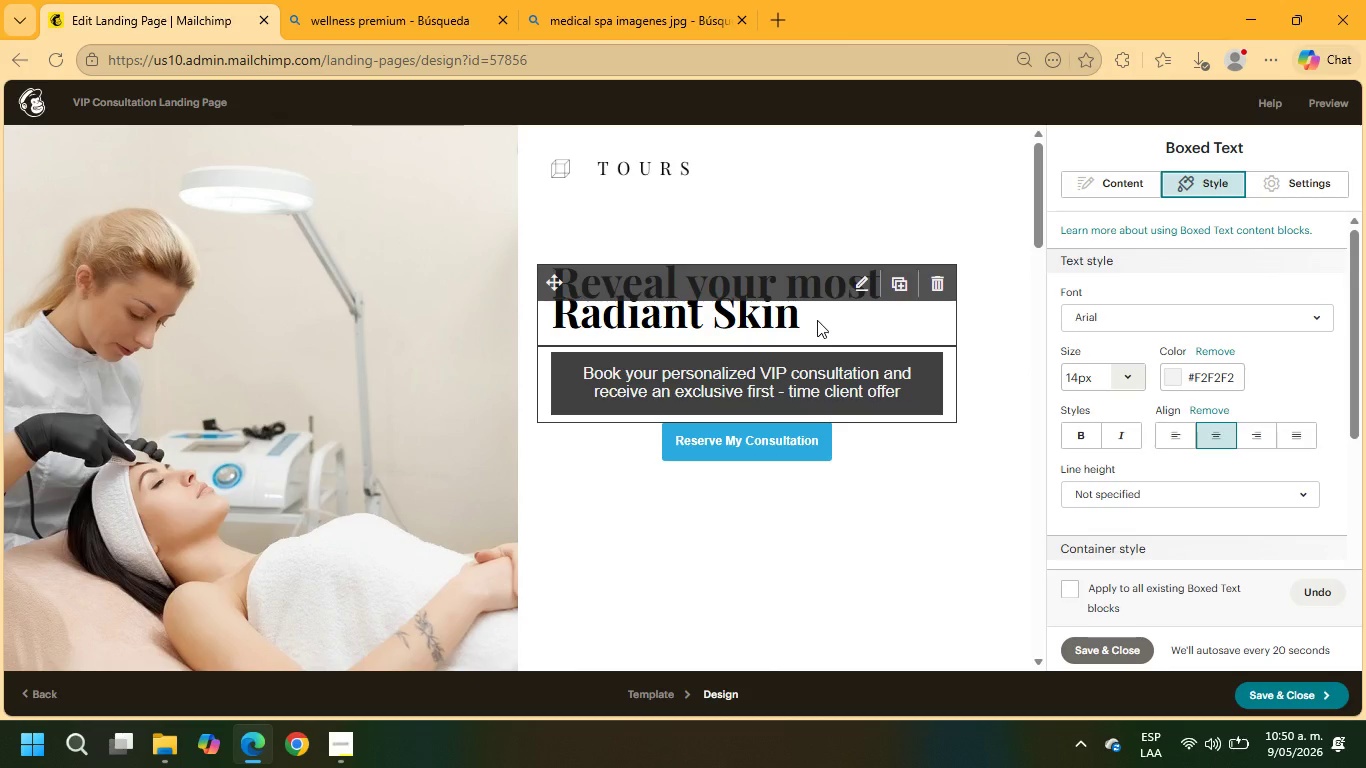 
scroll: coordinate [822, 329], scroll_direction: down, amount: 2.0
 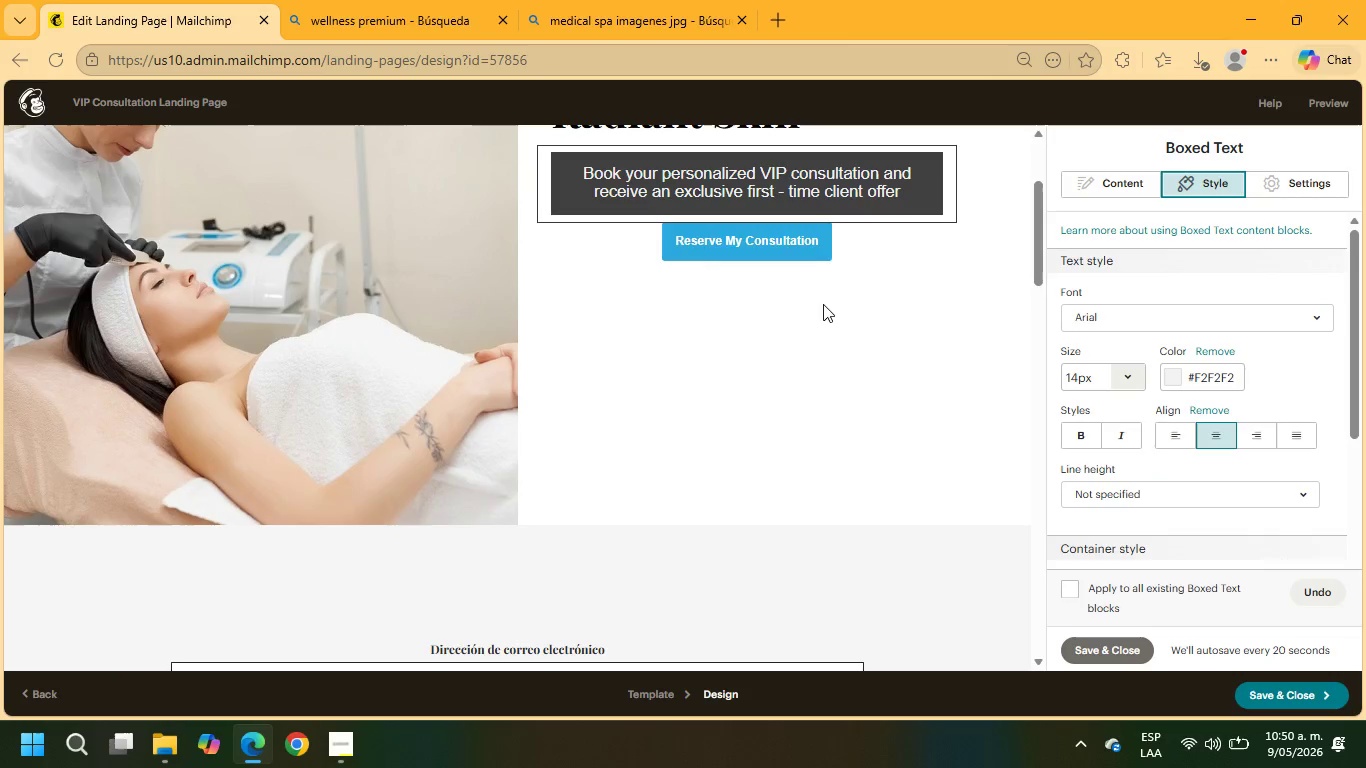 
mouse_move([794, 262])
 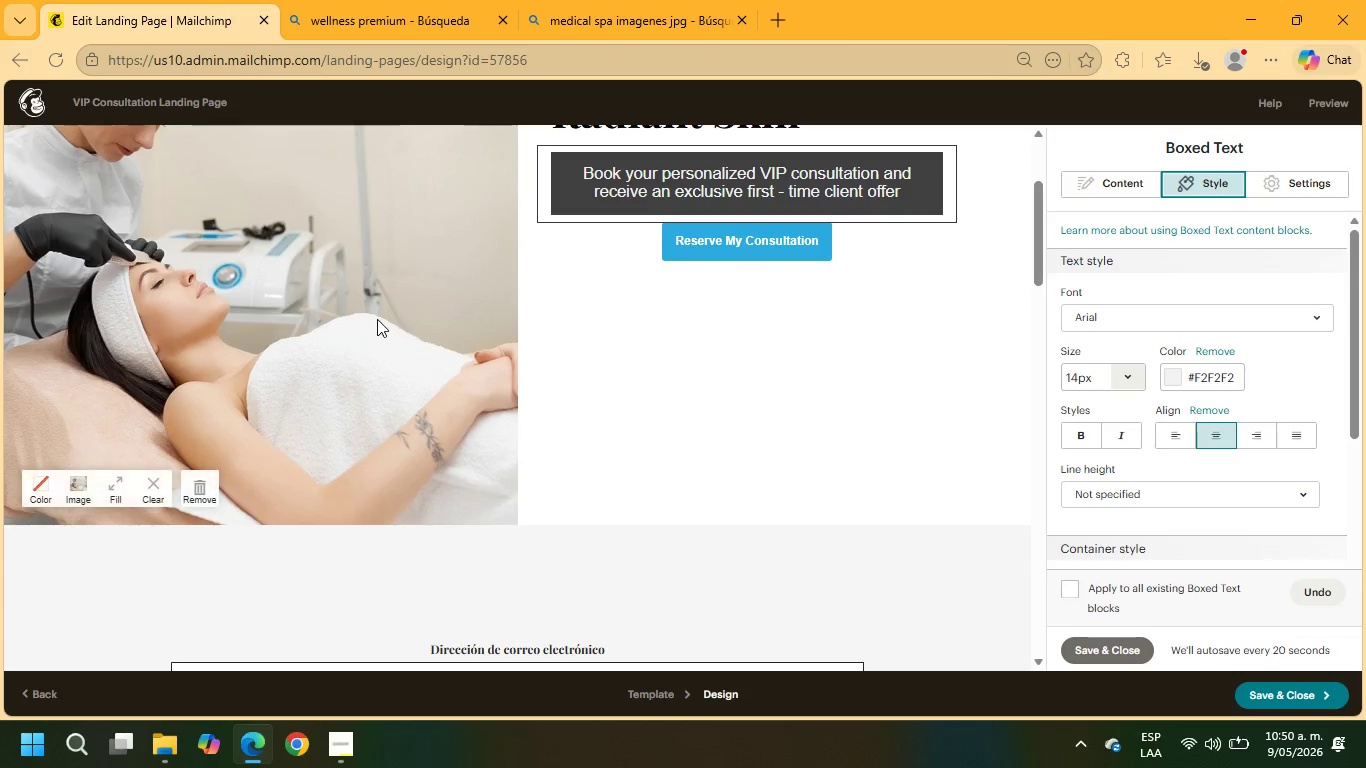 
left_click([377, 319])
 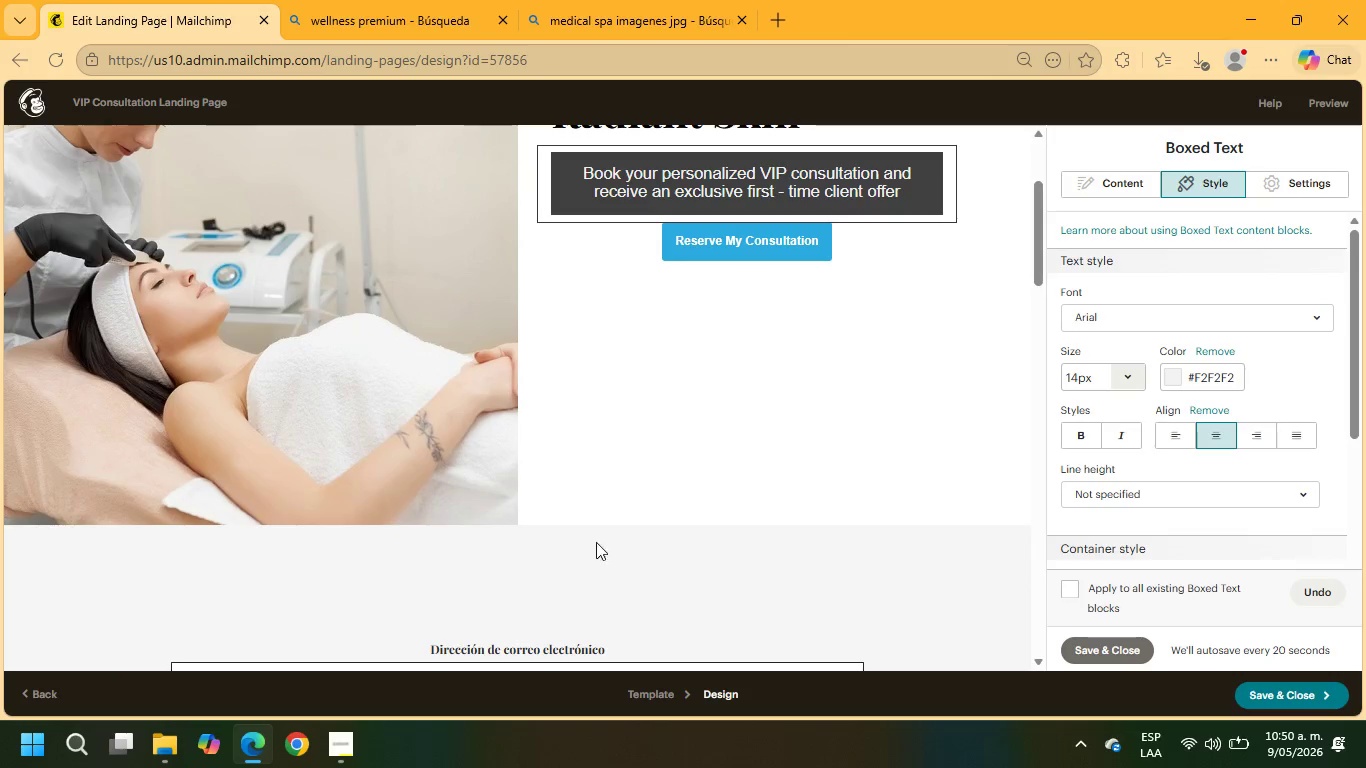 
left_click([638, 527])
 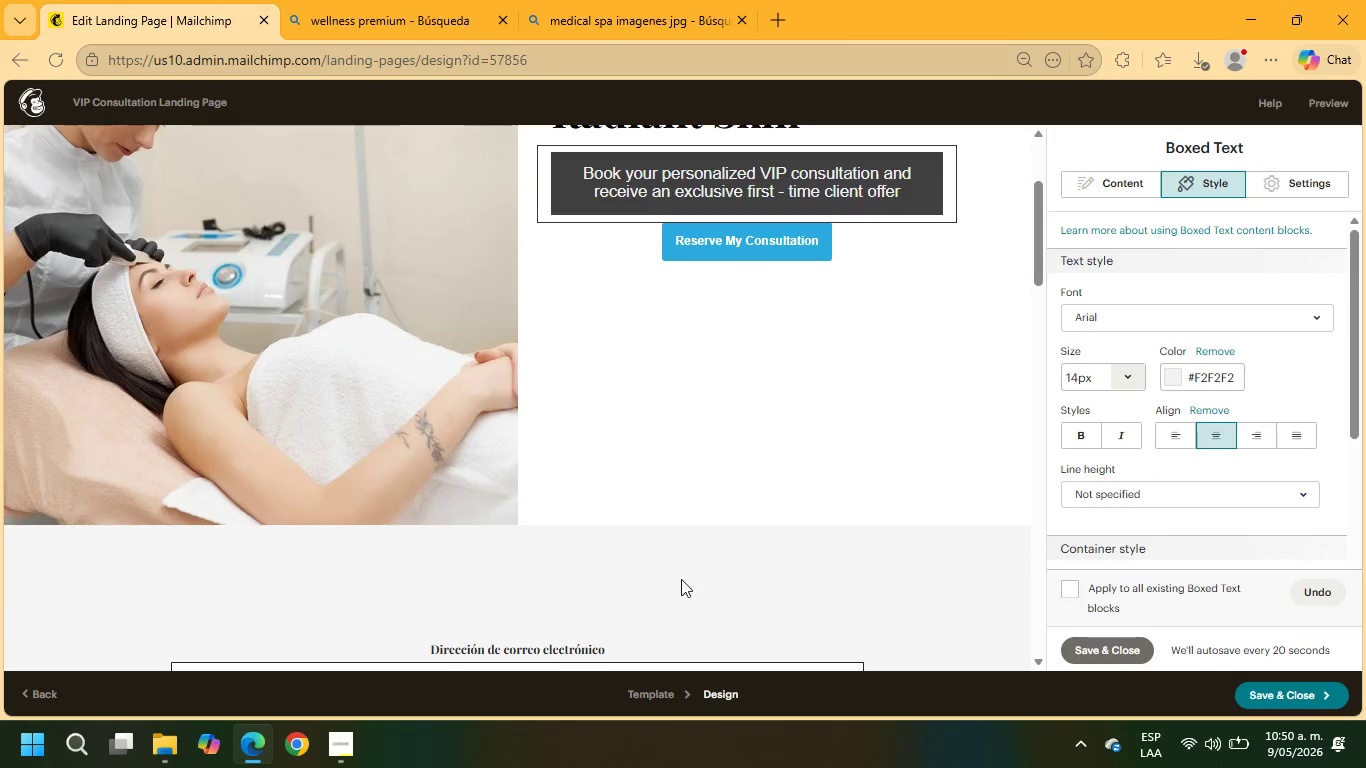 
left_click([687, 581])
 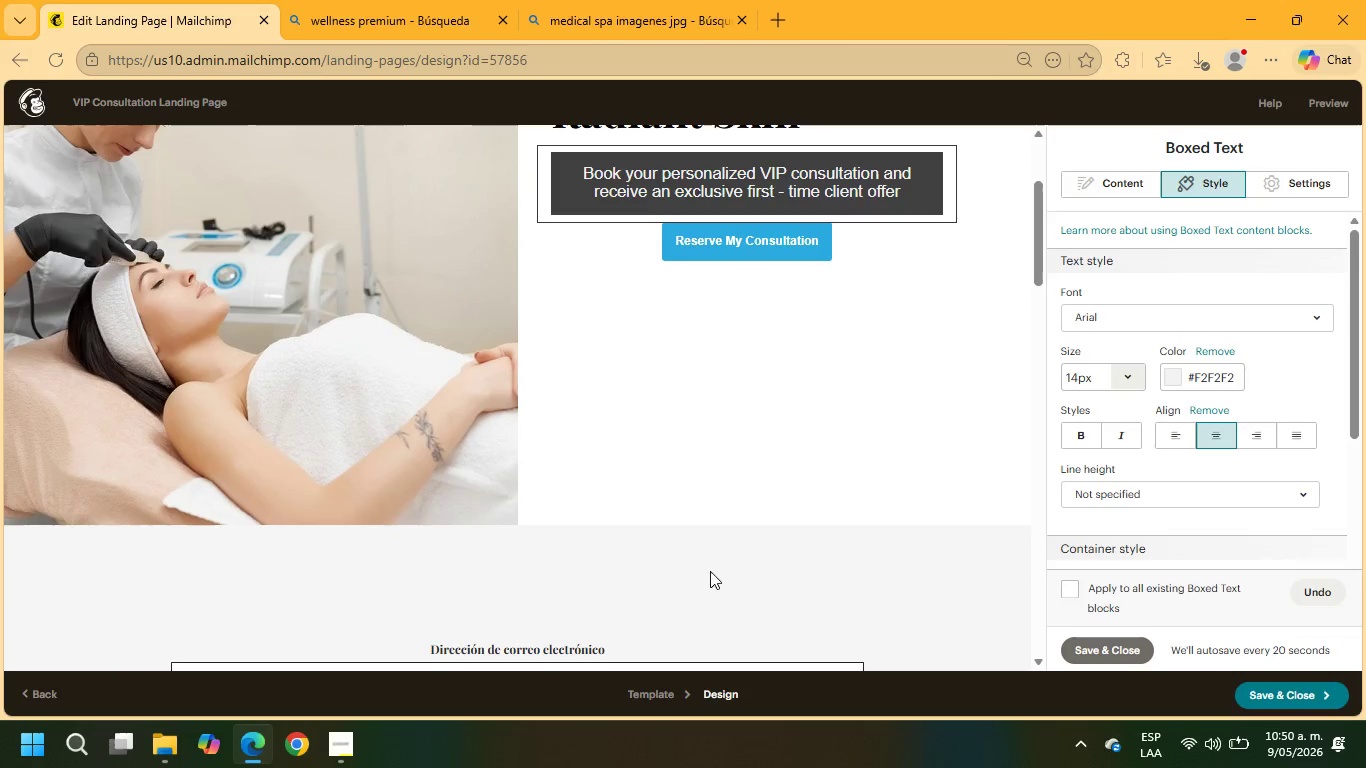 
scroll: coordinate [717, 555], scroll_direction: up, amount: 2.0
 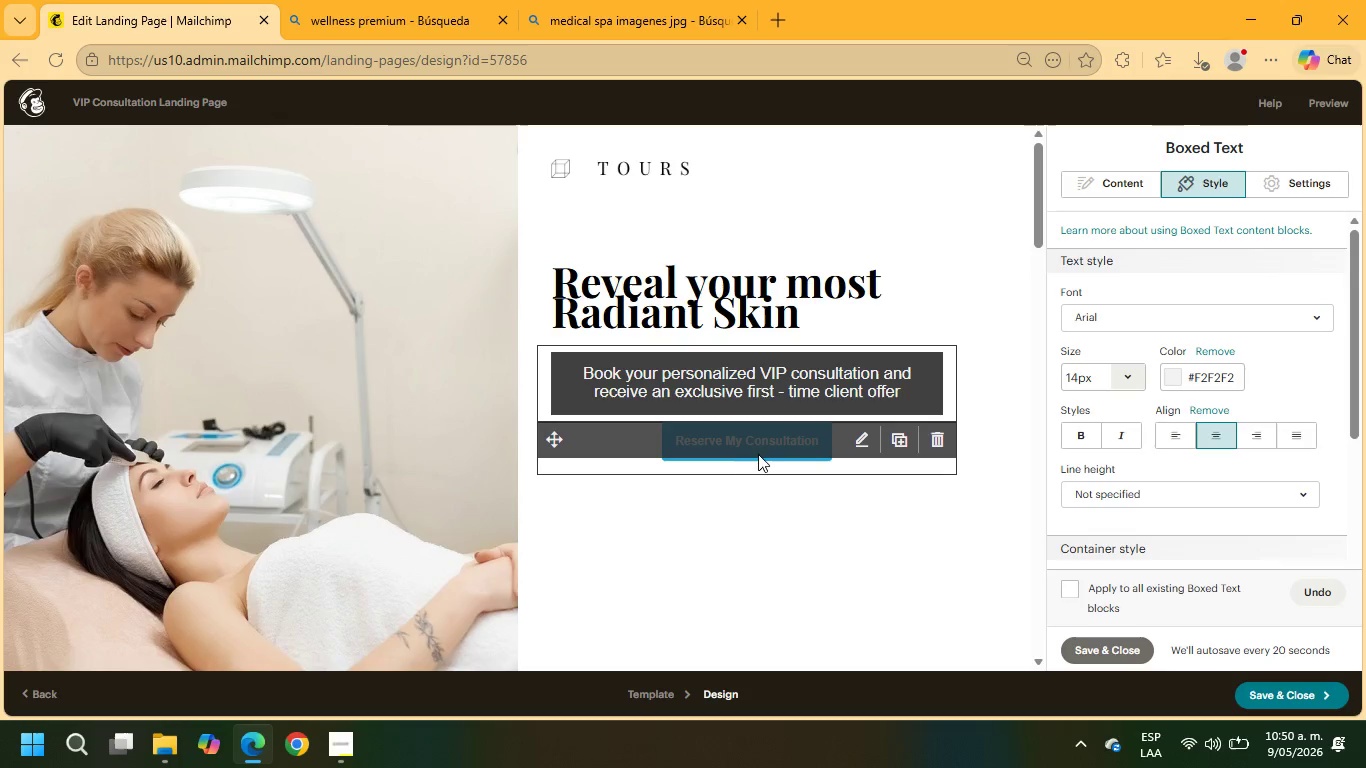 
scroll: coordinate [858, 443], scroll_direction: down, amount: 1.0
 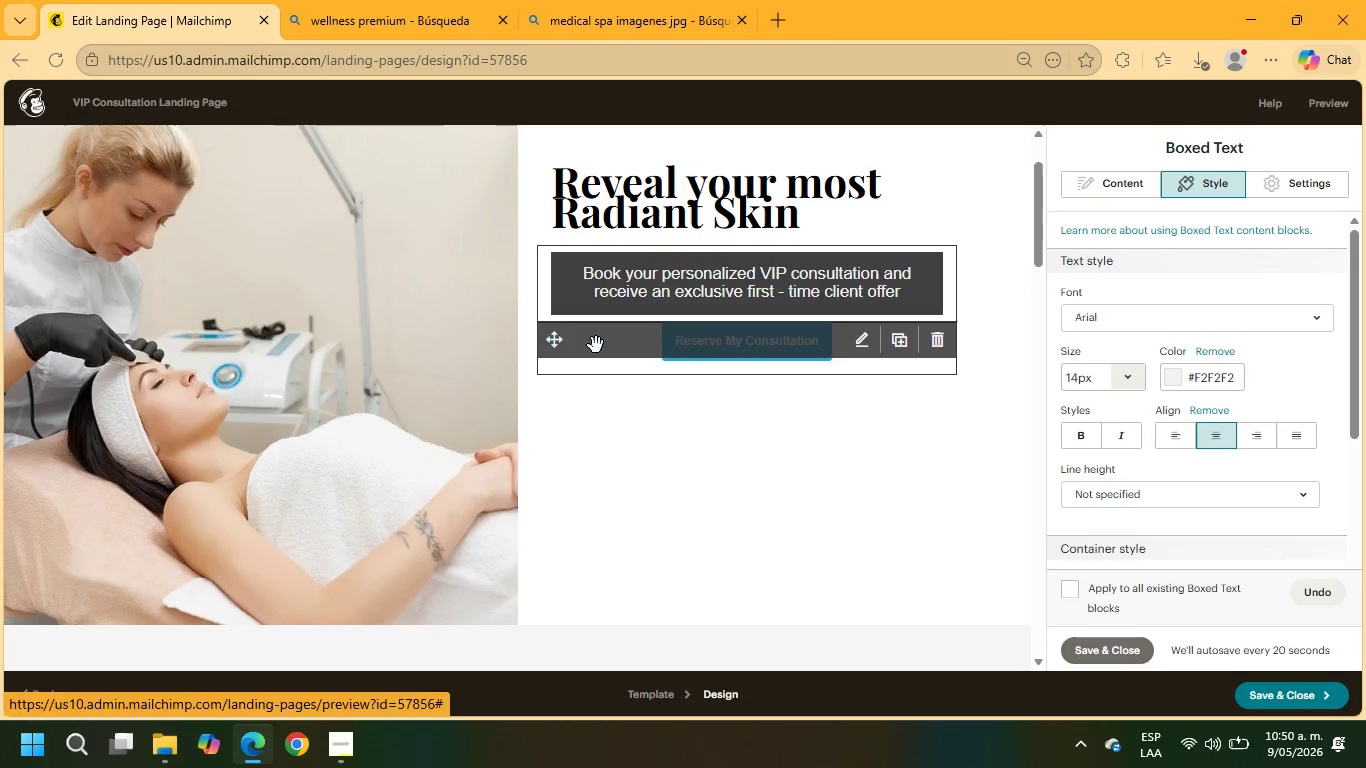 
left_click_drag(start_coordinate=[552, 347], to_coordinate=[550, 475])
 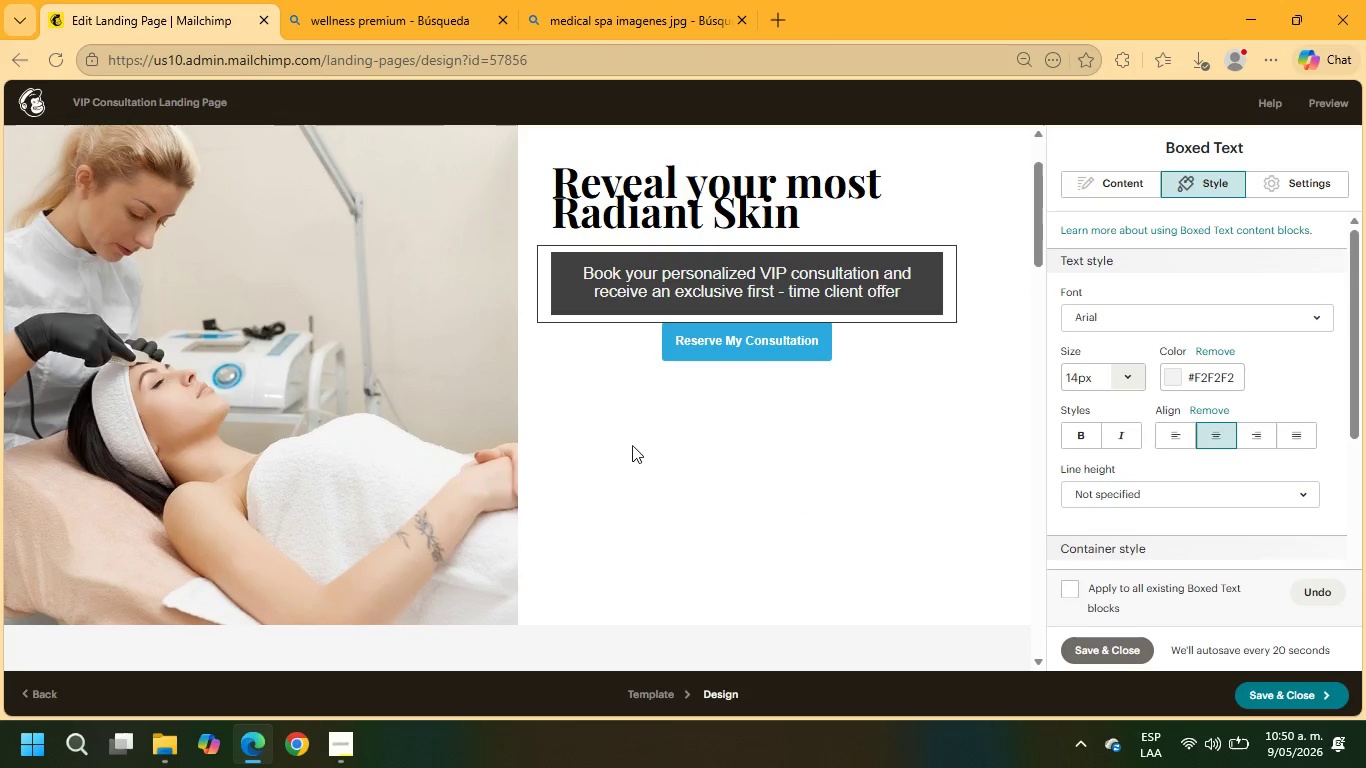 
left_click([705, 419])
 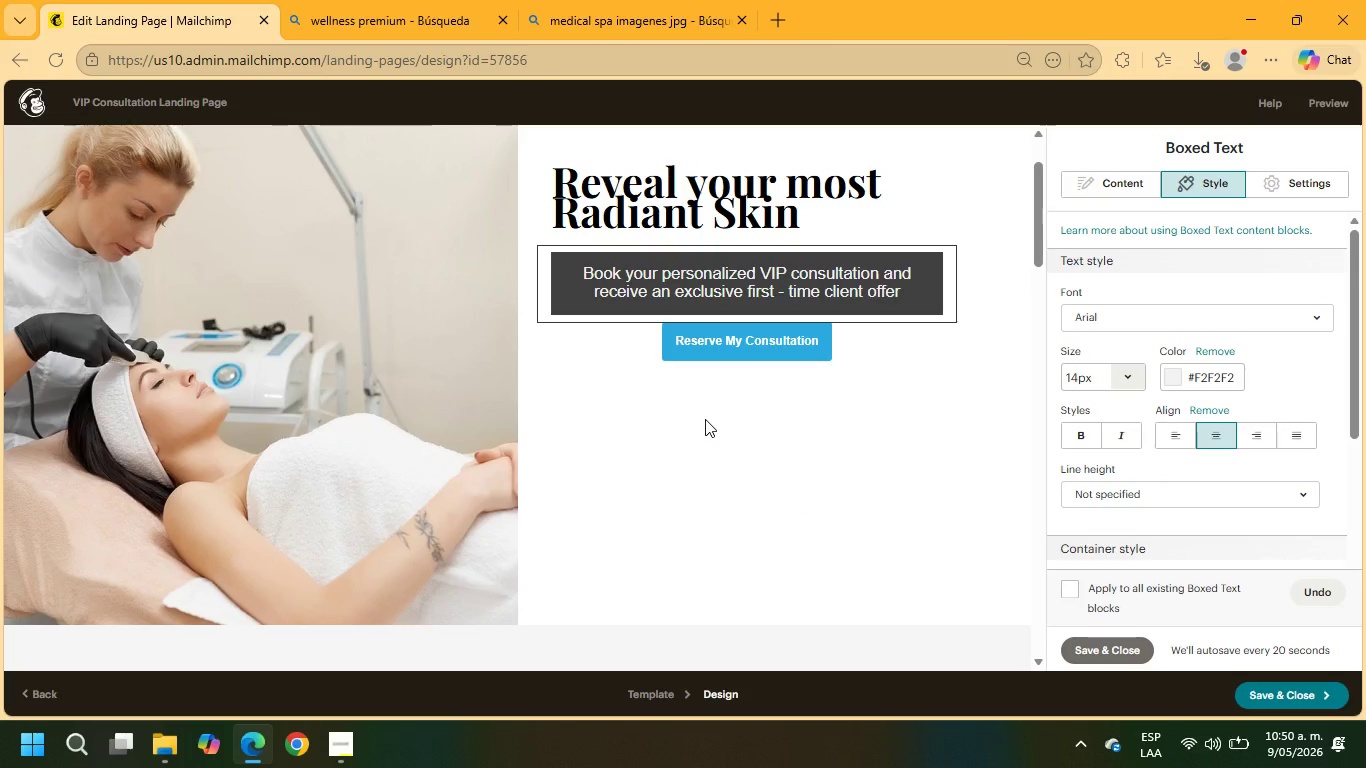 
scroll: coordinate [705, 419], scroll_direction: up, amount: 3.0
 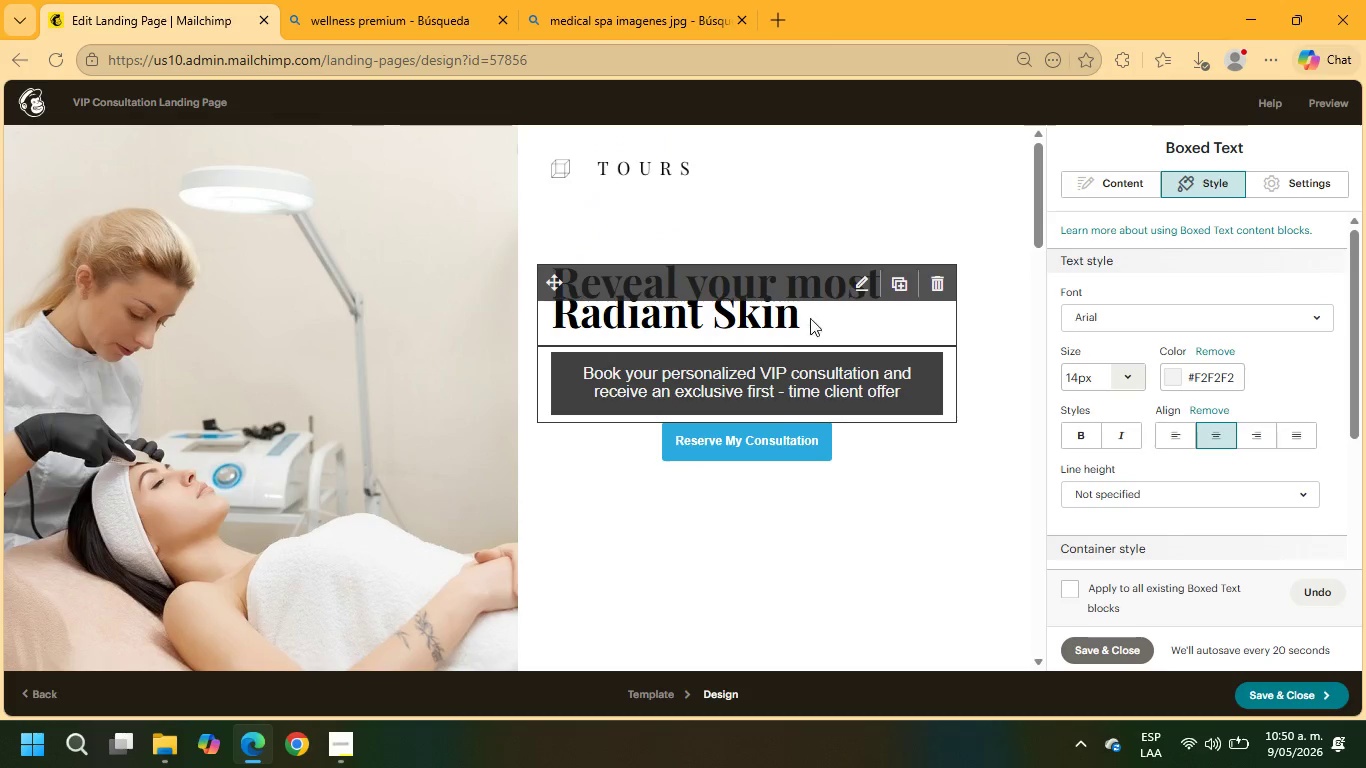 
left_click([809, 320])
 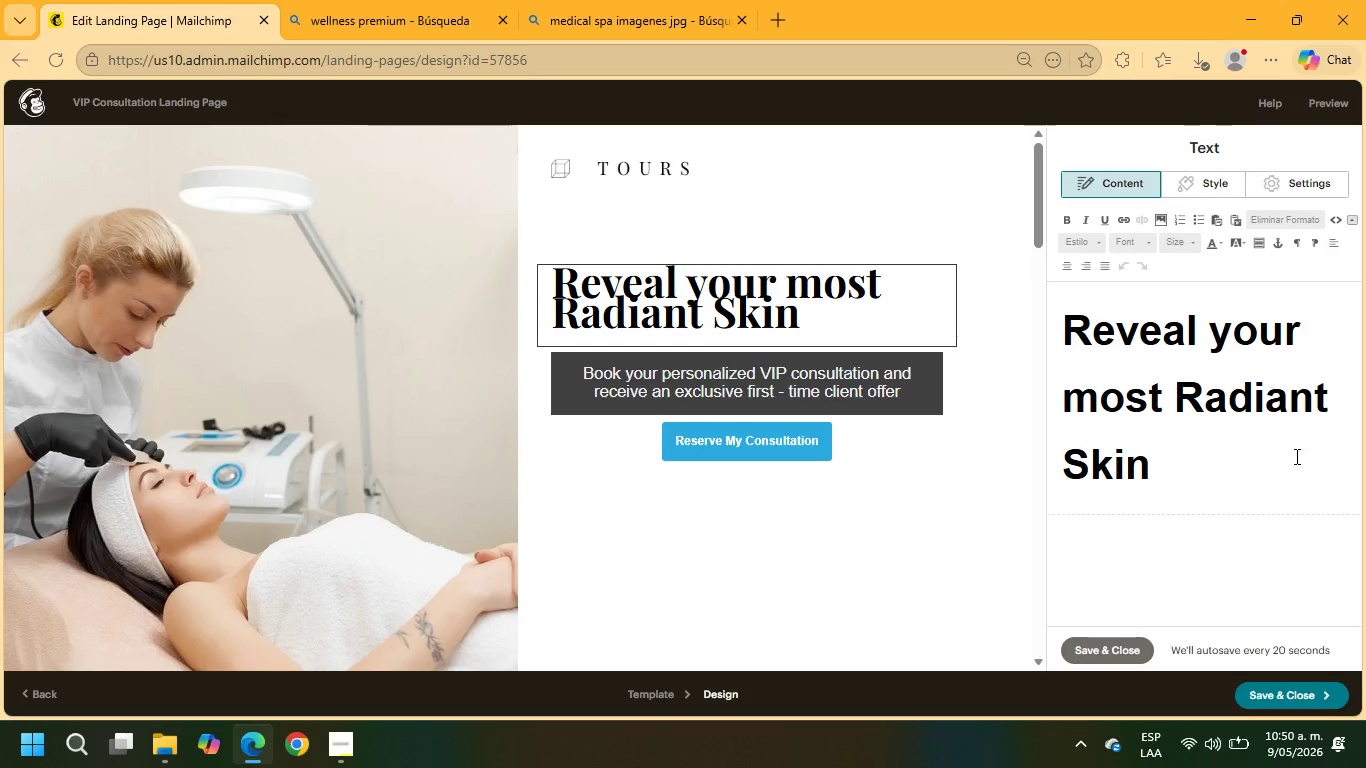 
left_click([1156, 464])
 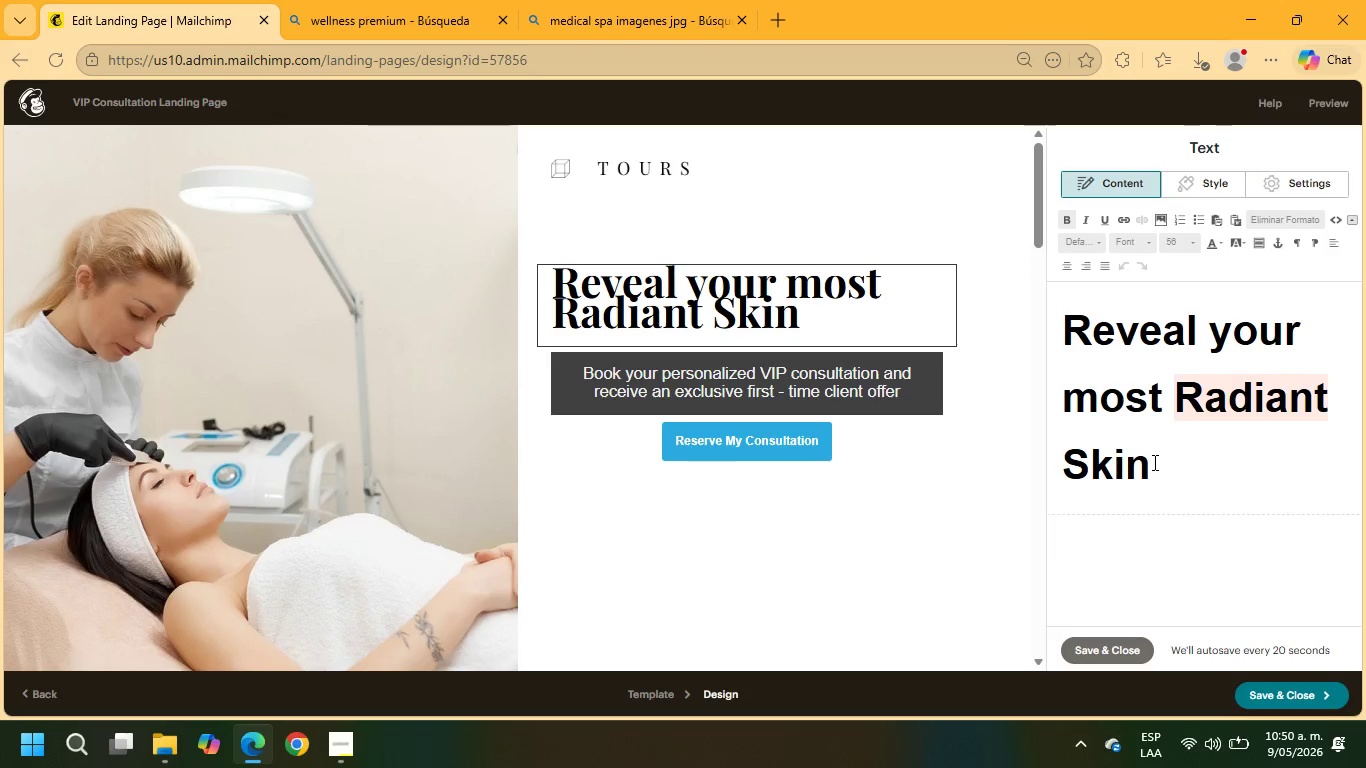 
key(Enter)
 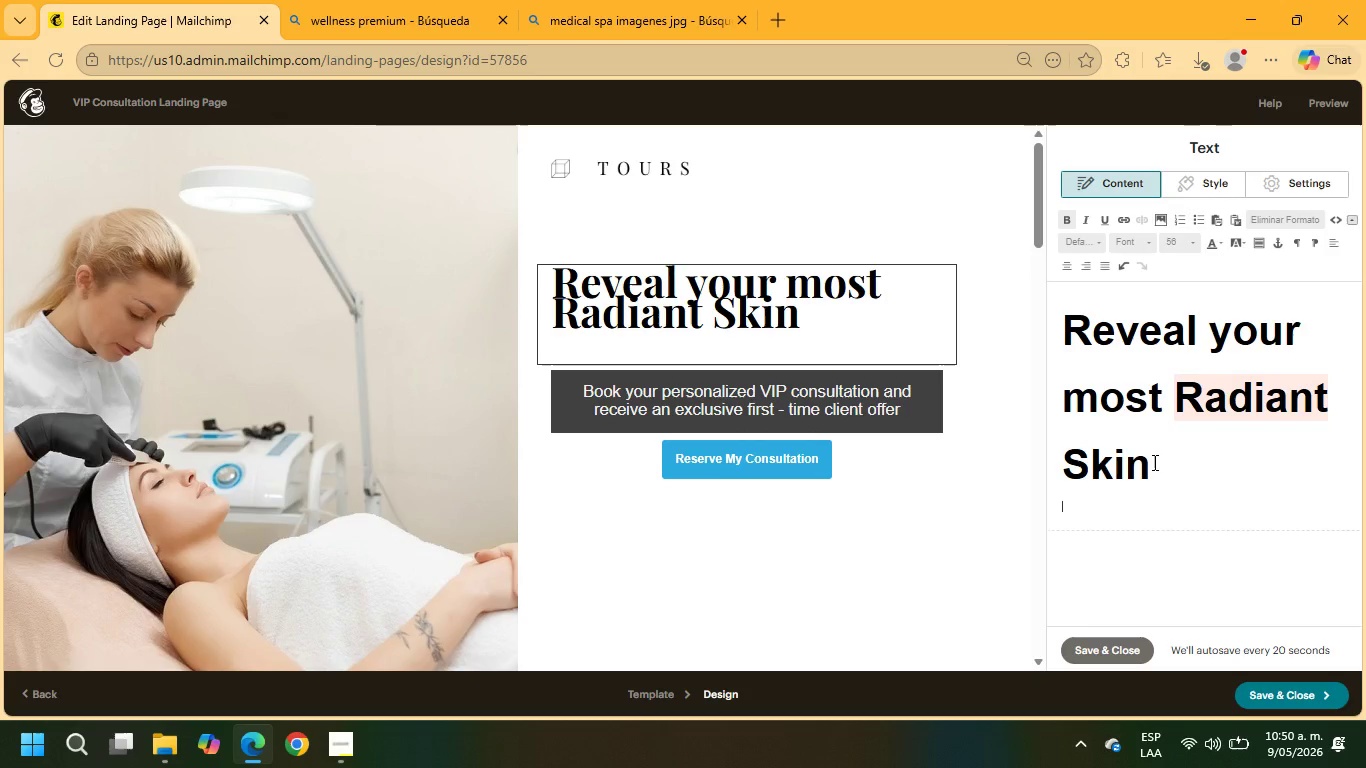 
key(Enter)
 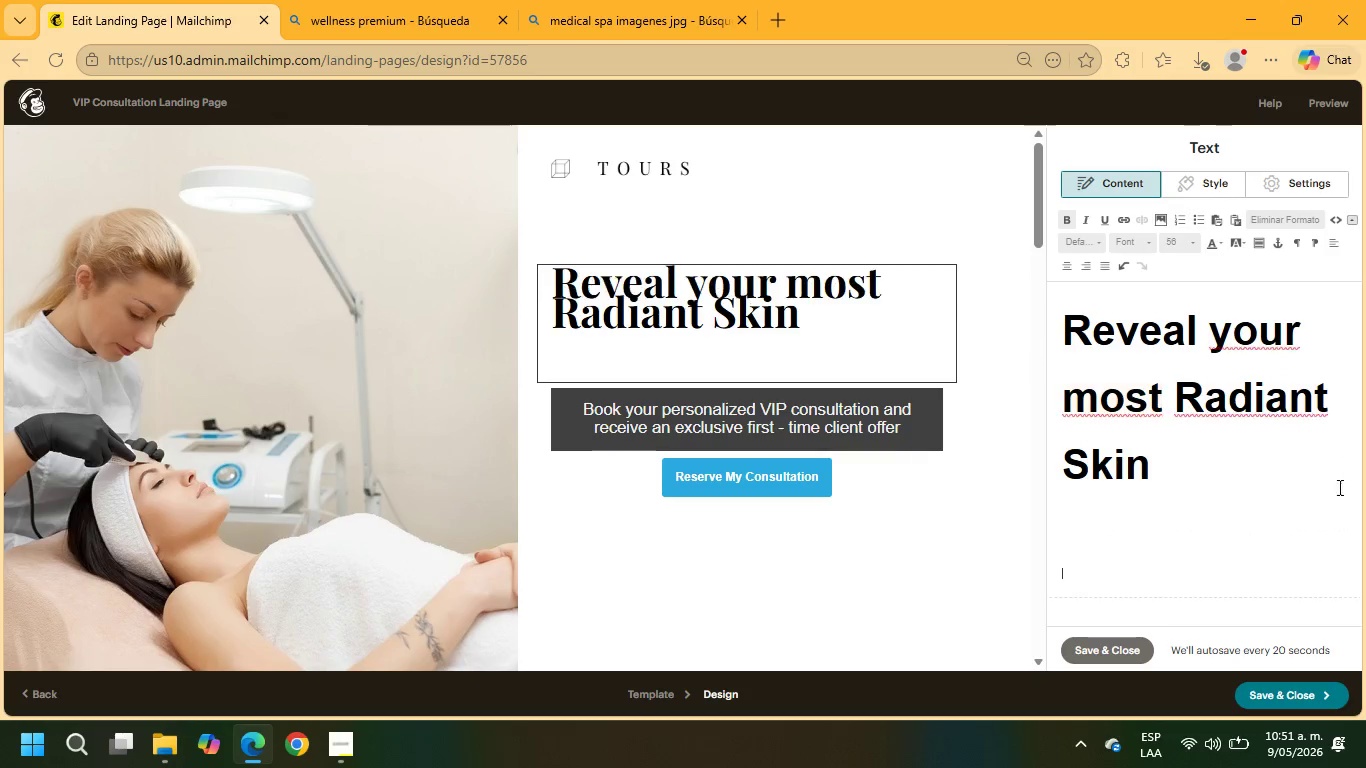 
left_click_drag(start_coordinate=[1176, 485], to_coordinate=[1023, 329])
 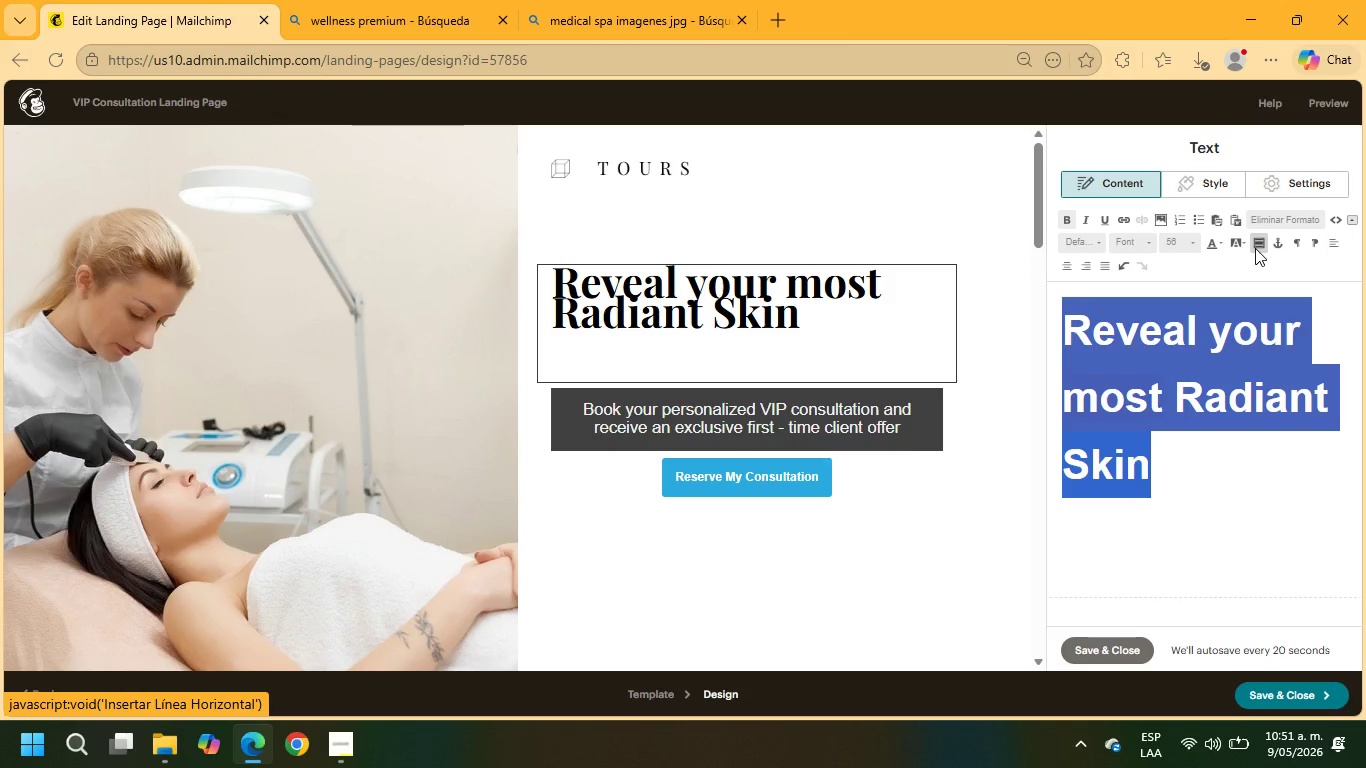 
left_click([1331, 245])
 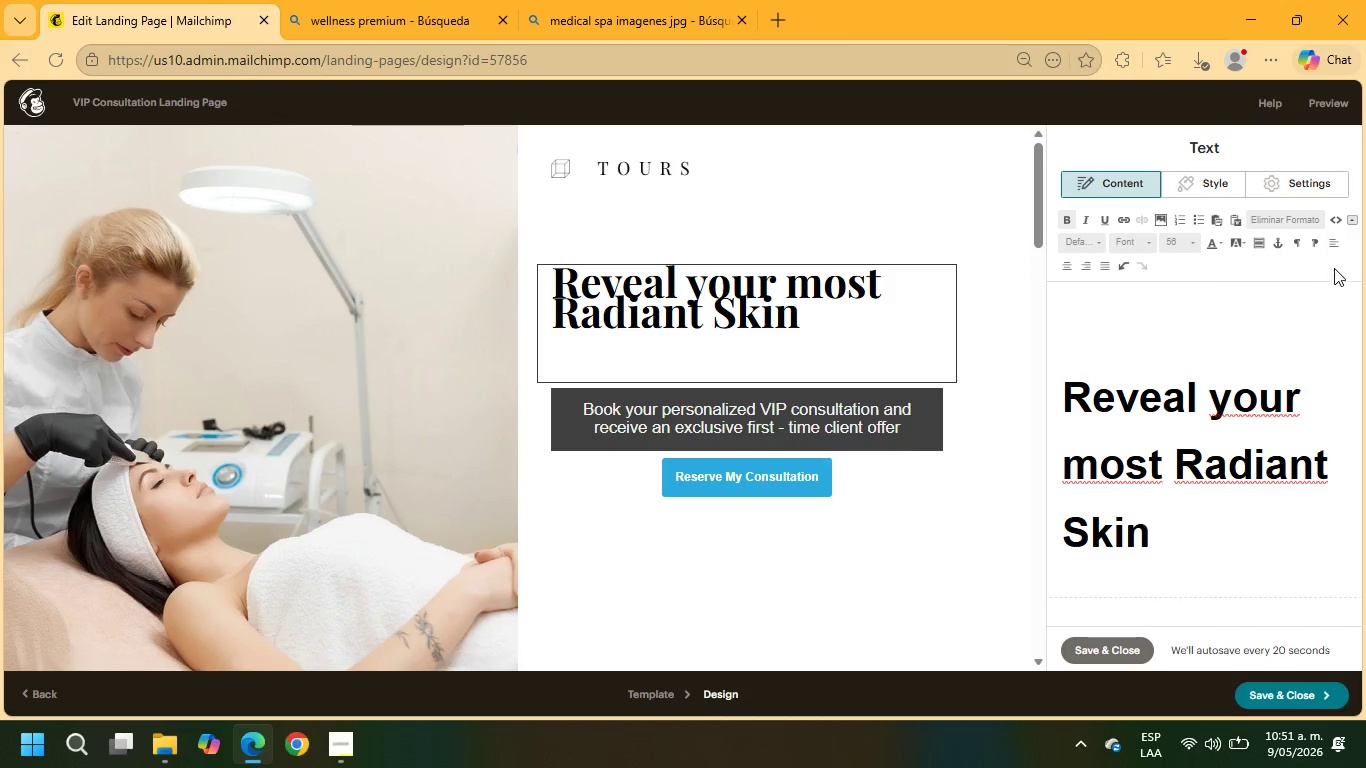 
left_click([1334, 242])
 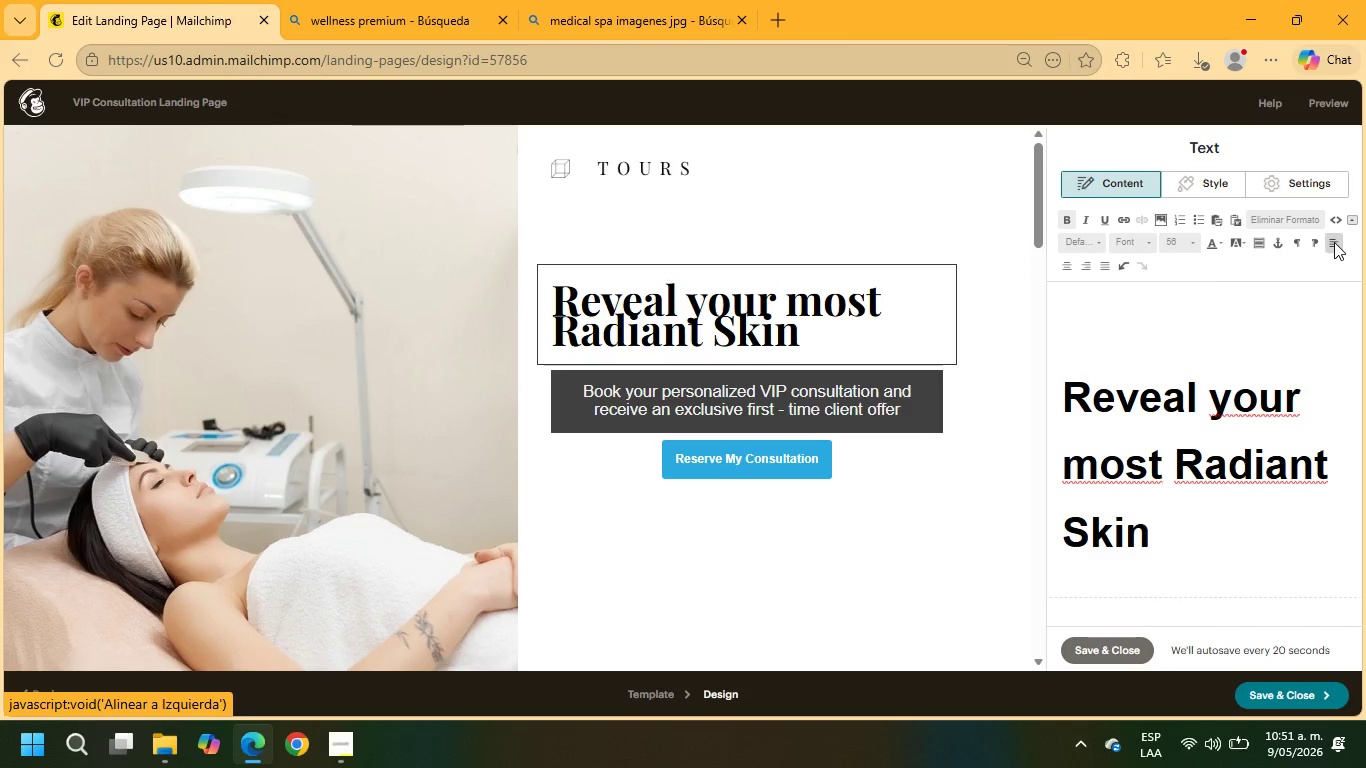 
left_click([1334, 242])
 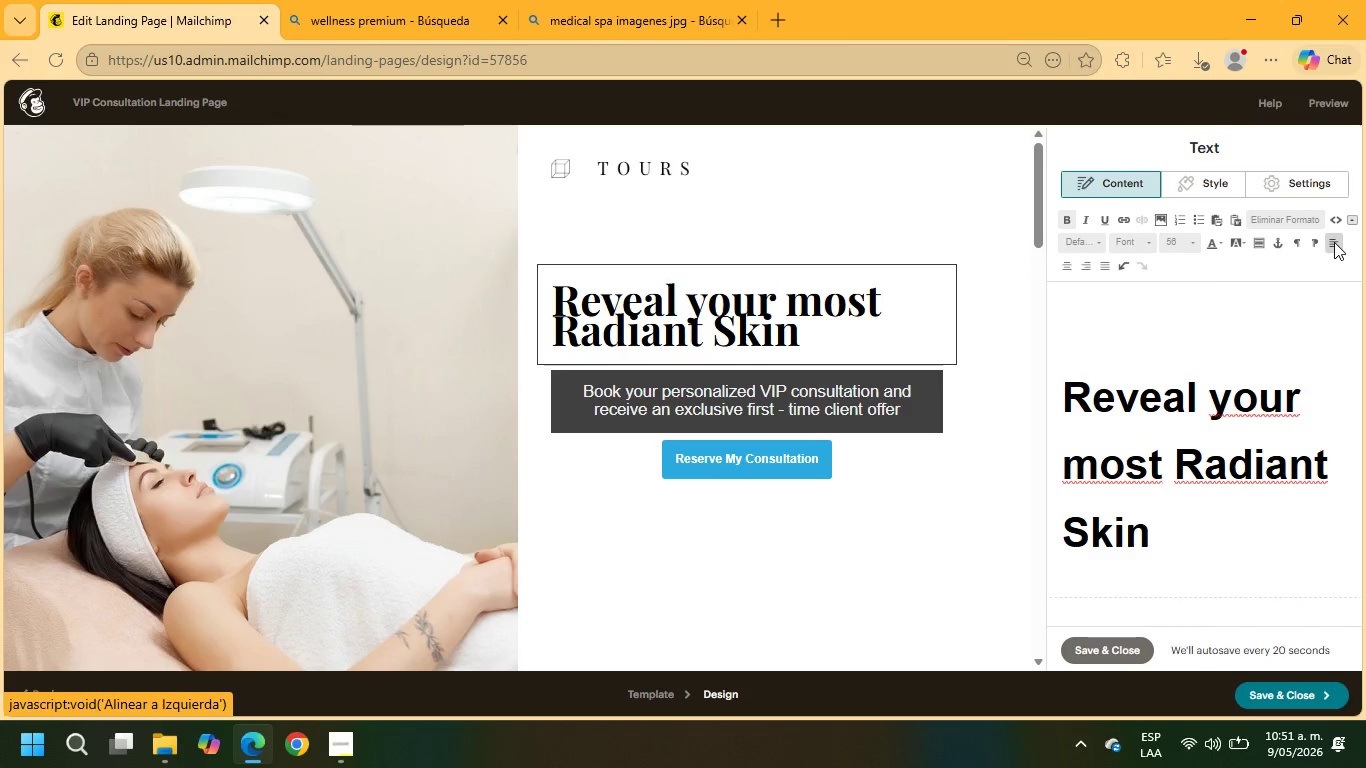 
left_click([1334, 242])
 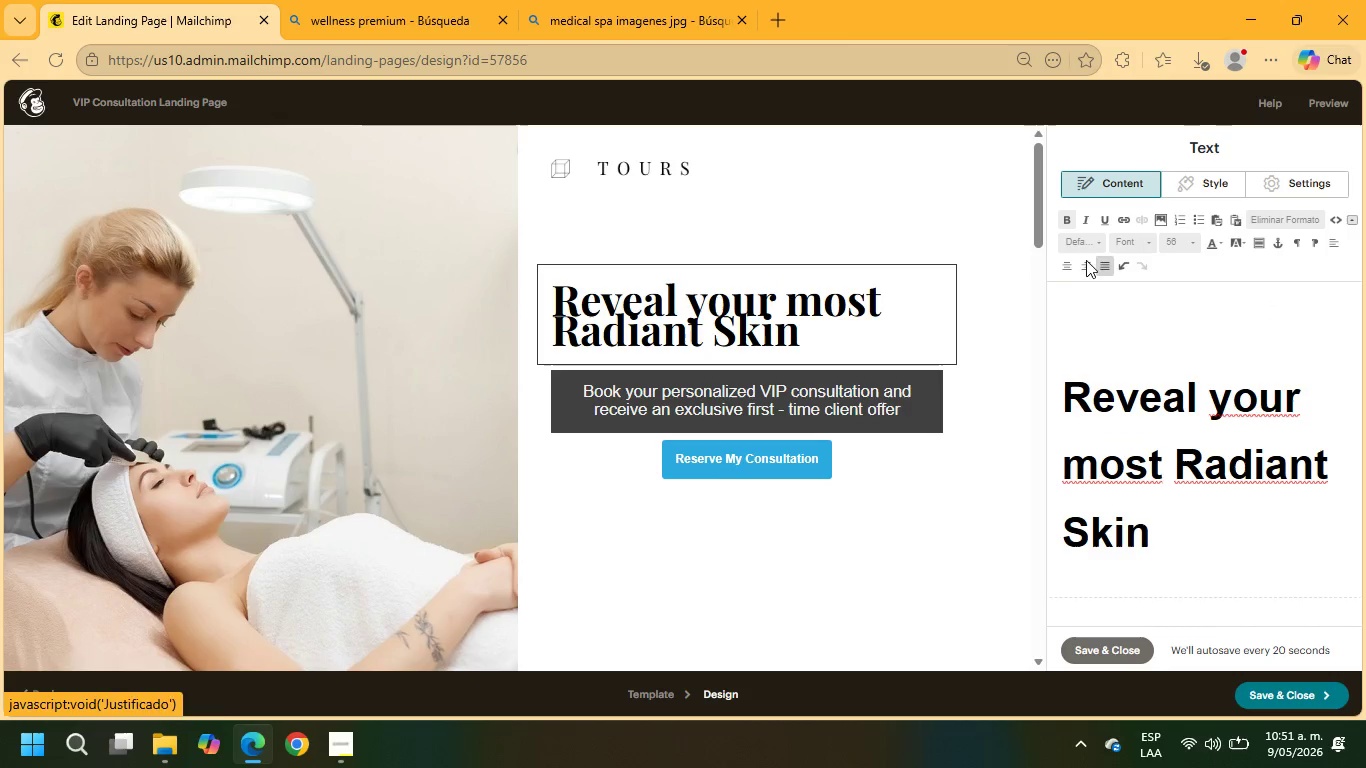 
left_click([1068, 264])
 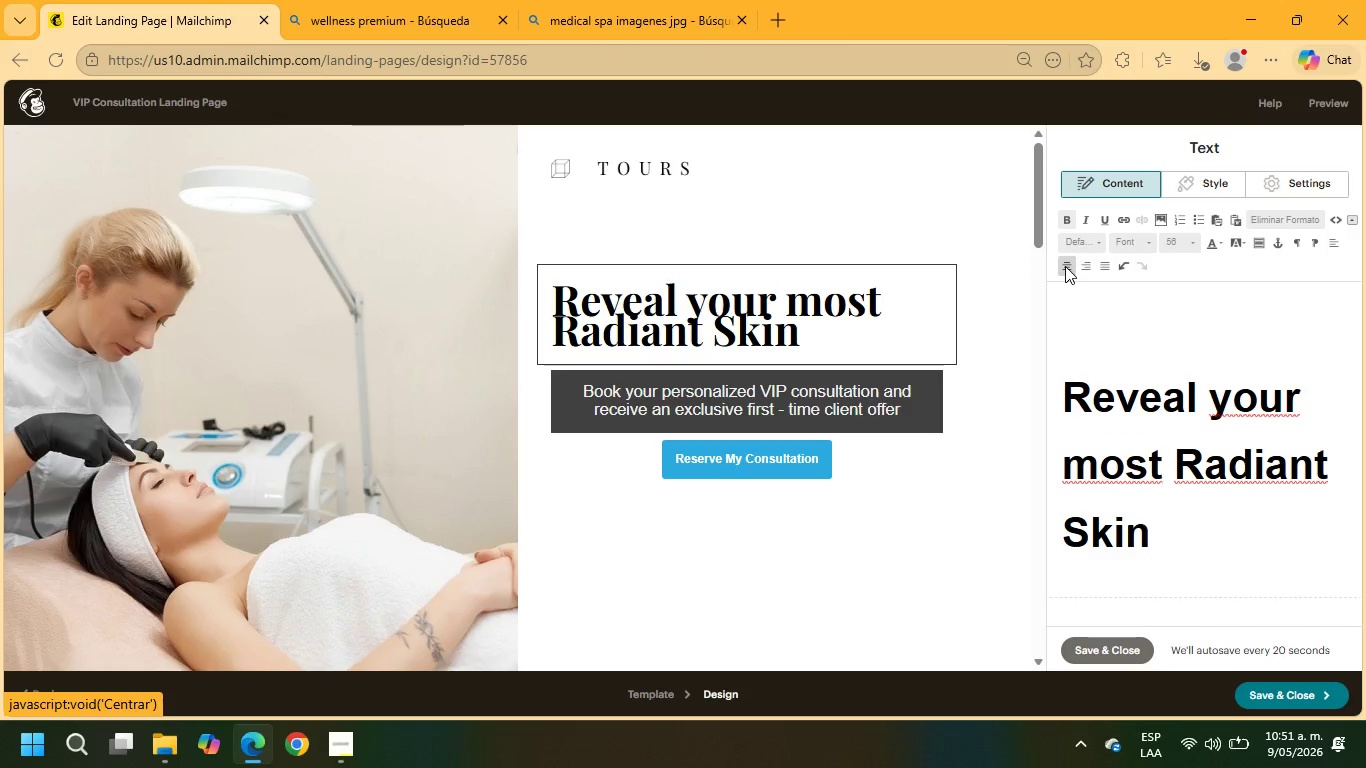 
left_click([1065, 266])
 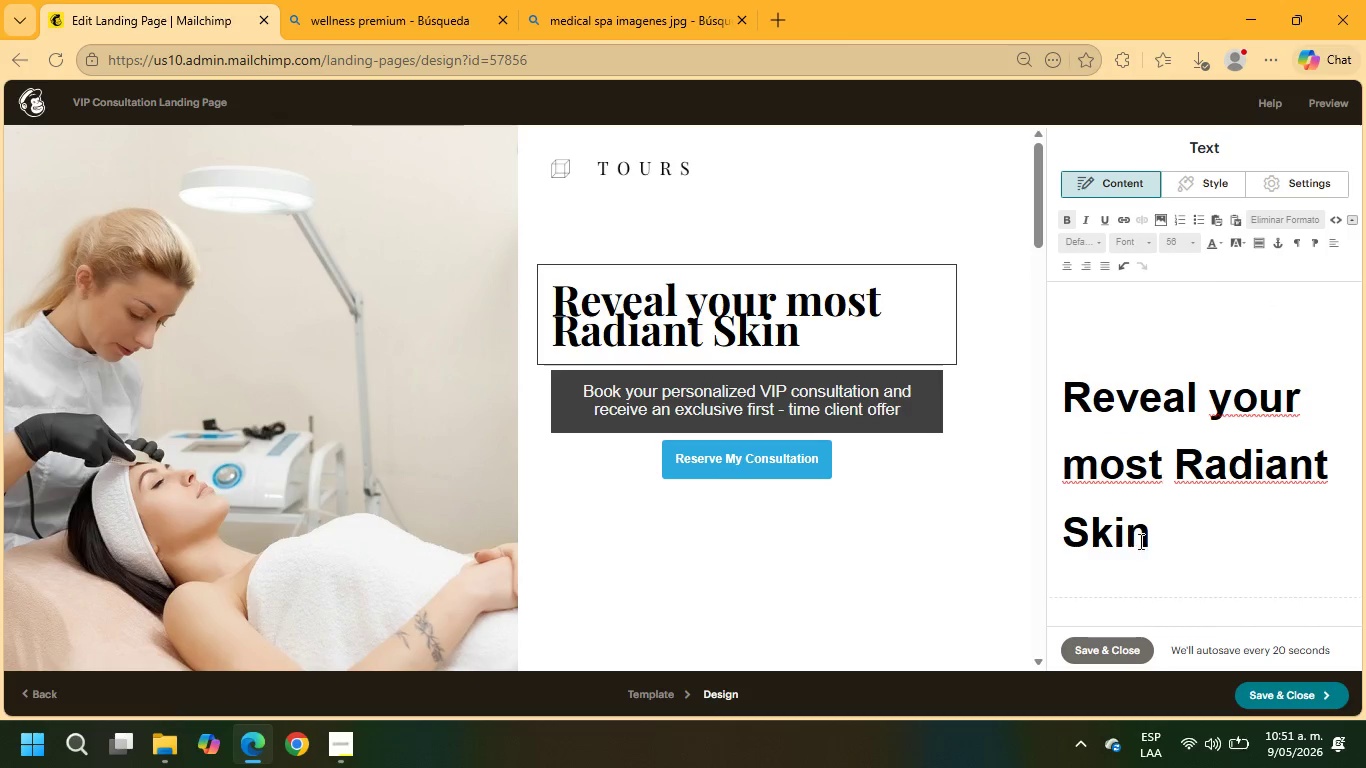 
left_click_drag(start_coordinate=[1154, 543], to_coordinate=[1047, 363])
 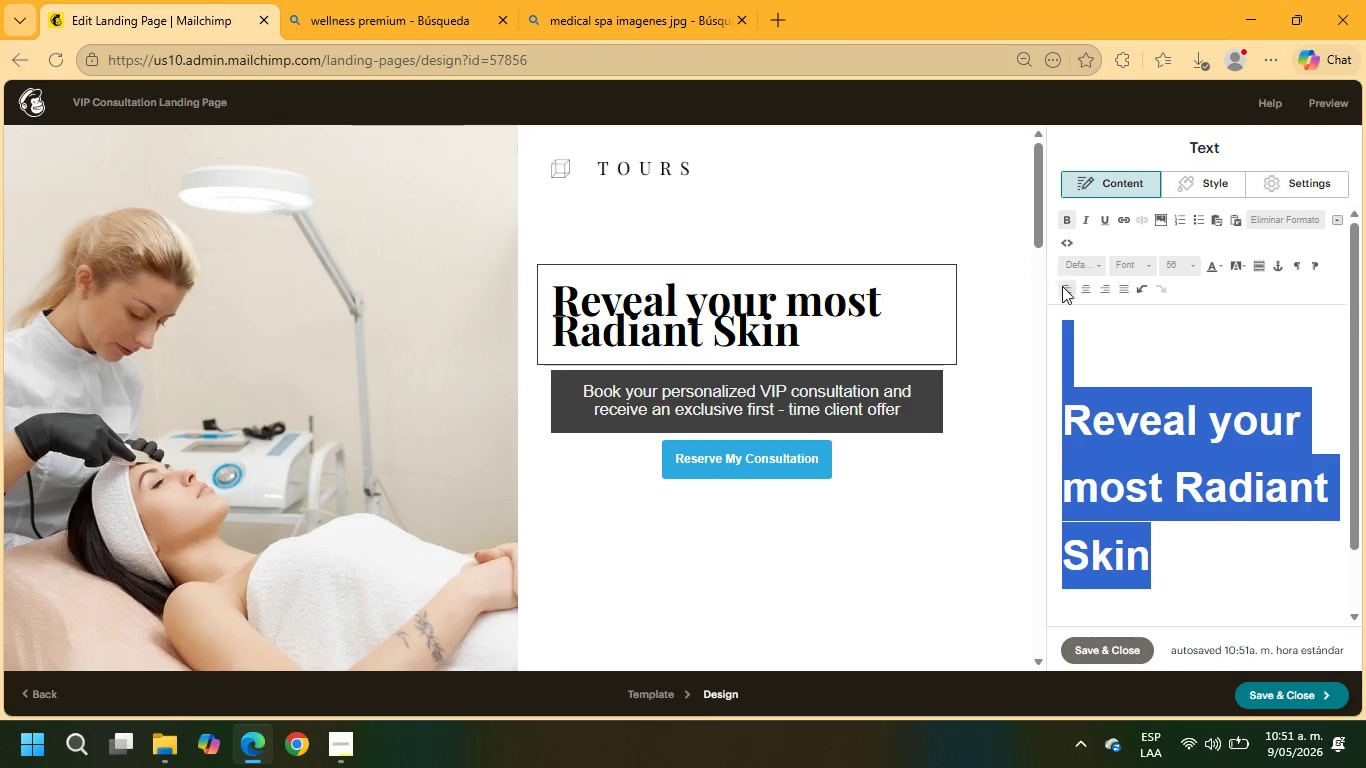 
left_click([1064, 289])
 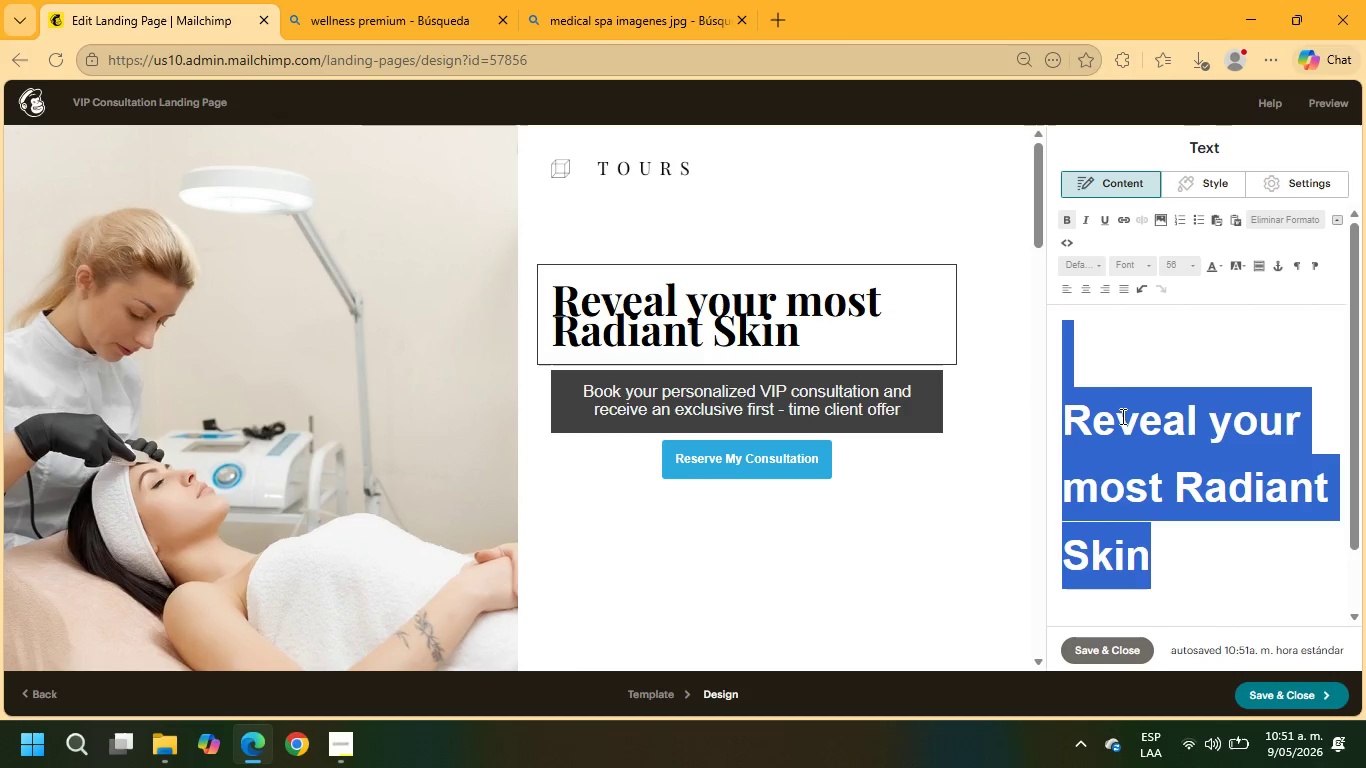 
left_click([1089, 289])
 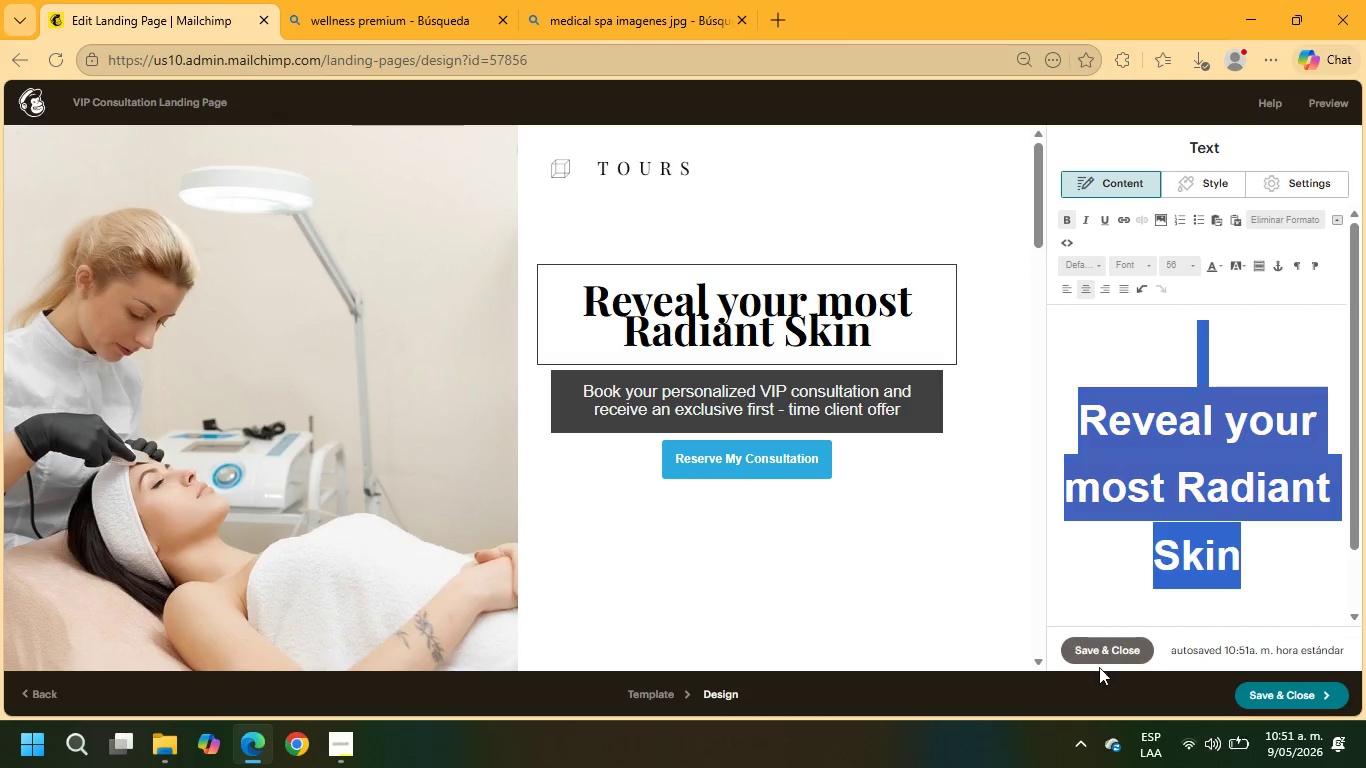 
left_click([1099, 654])
 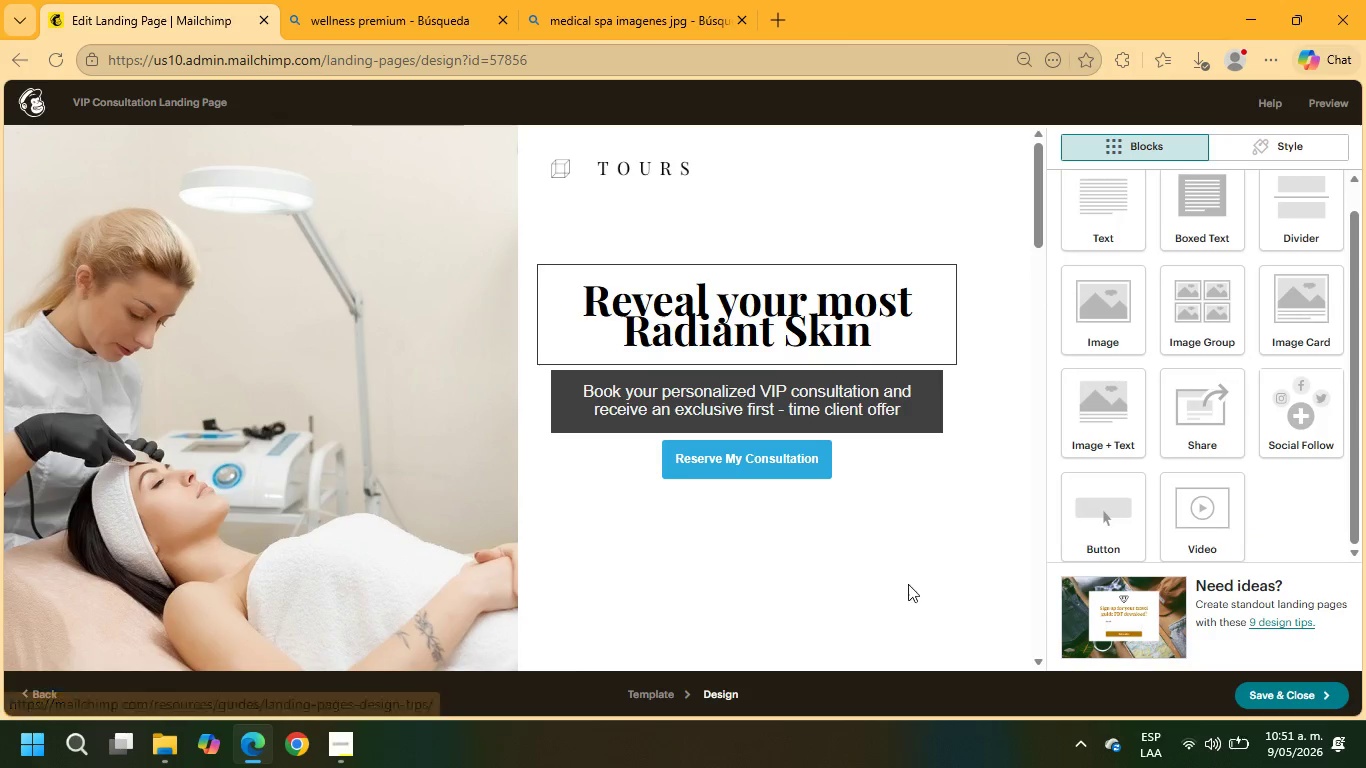 
left_click([879, 525])
 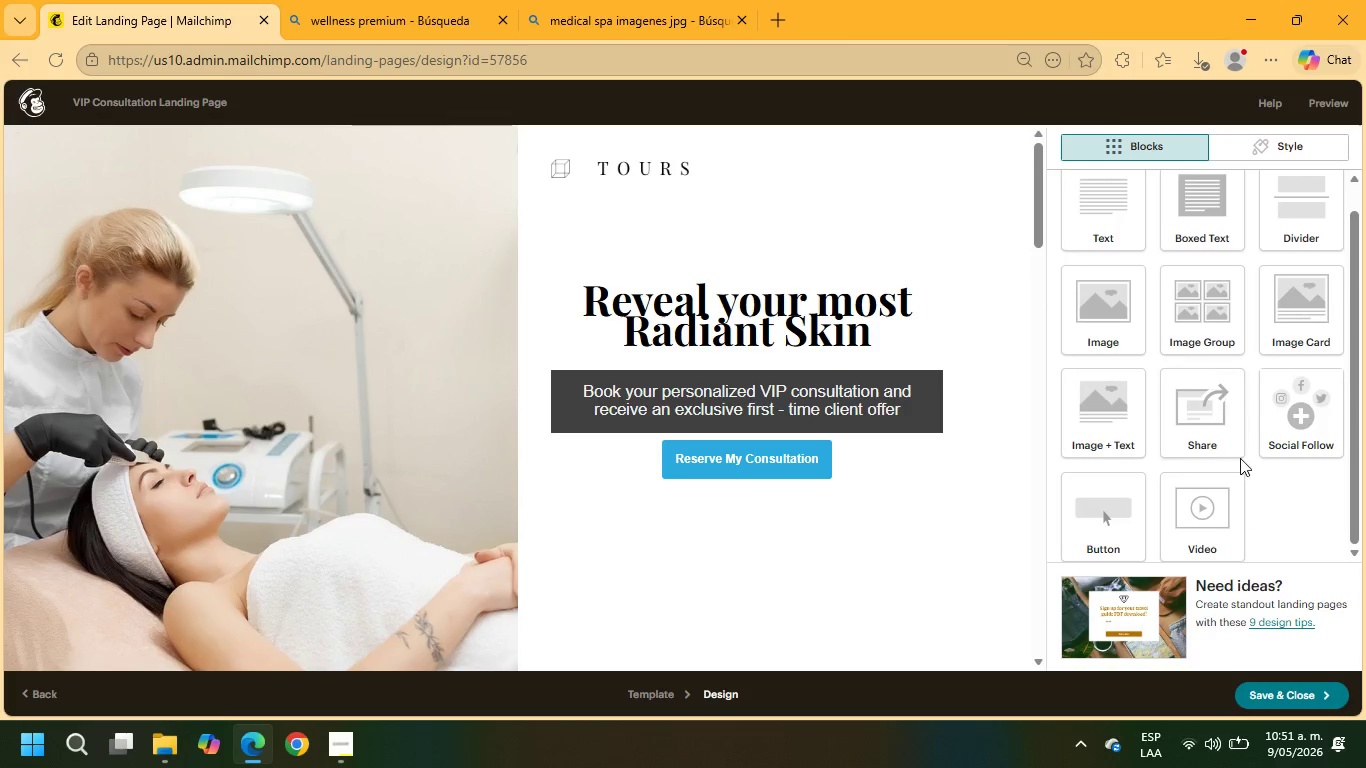 
scroll: coordinate [1243, 486], scroll_direction: none, amount: 0.0
 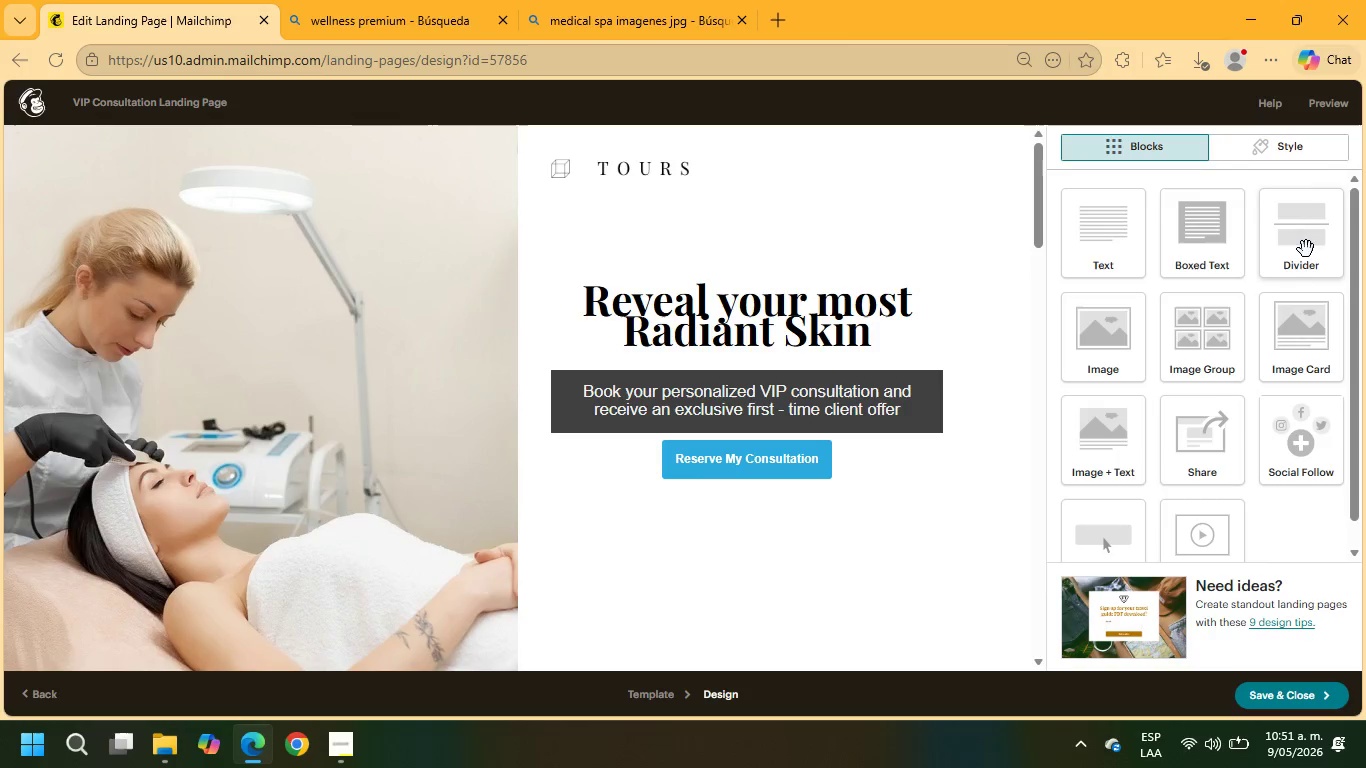 
left_click_drag(start_coordinate=[1304, 229], to_coordinate=[831, 344])
 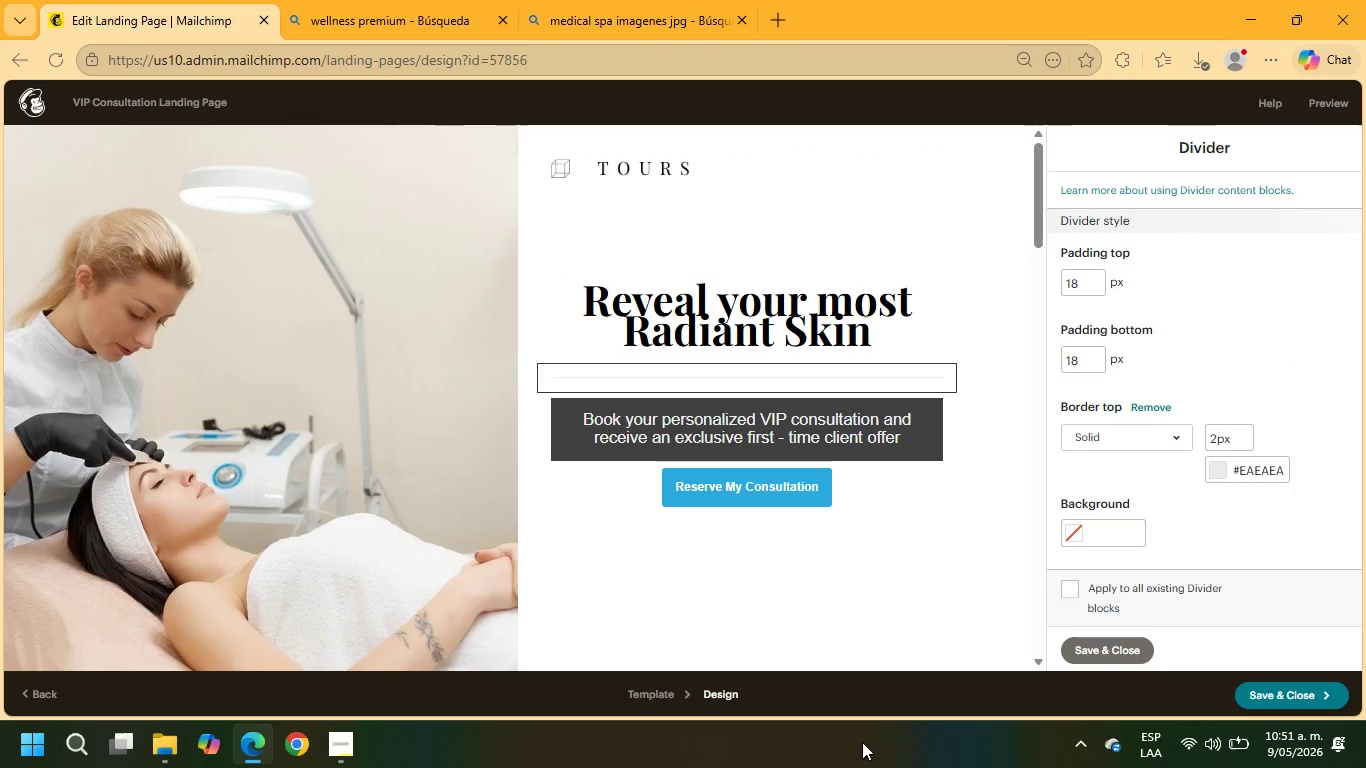 
left_click([1213, 473])
 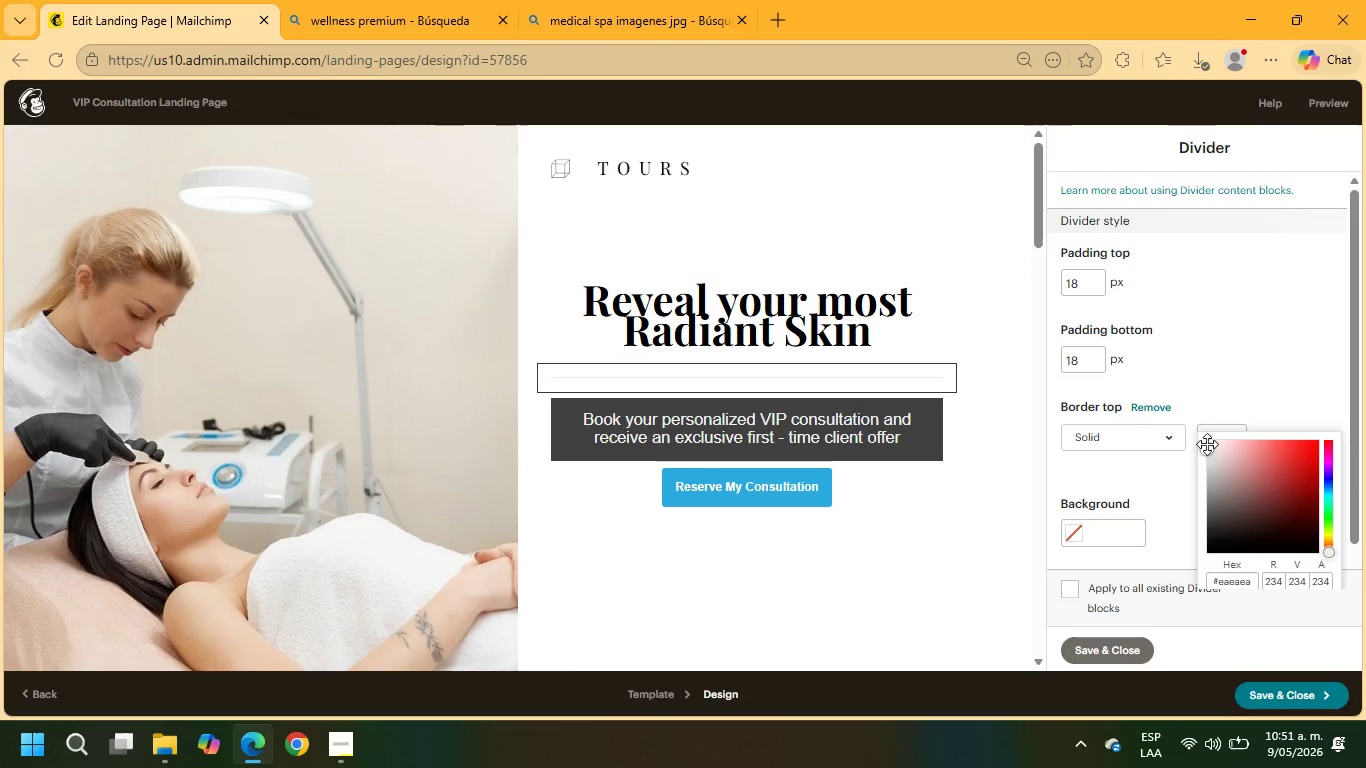 
left_click_drag(start_coordinate=[1205, 445], to_coordinate=[1210, 546])
 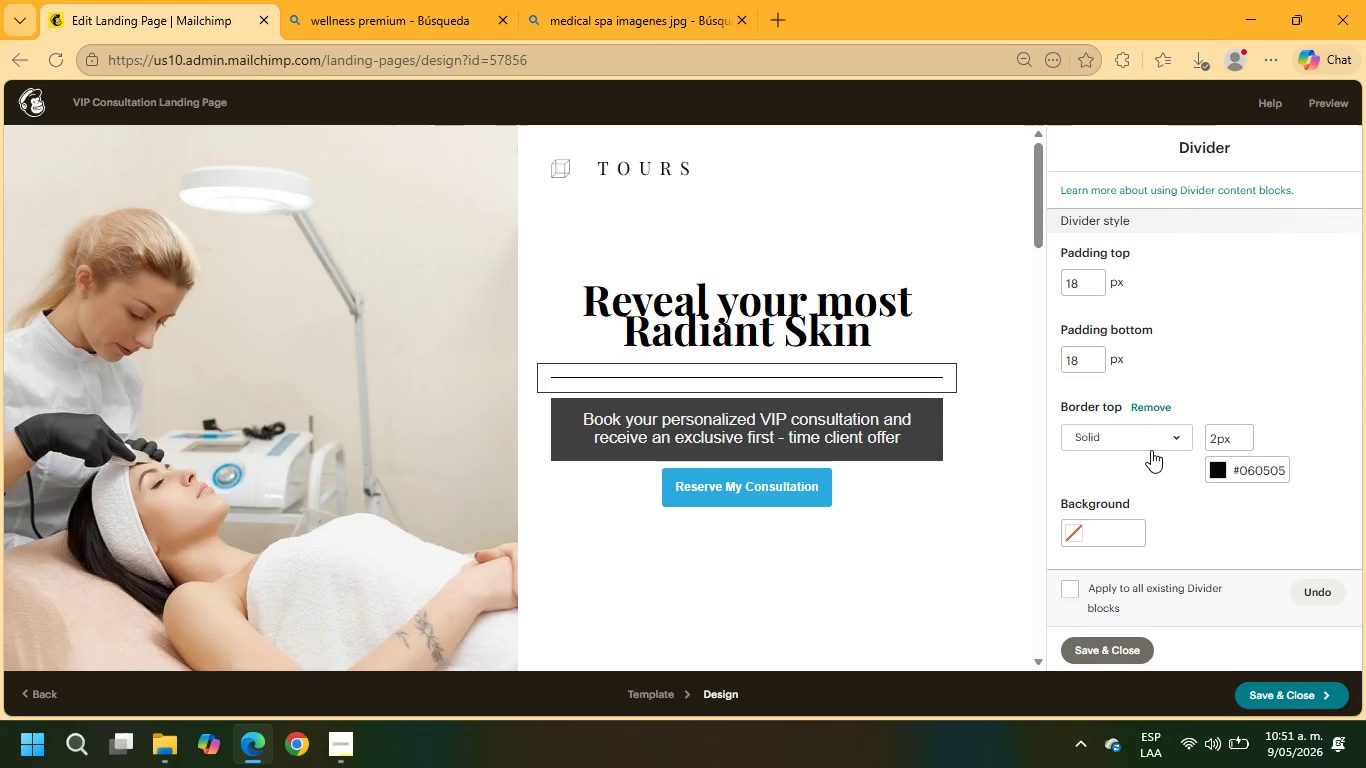 
left_click([1145, 443])
 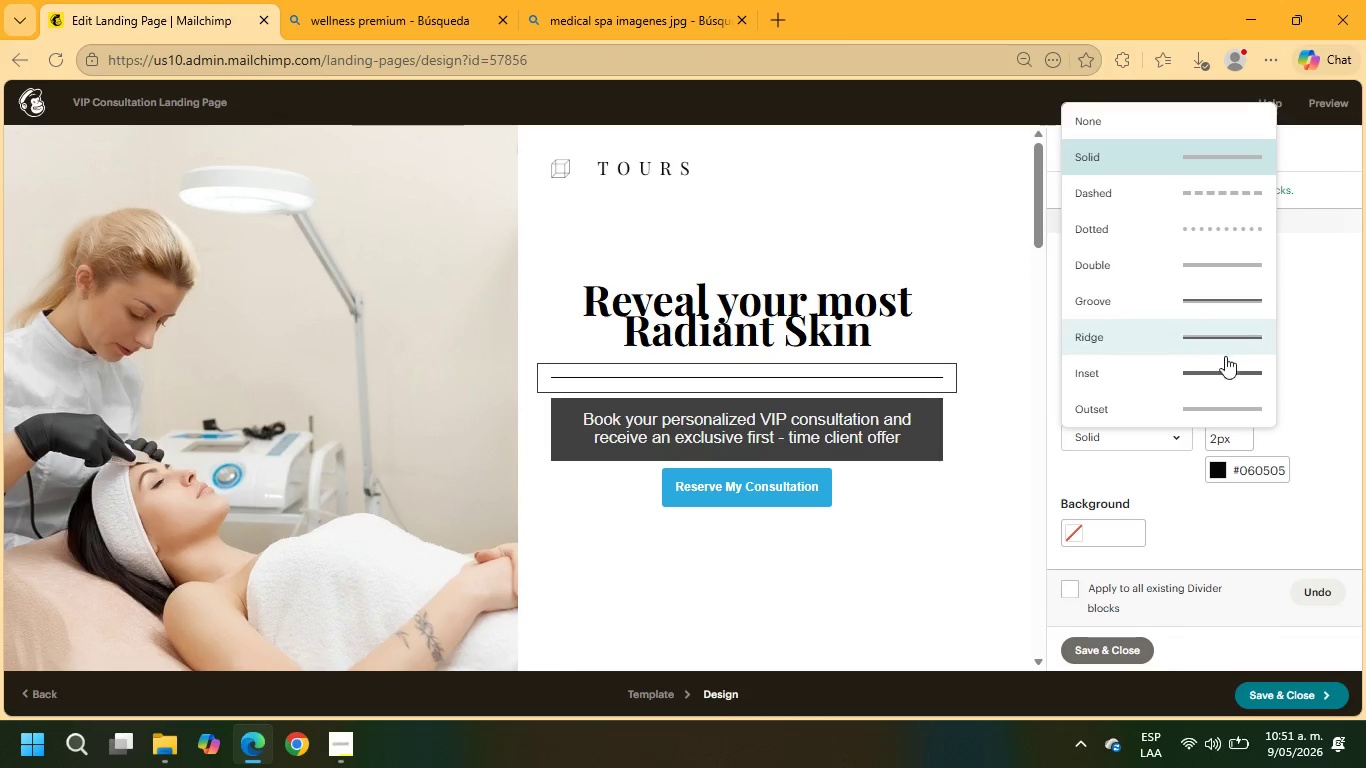 
left_click([1243, 409])
 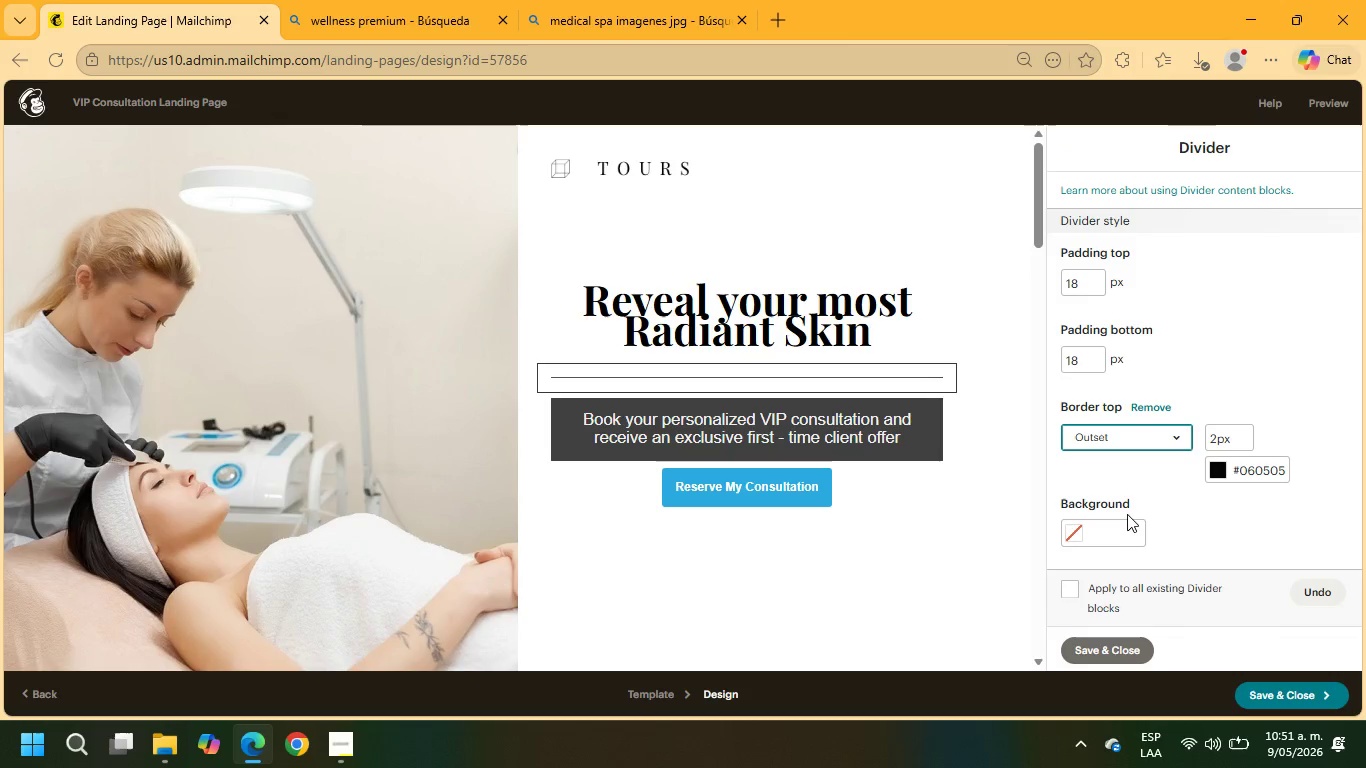 
scroll: coordinate [1120, 503], scroll_direction: down, amount: 3.0
 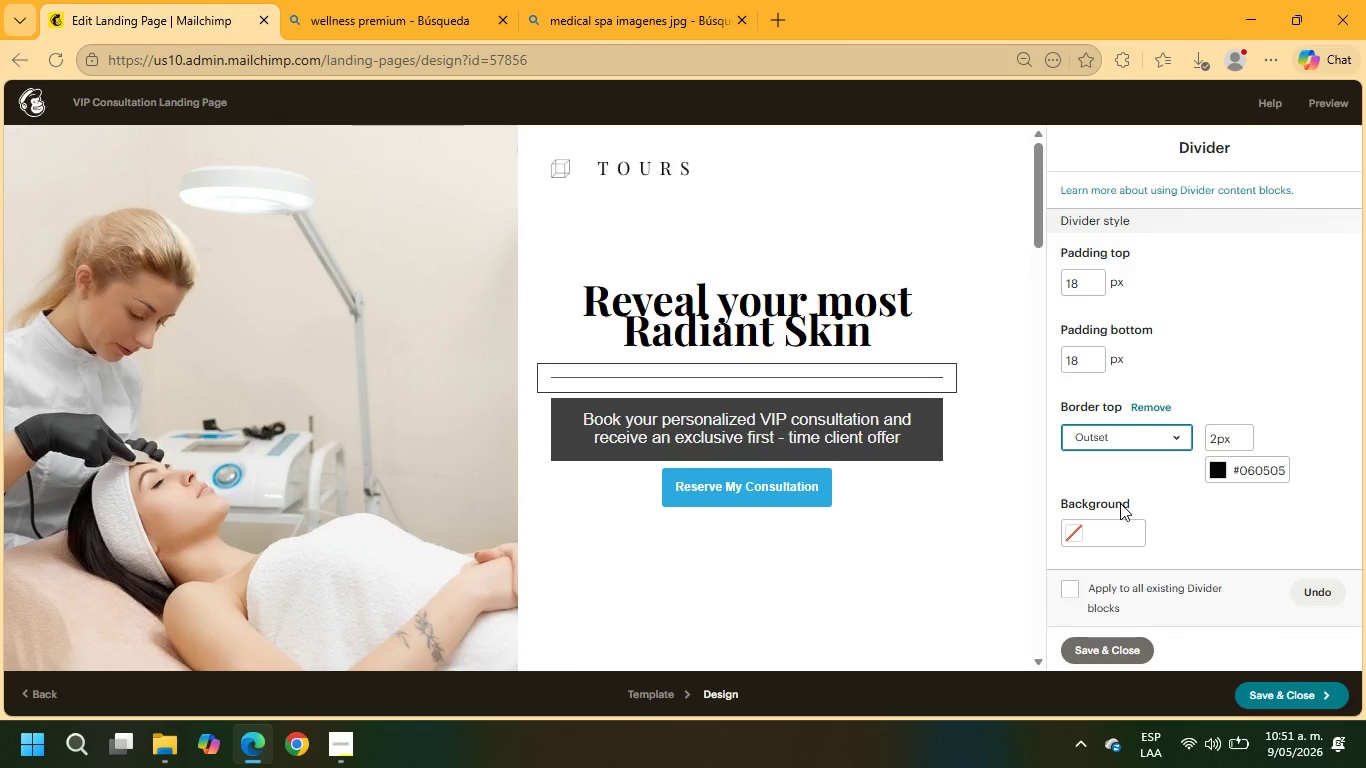 
scroll: coordinate [1120, 503], scroll_direction: up, amount: 3.0
 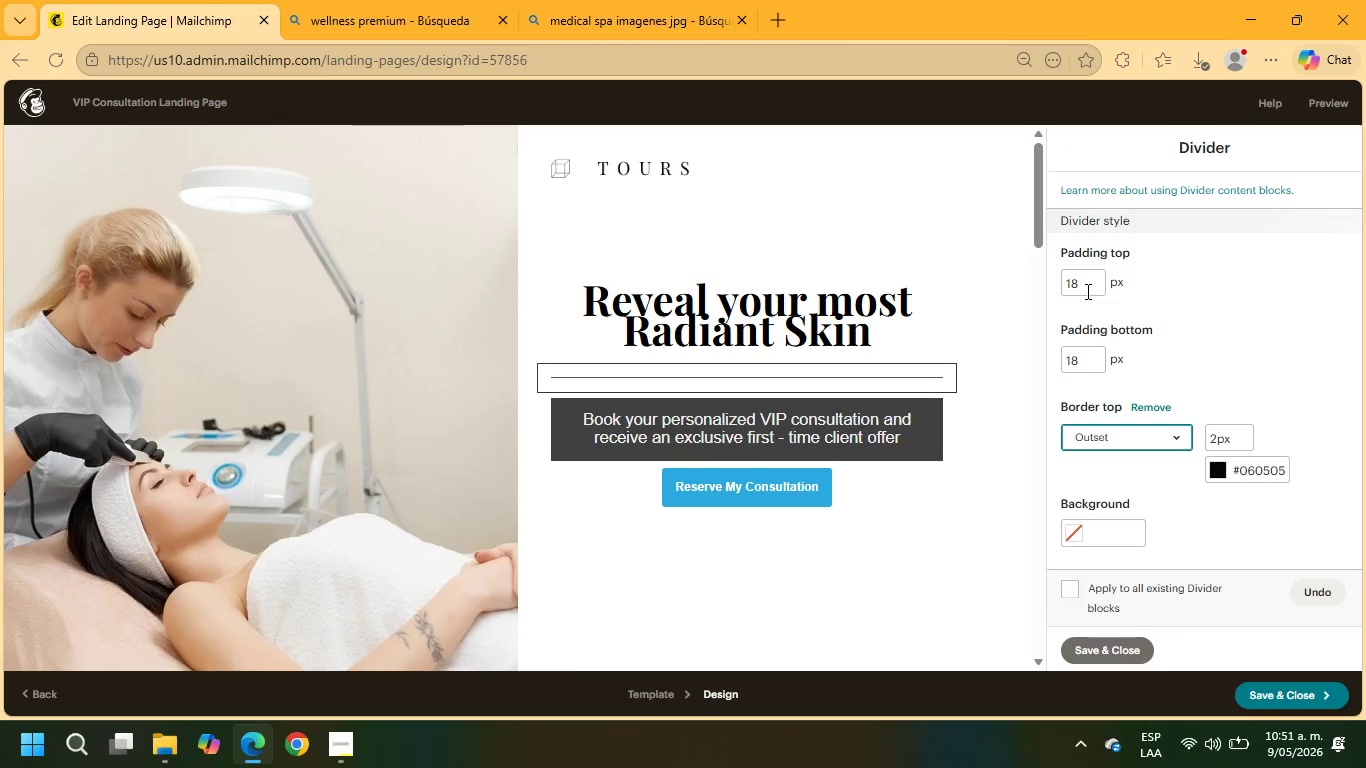 
left_click_drag(start_coordinate=[1084, 289], to_coordinate=[1051, 289])
 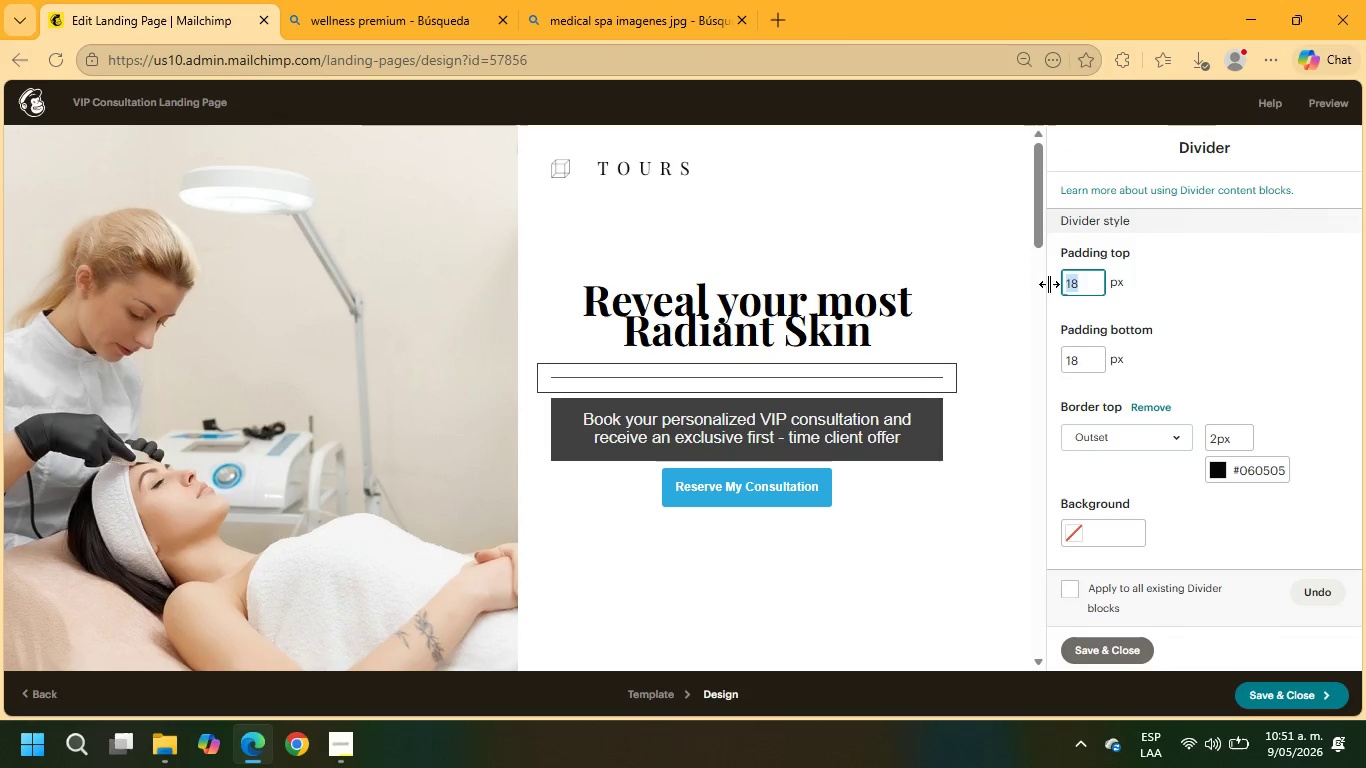 
key(Numpad2)
 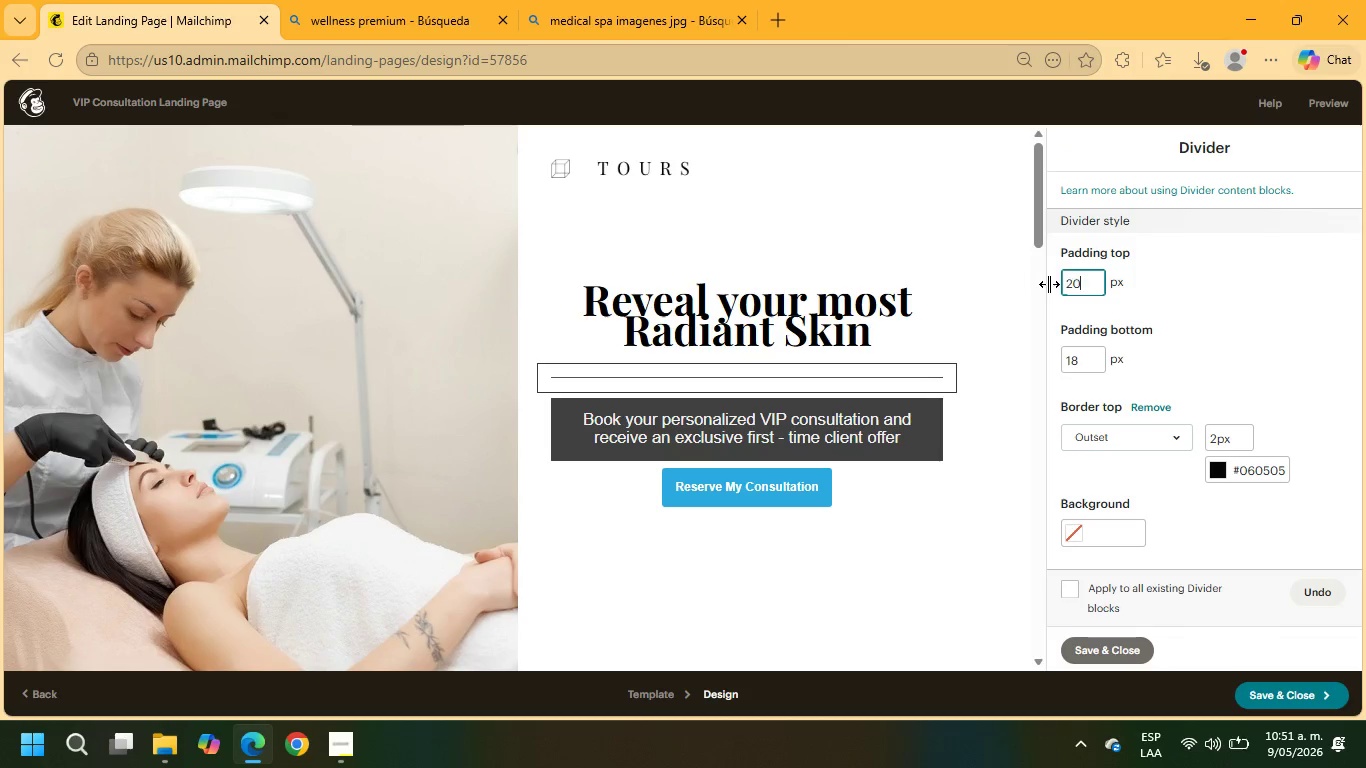 
key(Numpad0)
 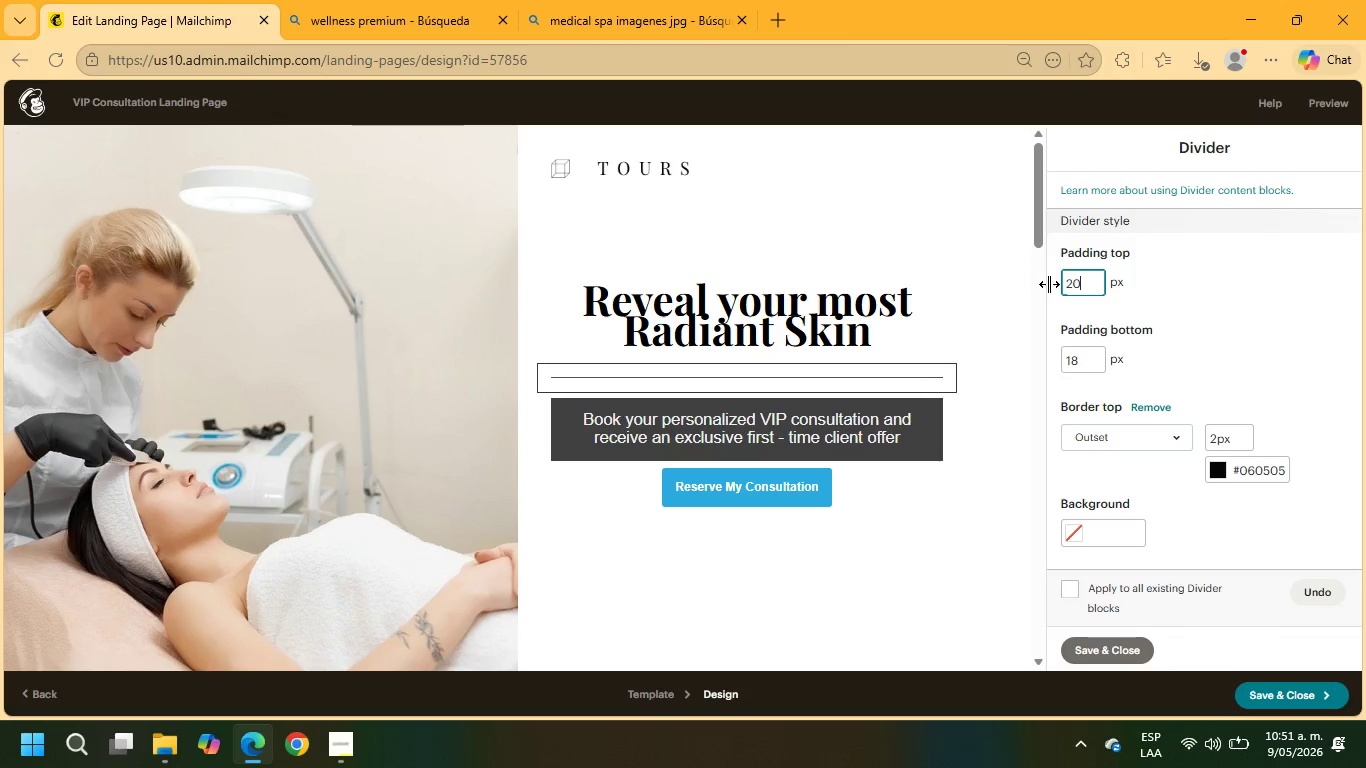 
key(NumpadEnter)
 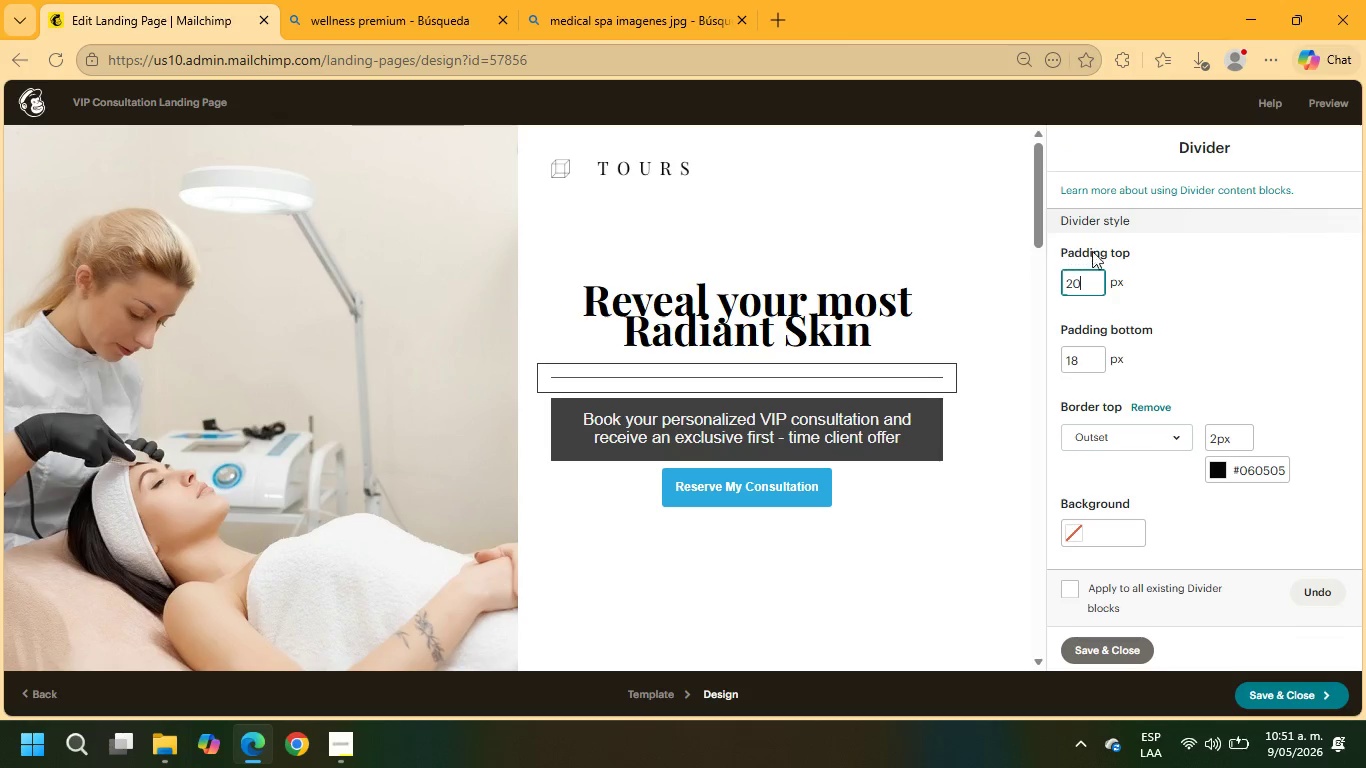 
left_click([1318, 298])
 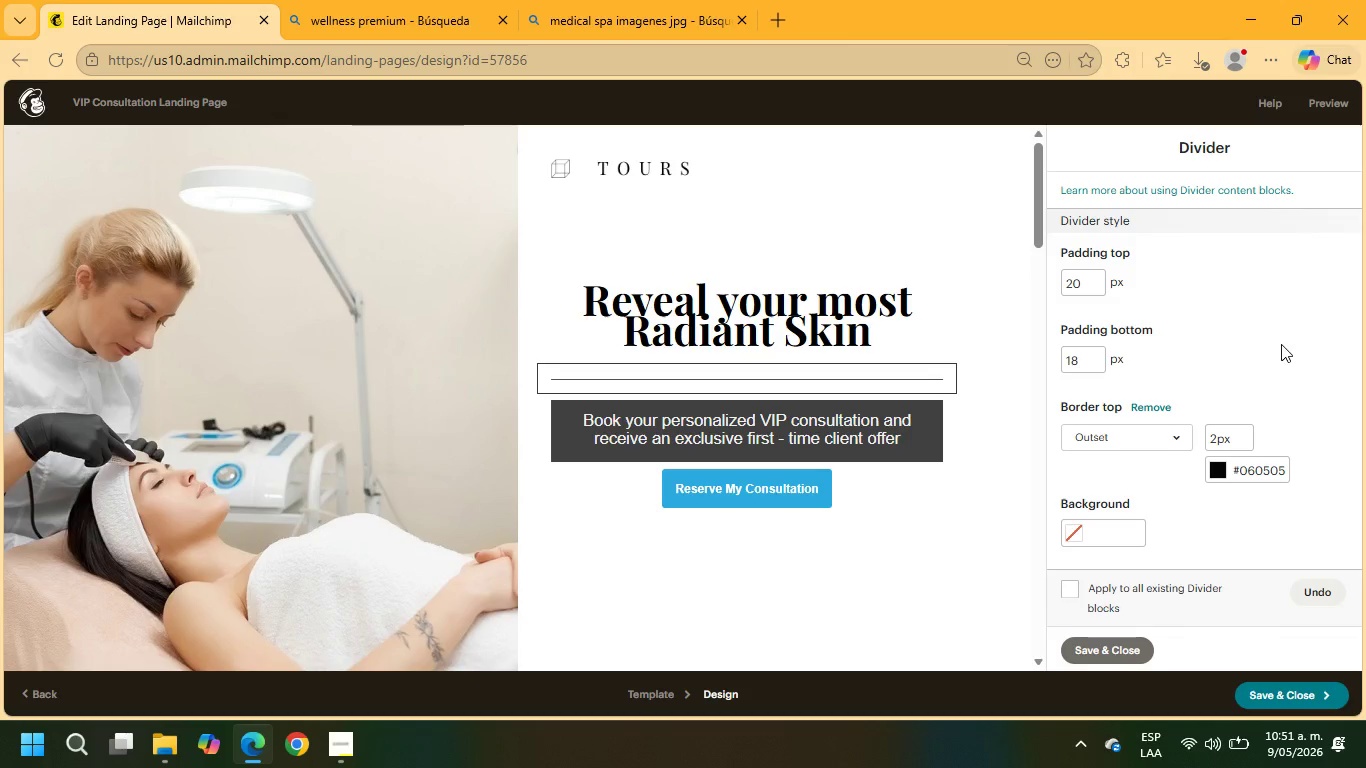 
scroll: coordinate [1229, 383], scroll_direction: down, amount: 3.0
 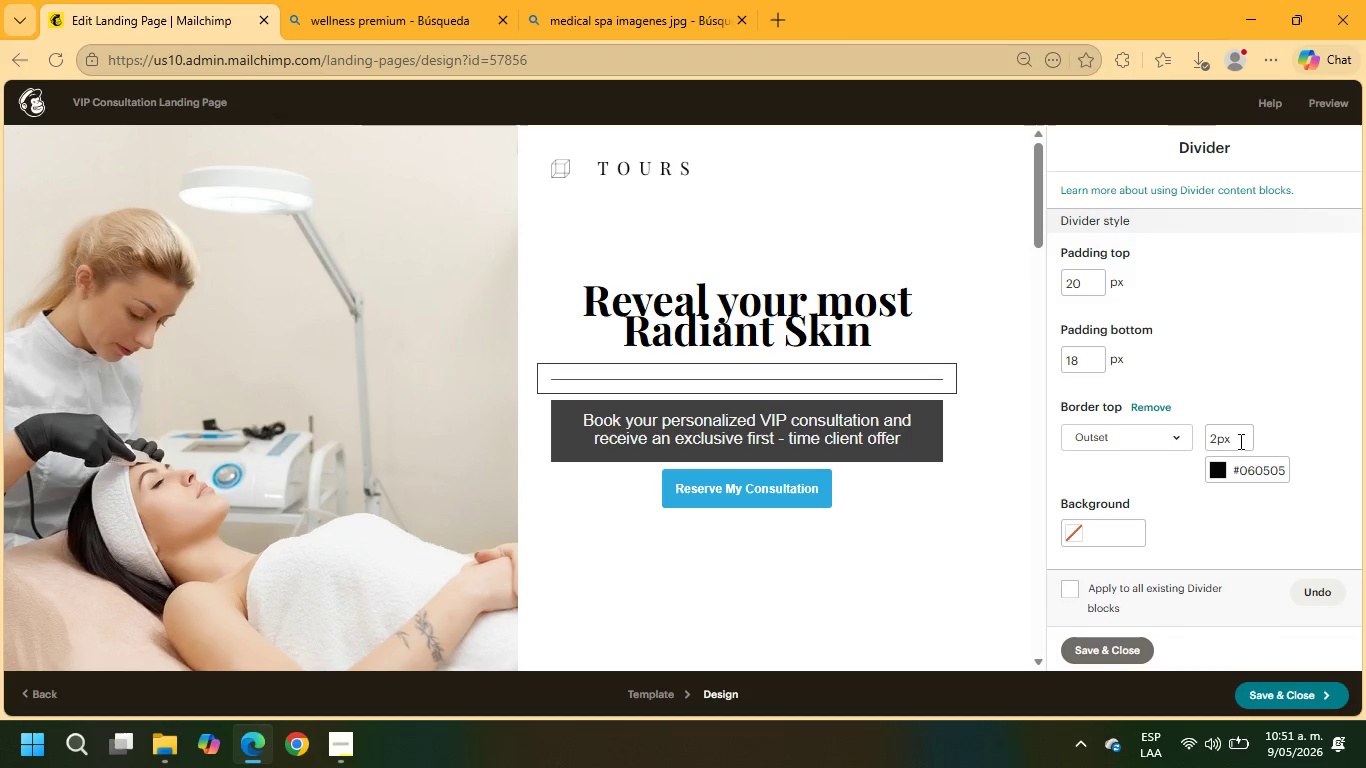 
left_click_drag(start_coordinate=[1239, 441], to_coordinate=[1181, 439])
 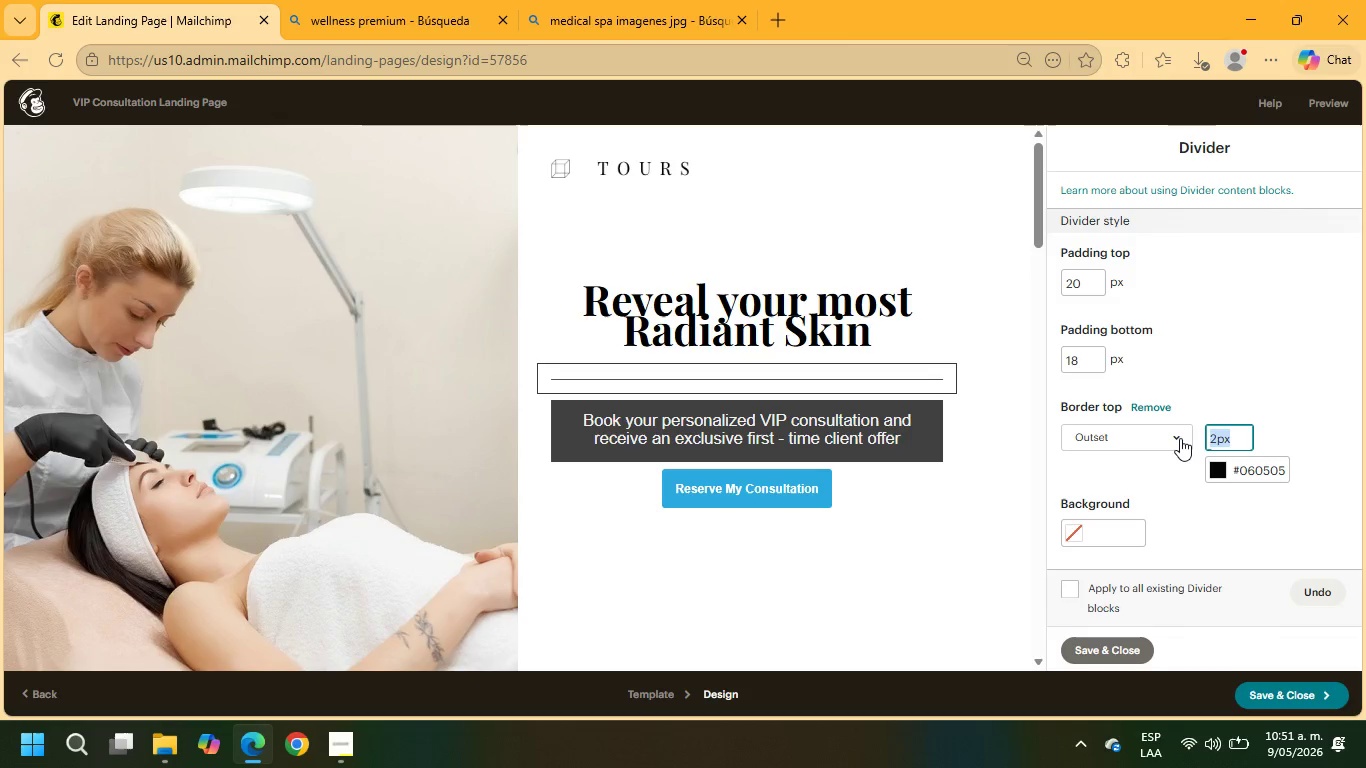 
key(Numpad1)
 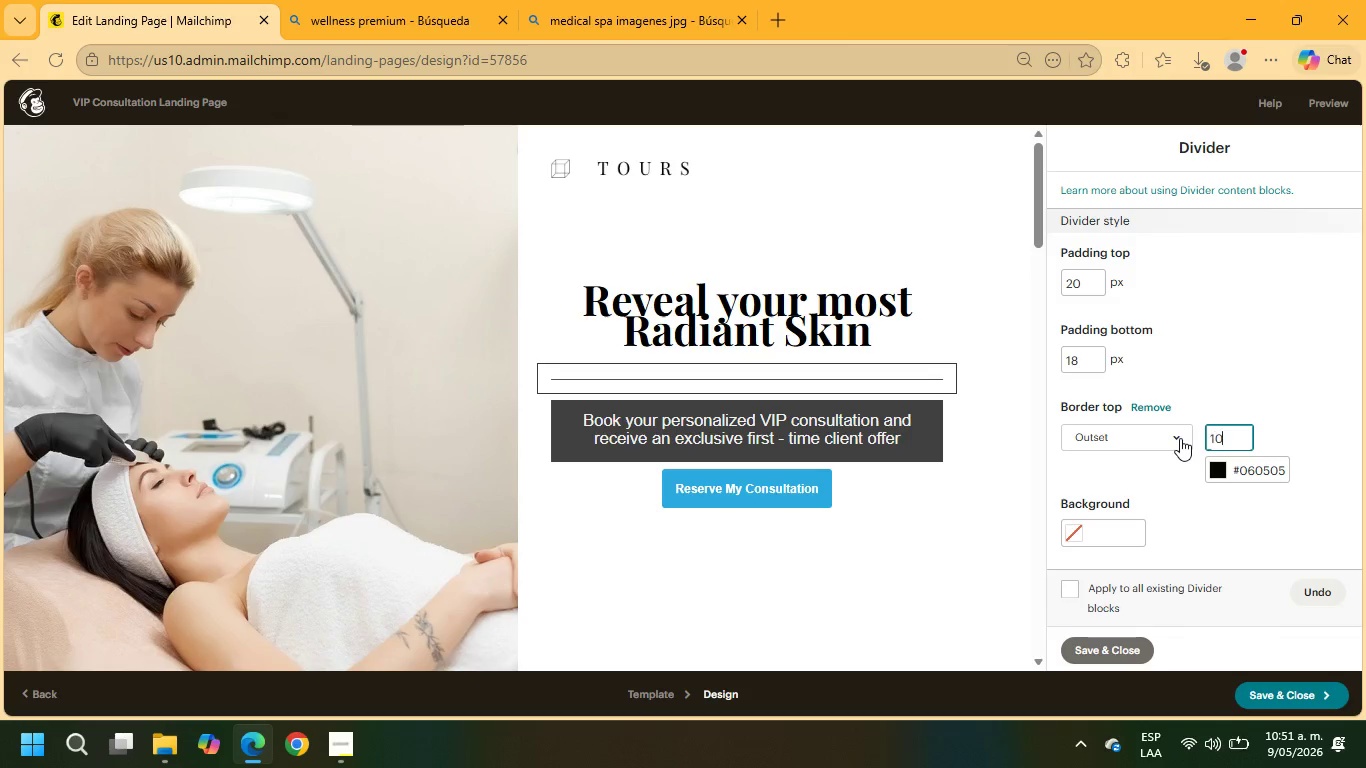 
key(Numpad0)
 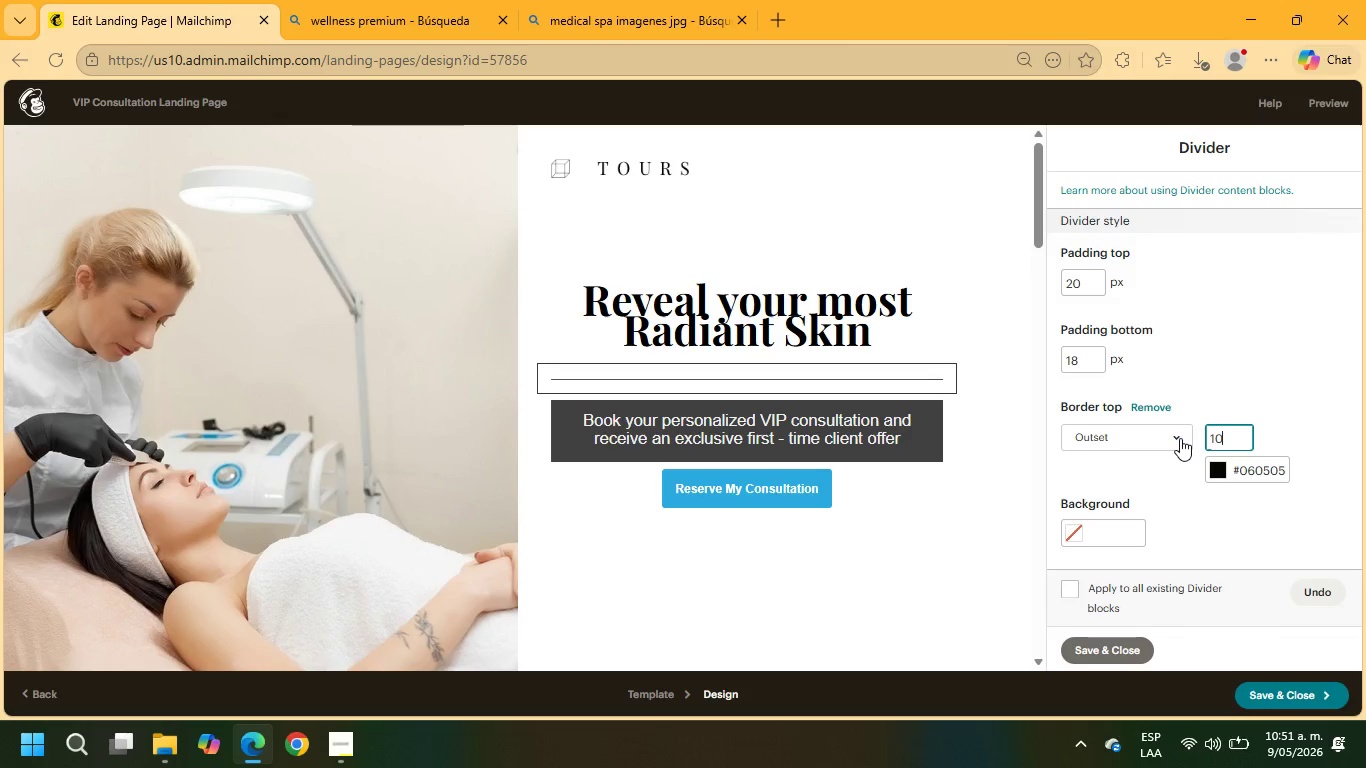 
key(NumpadEnter)
 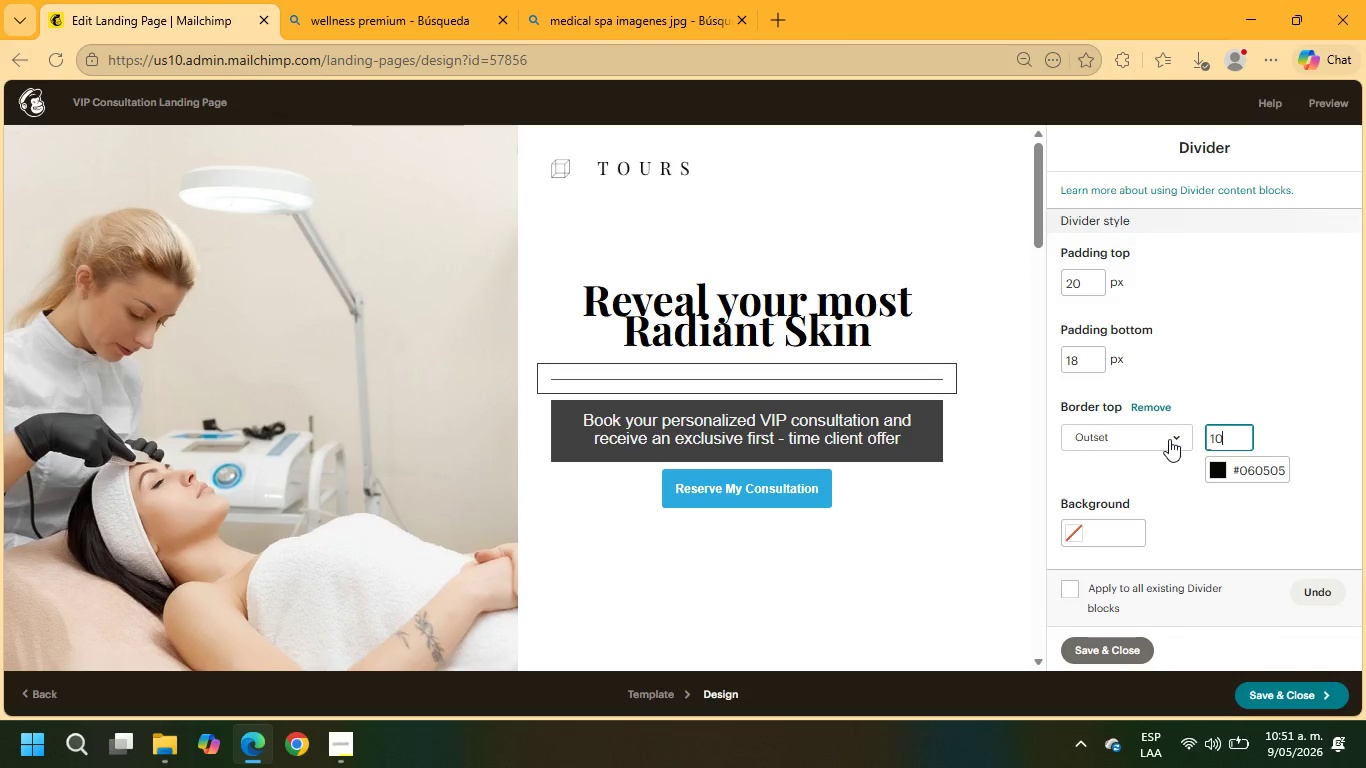 
key(NumpadEnter)
 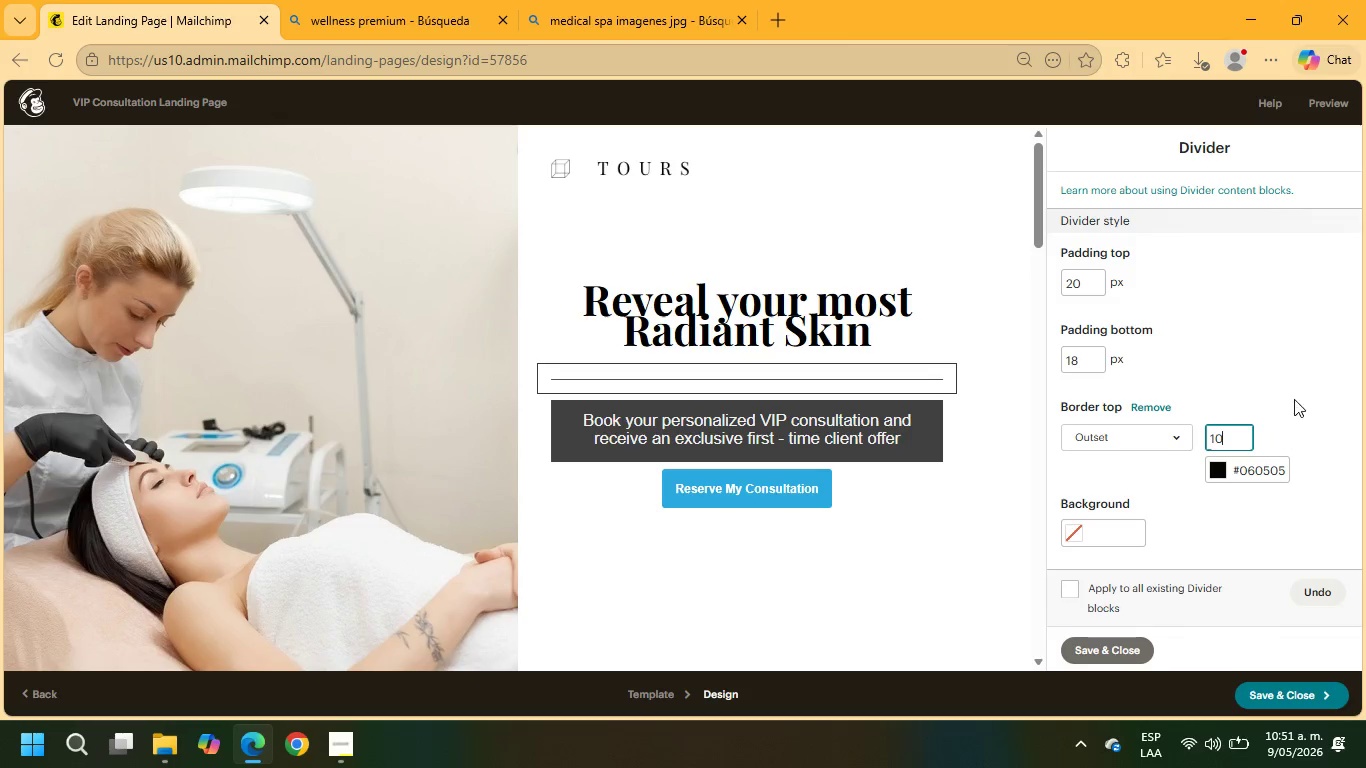 
left_click([1286, 355])
 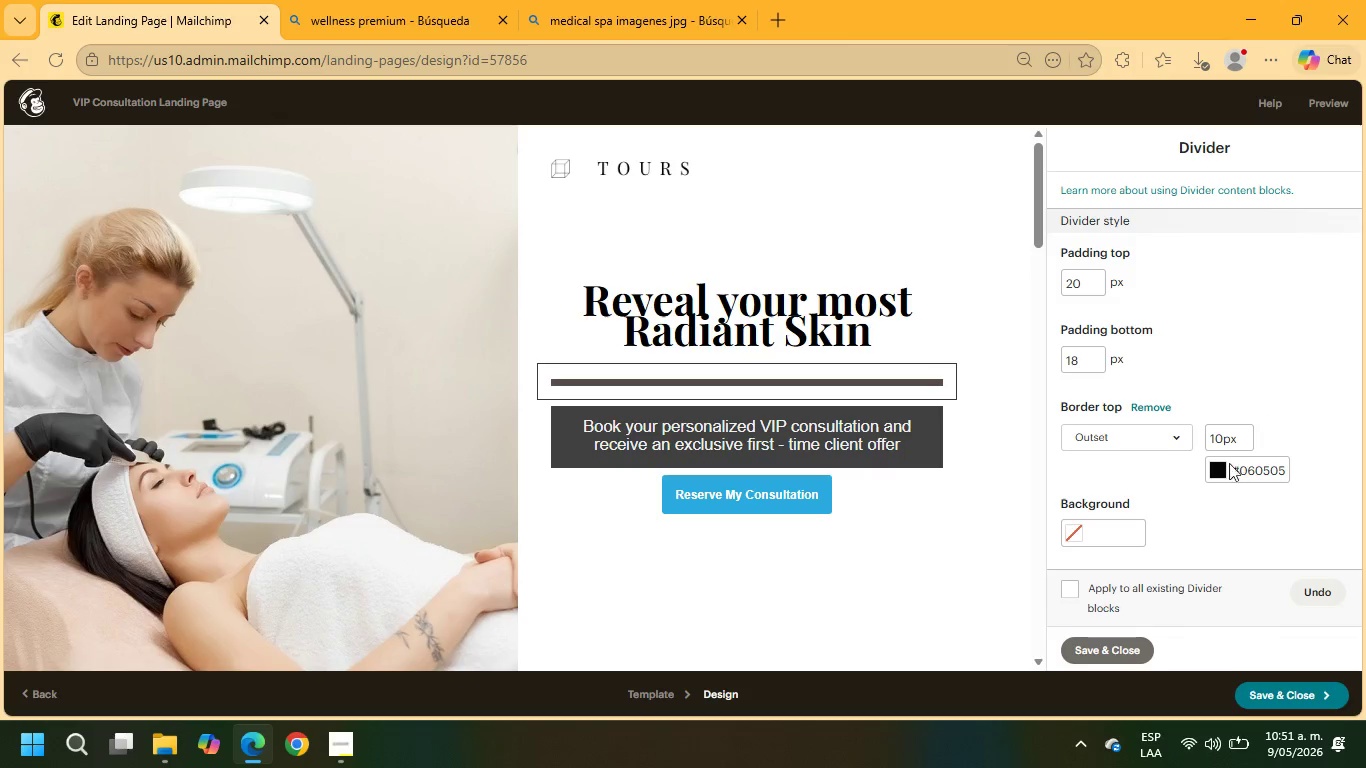 
left_click([957, 576])
 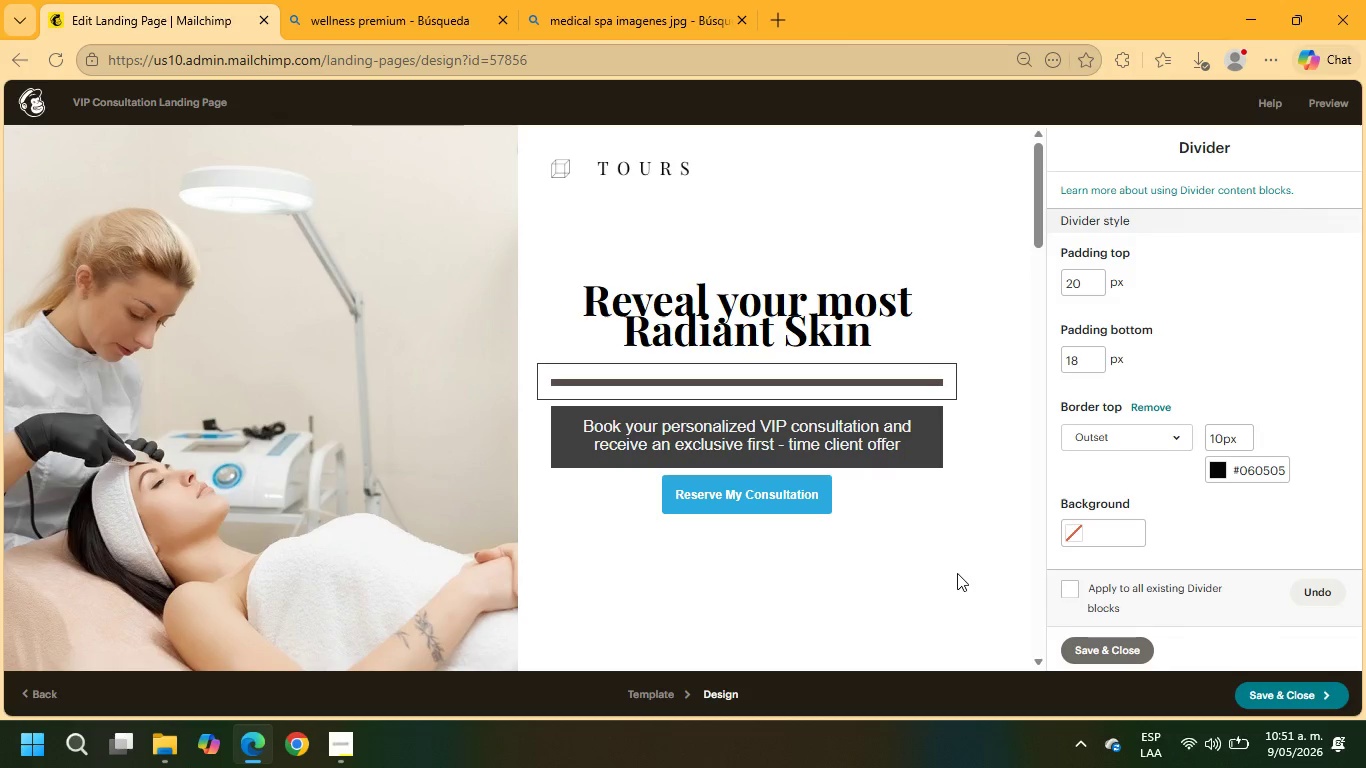 
left_click([947, 565])
 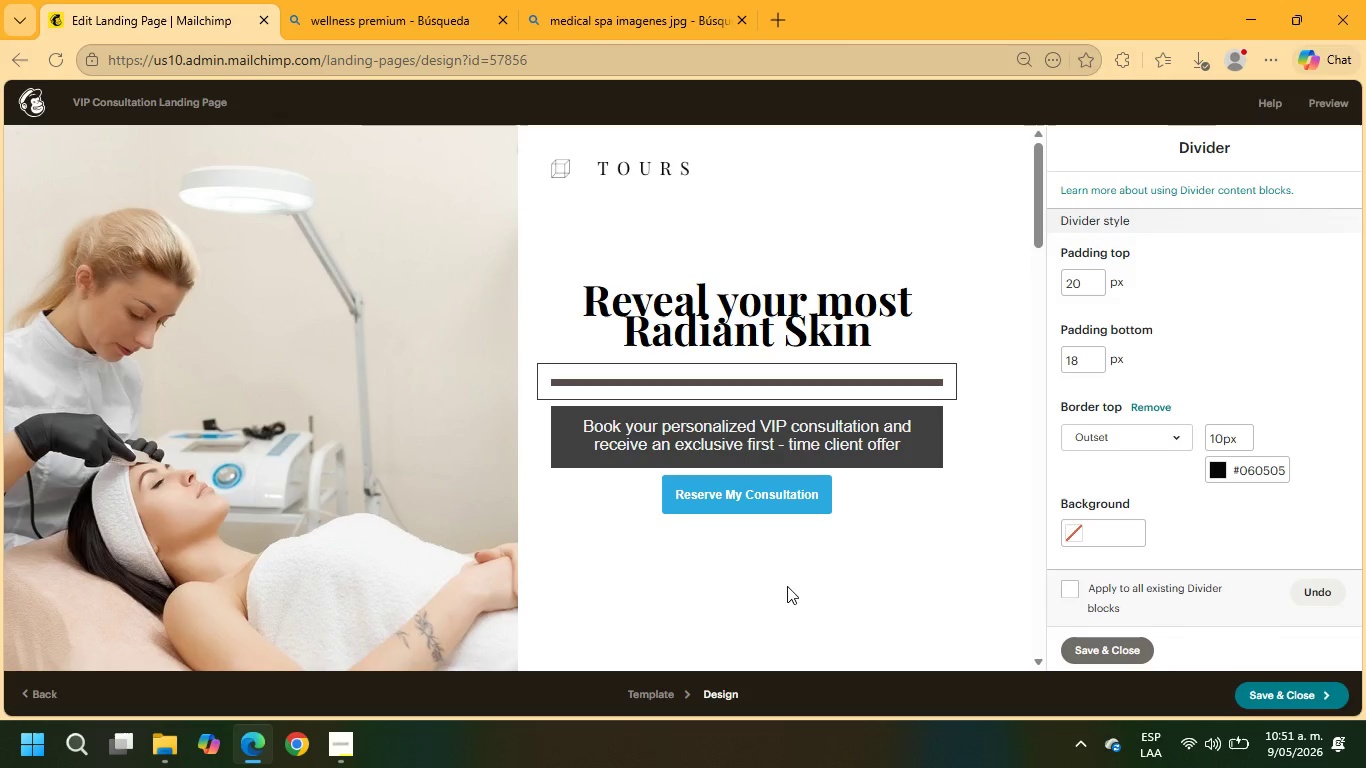 
left_click([1088, 644])
 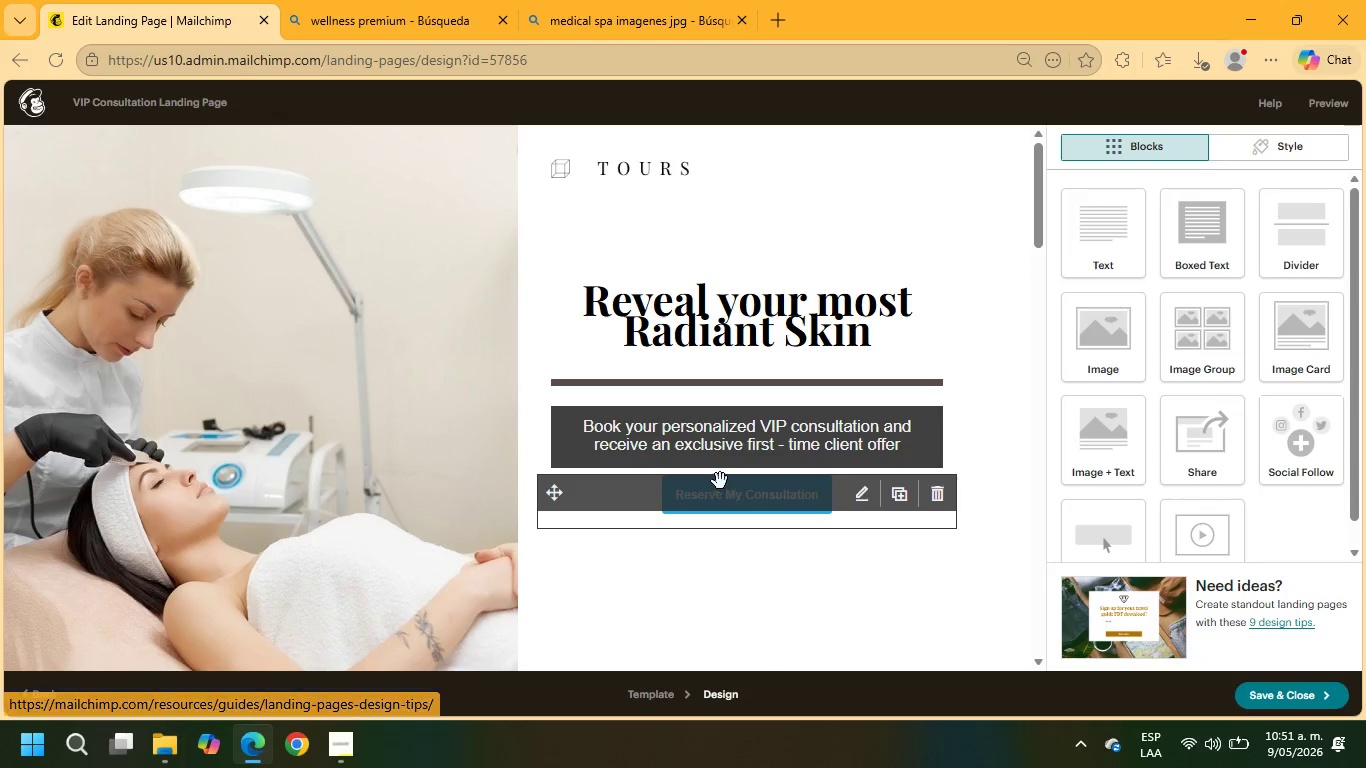 
left_click([717, 493])
 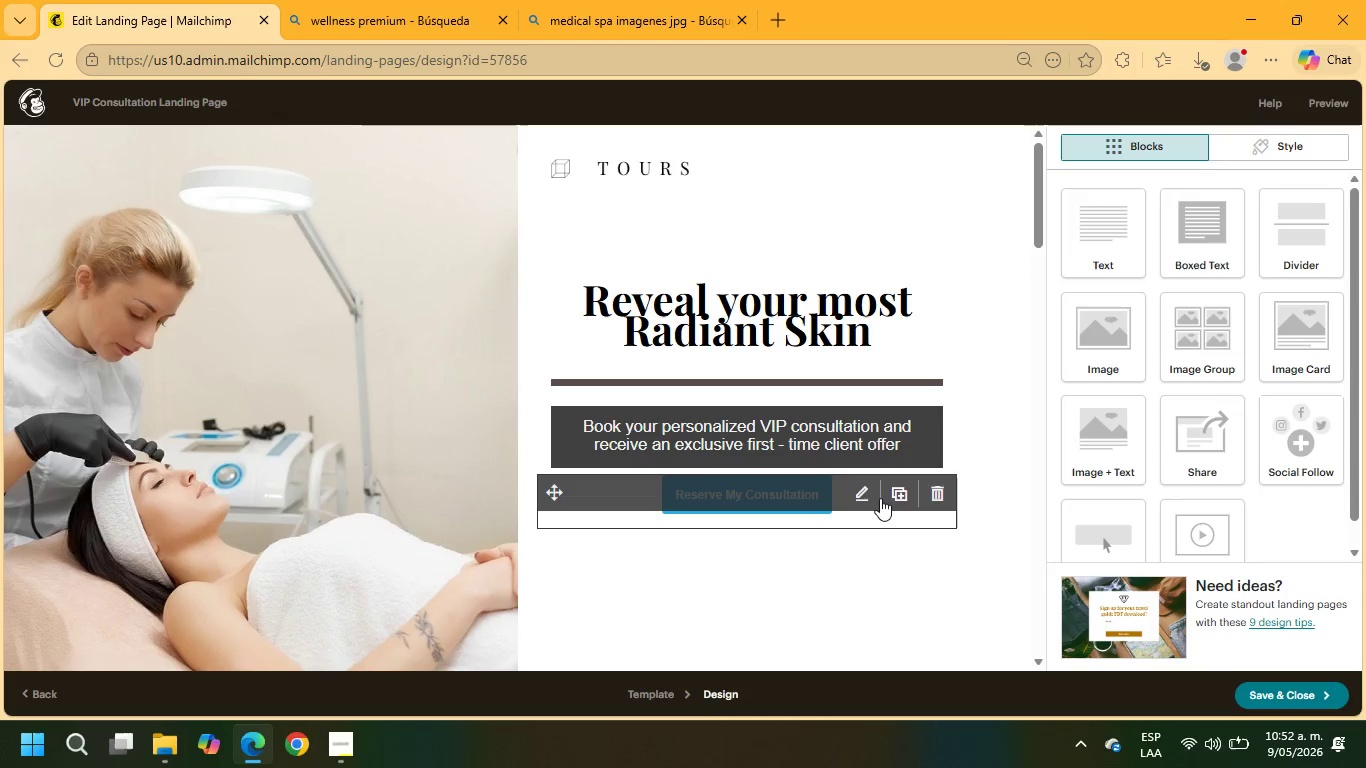 
left_click([862, 495])
 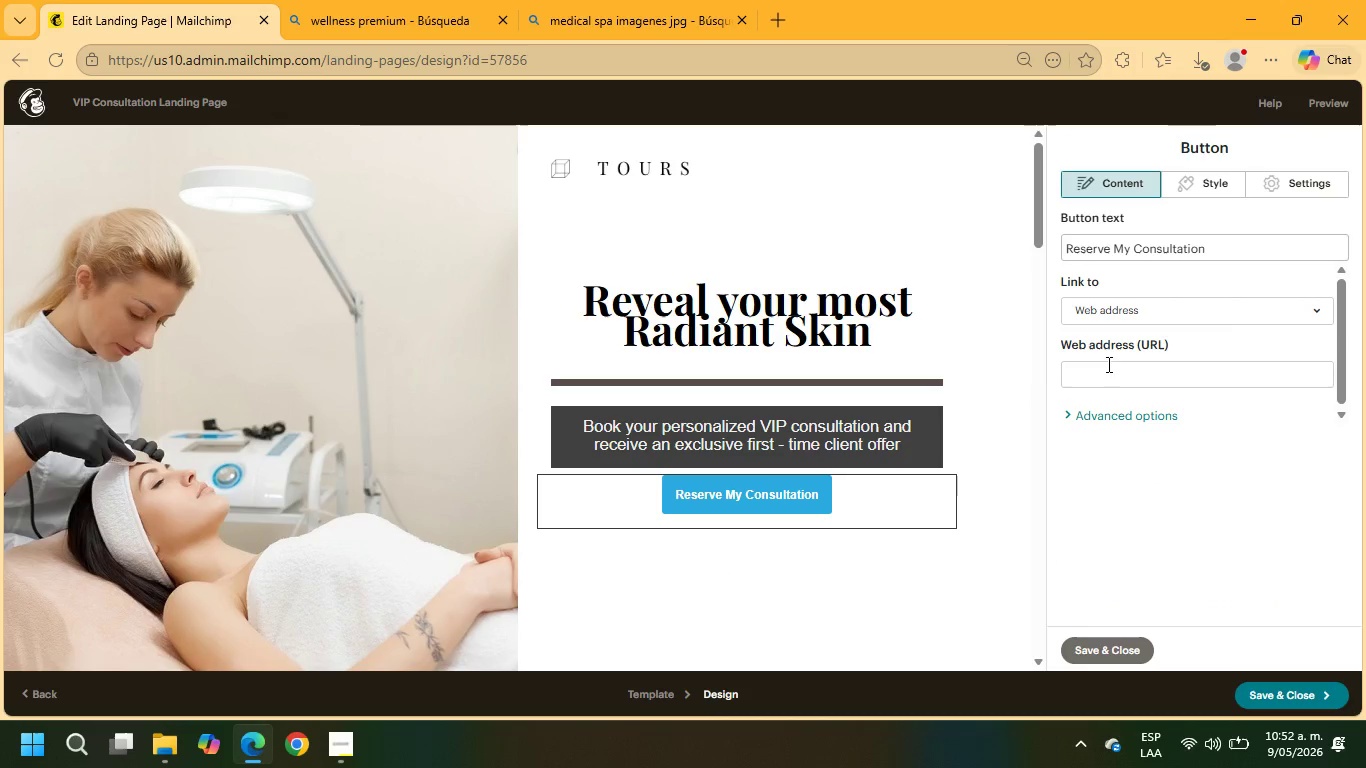 
left_click([1107, 376])
 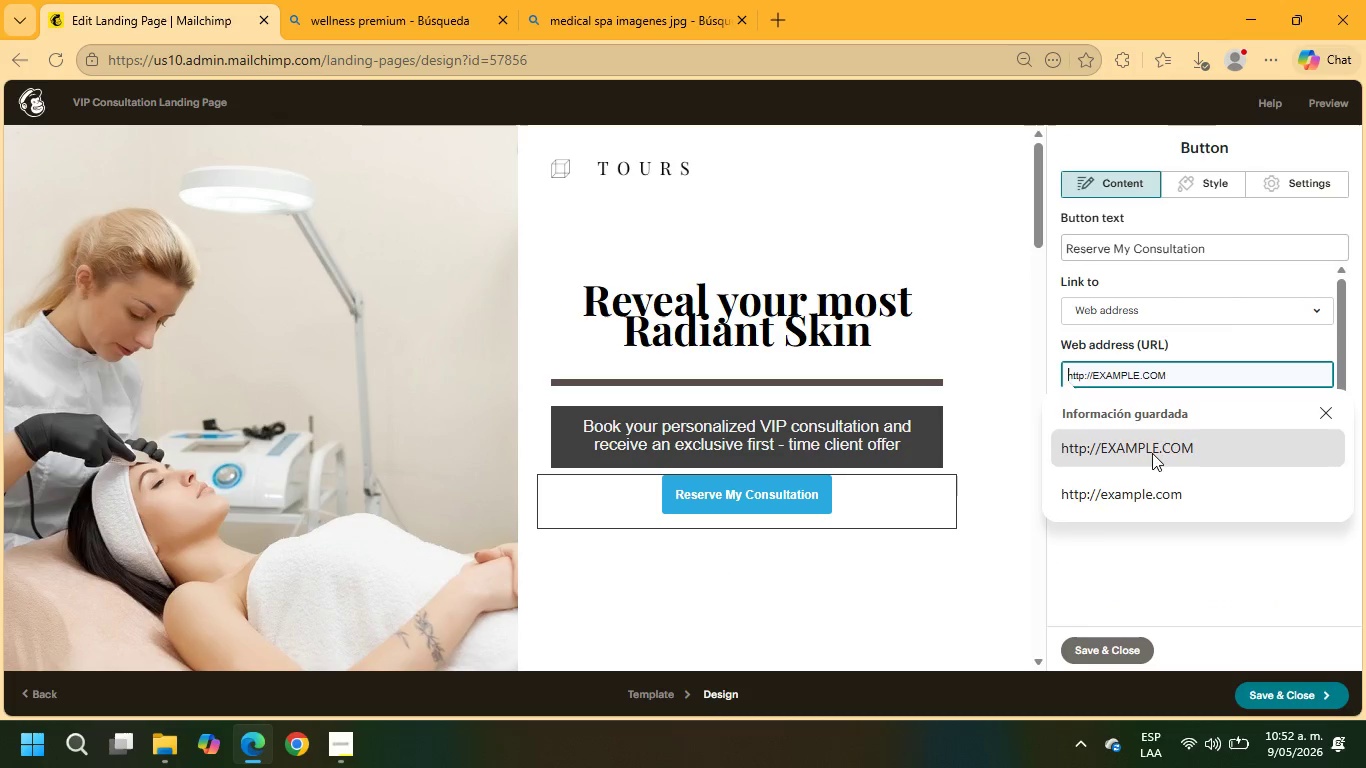 
left_click([1163, 499])
 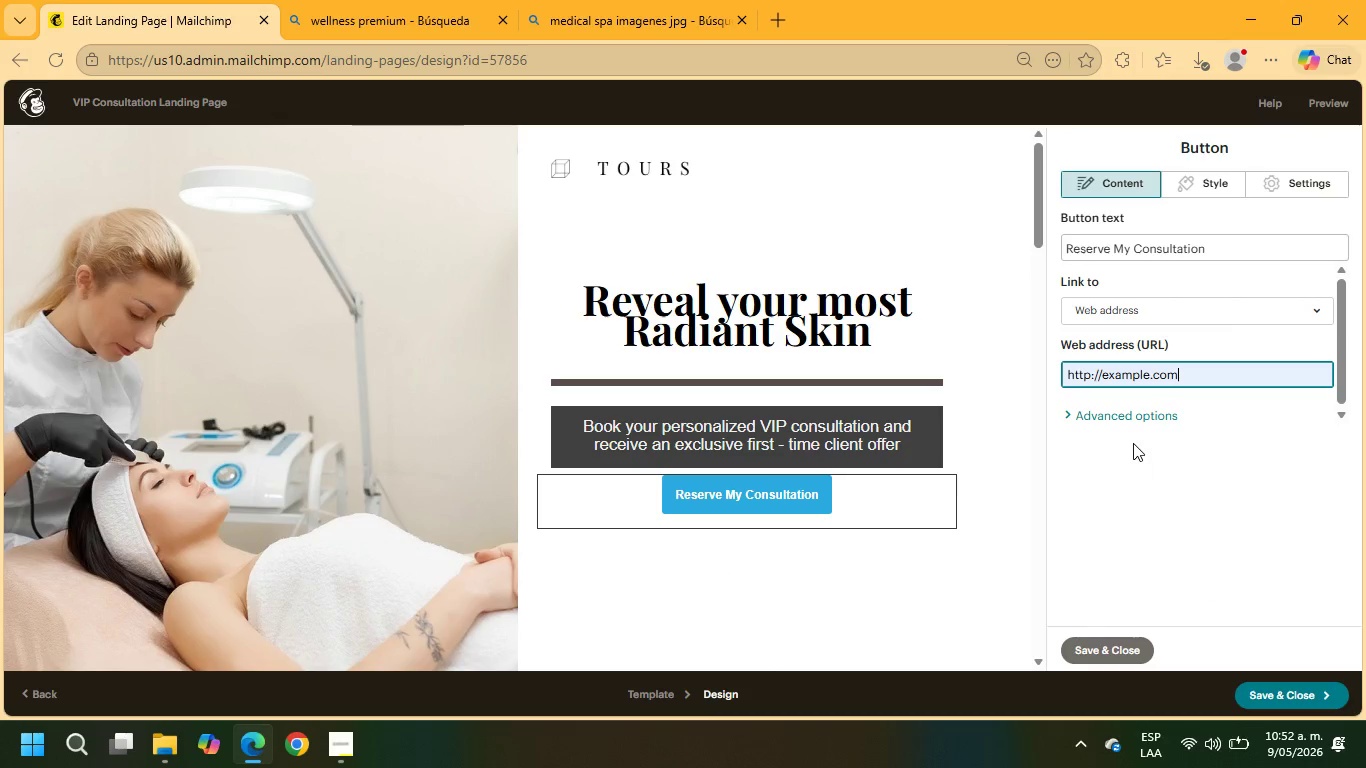 
double_click([1131, 415])
 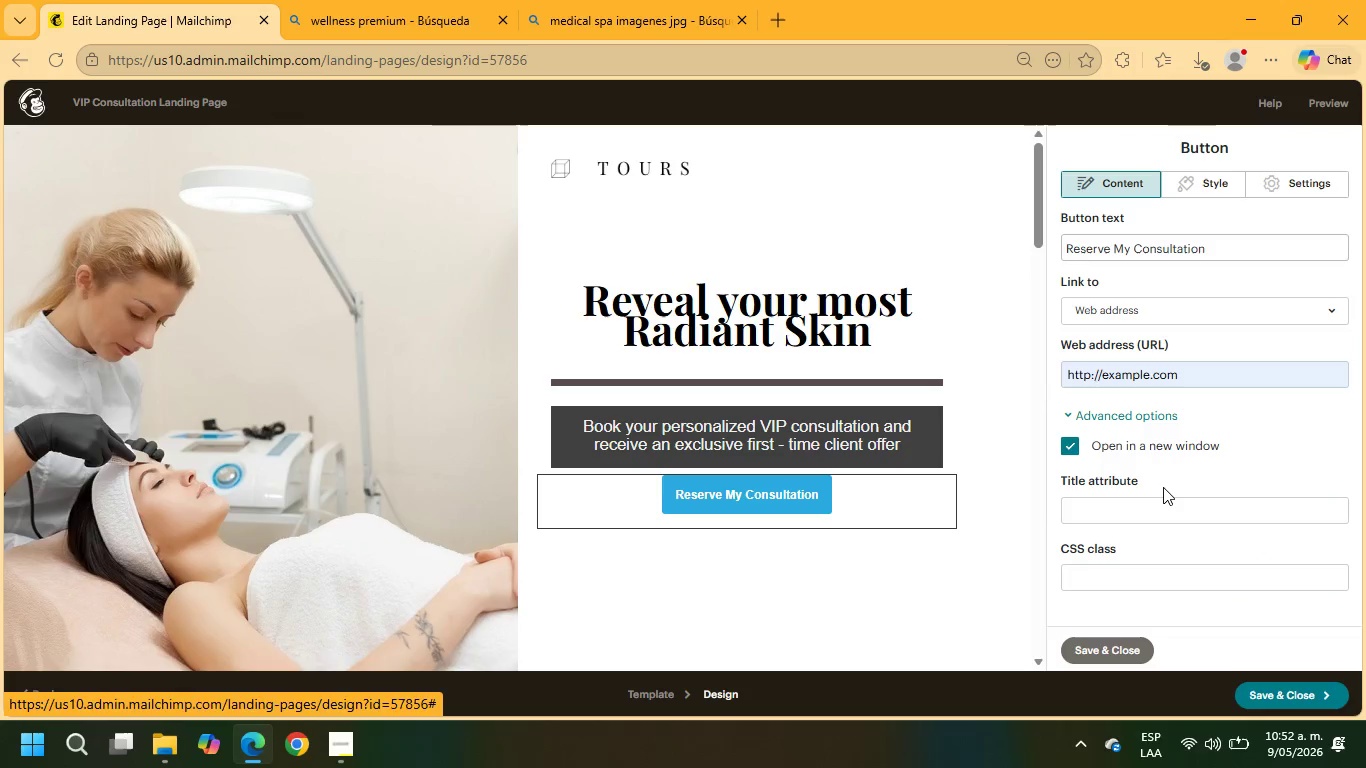 
scroll: coordinate [1163, 487], scroll_direction: down, amount: 2.0
 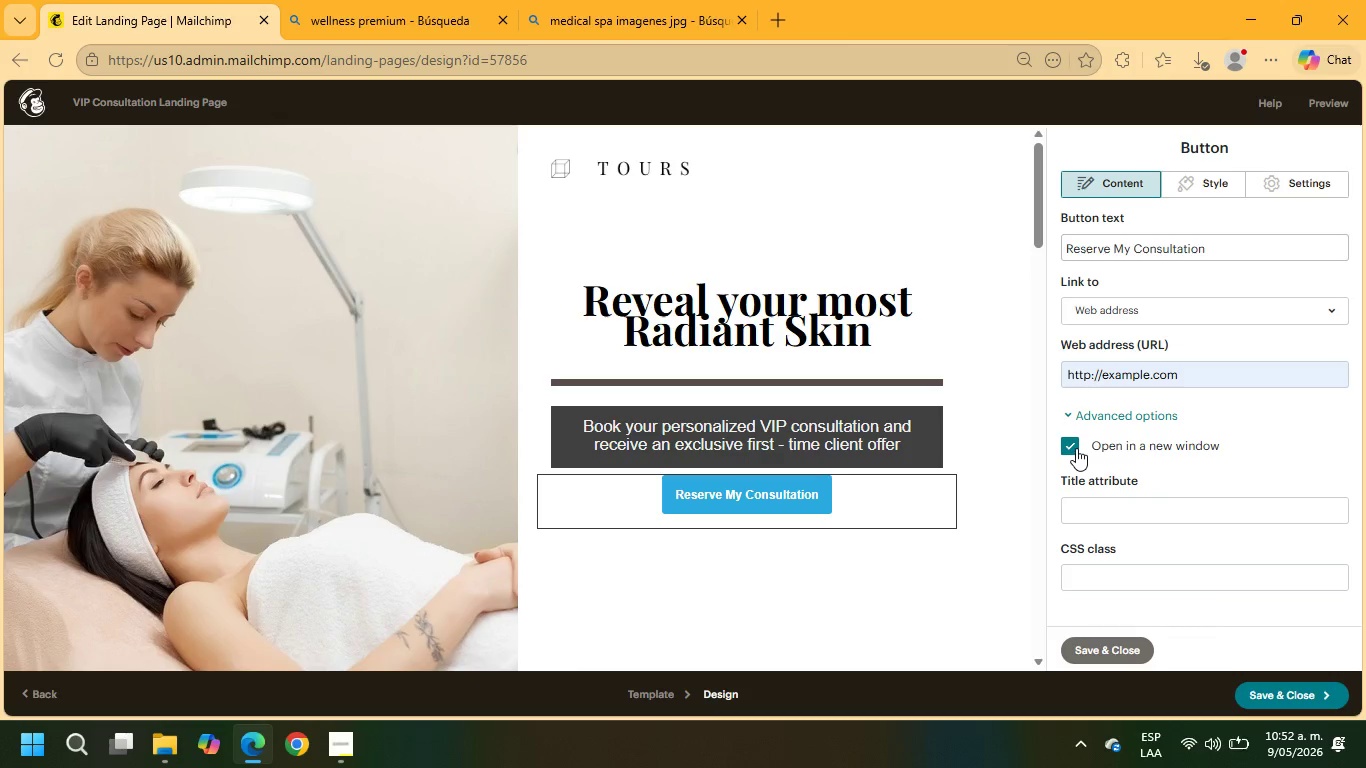 
left_click([1073, 448])
 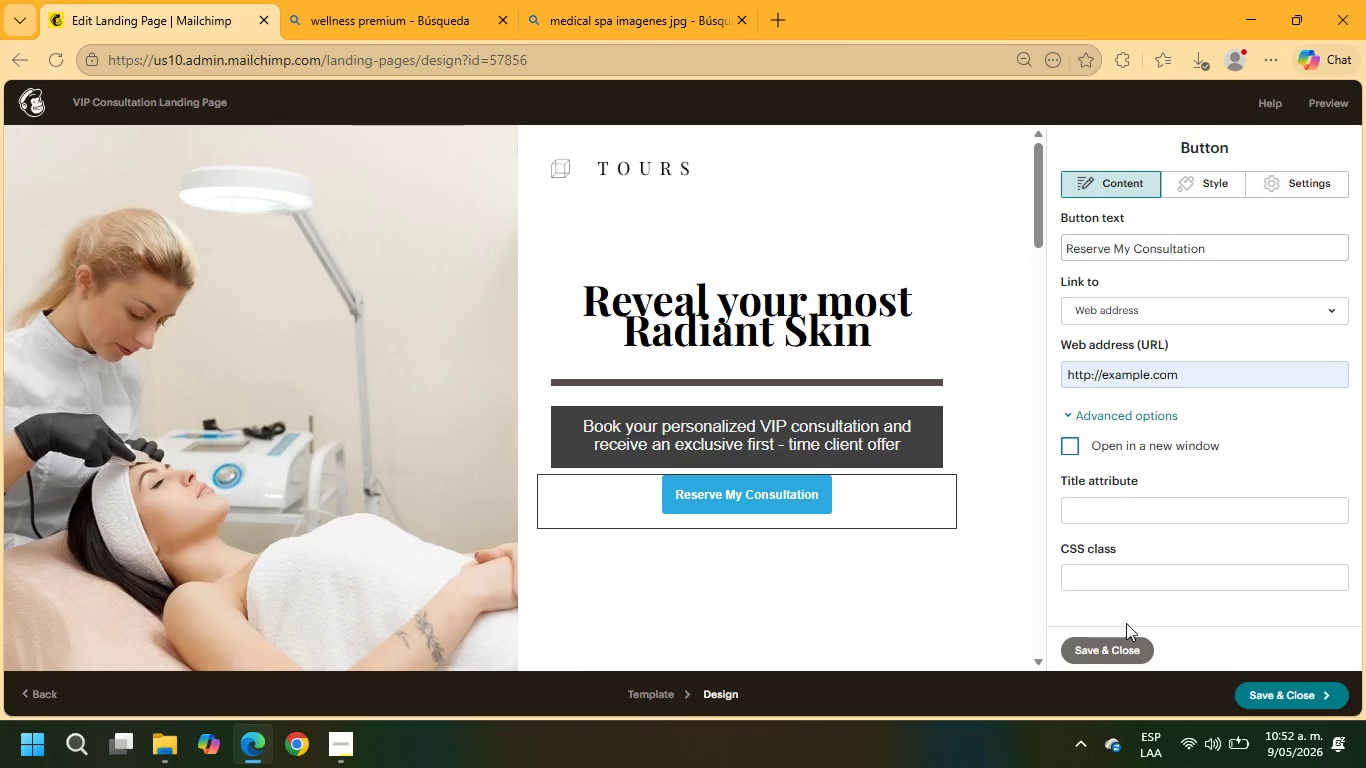 
left_click([1184, 178])
 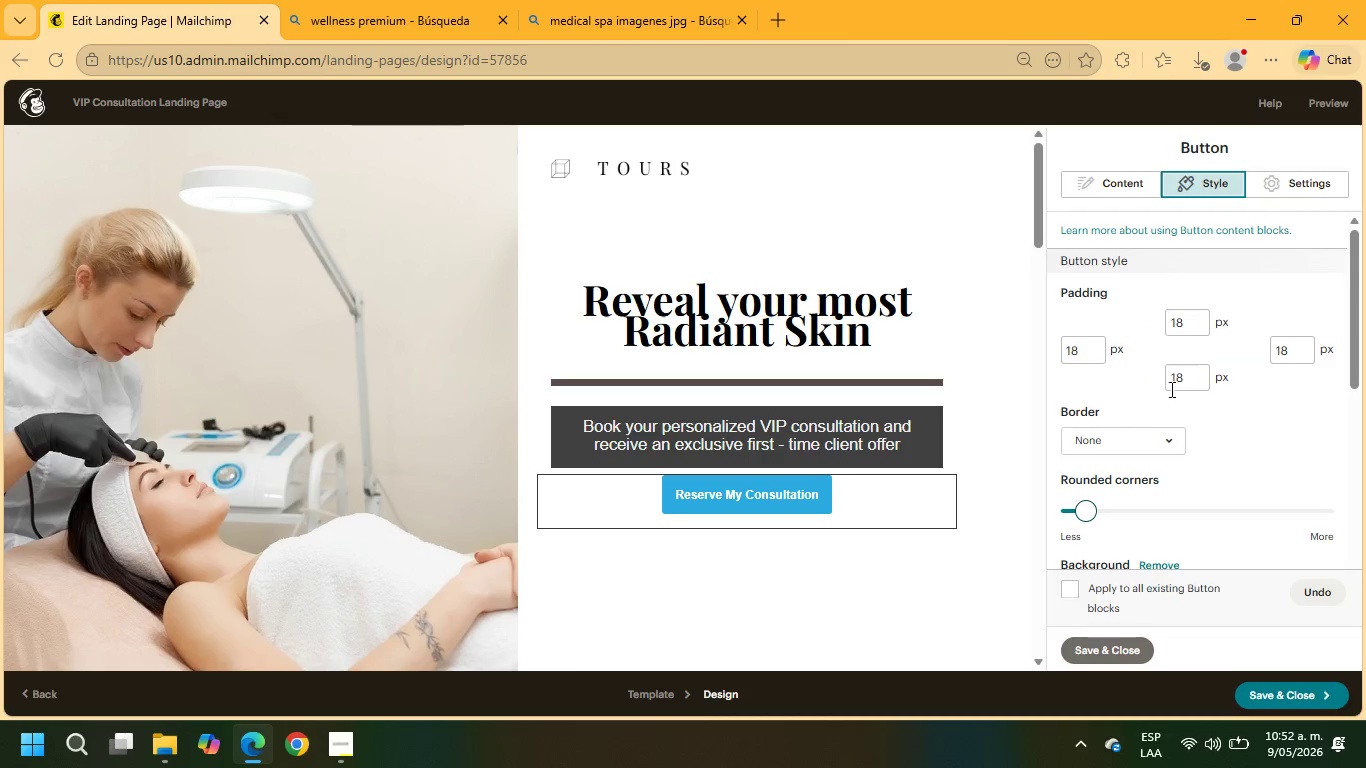 
mouse_move([1164, 437])
 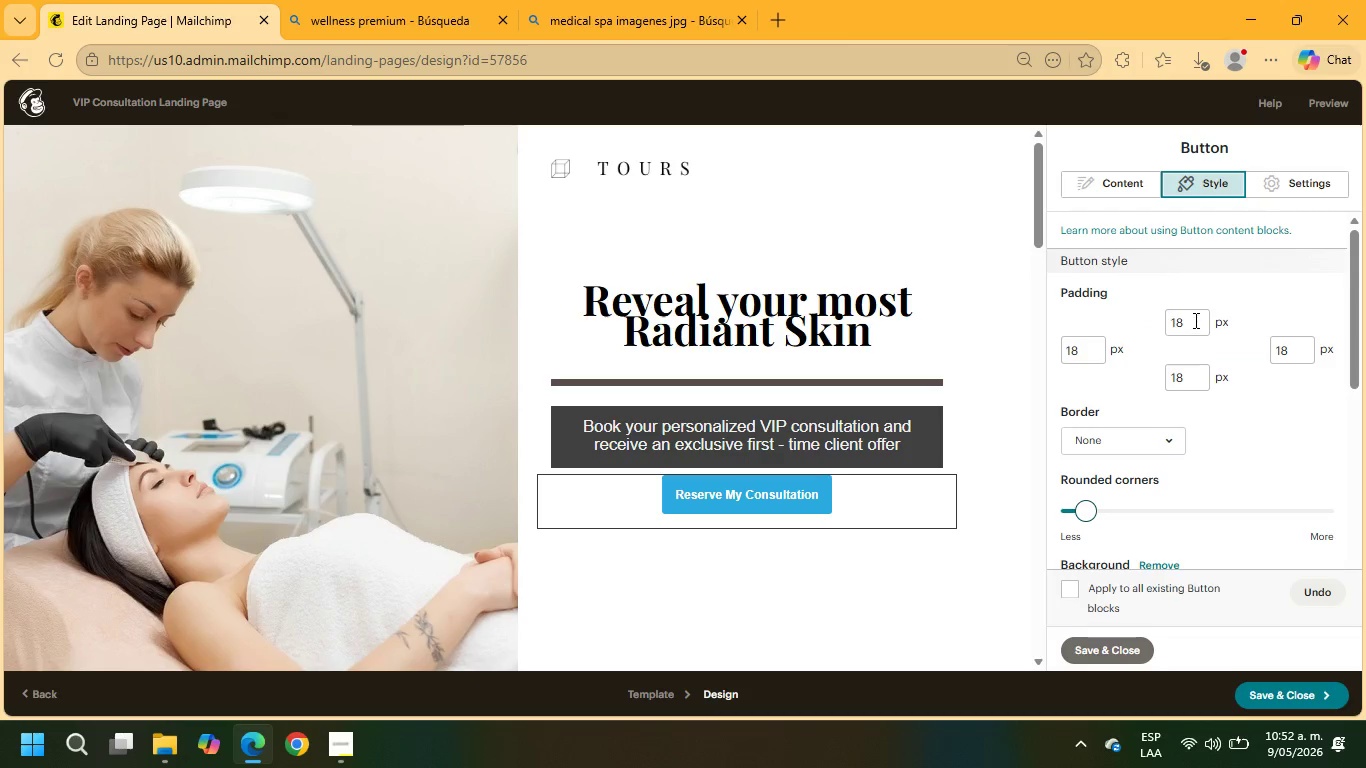 
left_click_drag(start_coordinate=[1194, 320], to_coordinate=[1133, 314])
 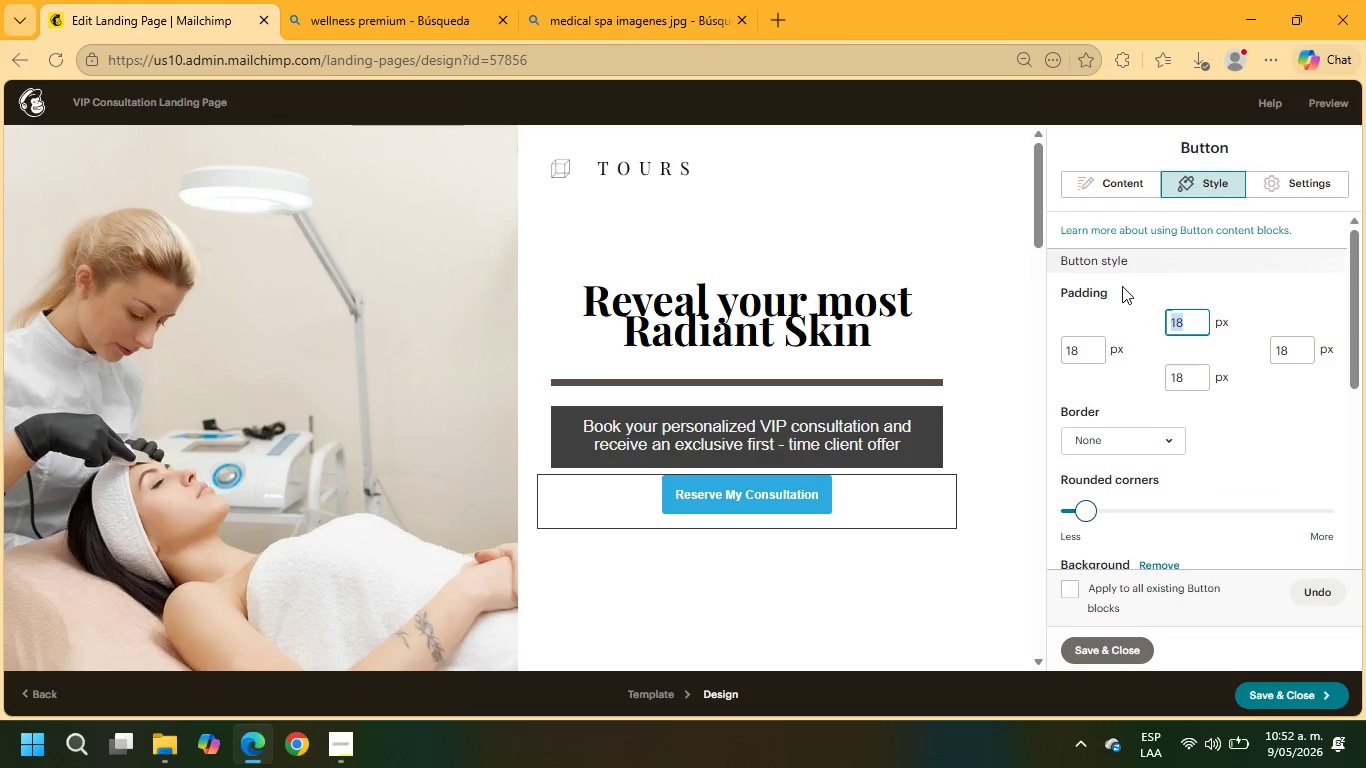 
key(Numpad5)
 